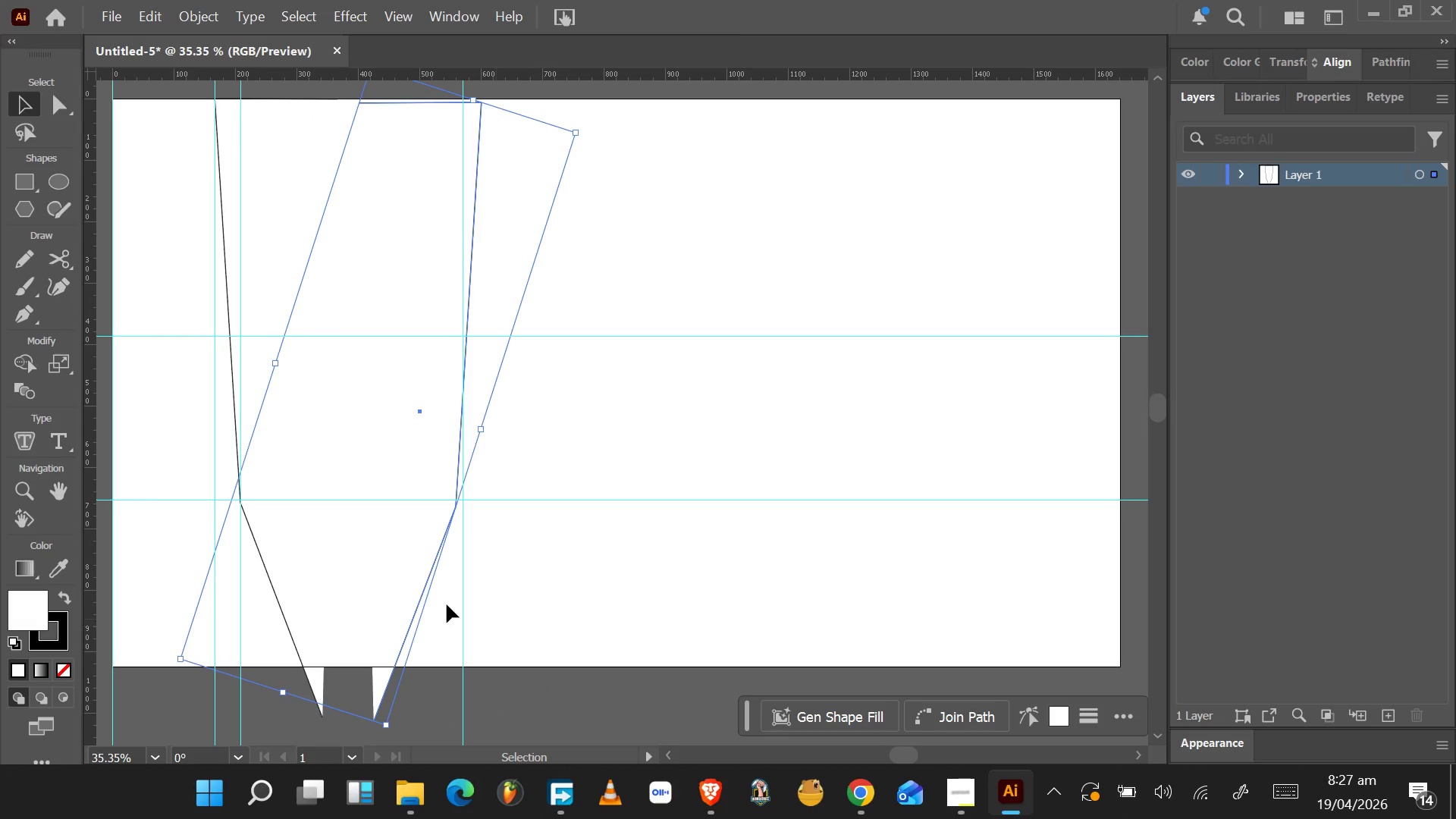 
left_click_drag(start_coordinate=[403, 570], to_coordinate=[353, 566])
 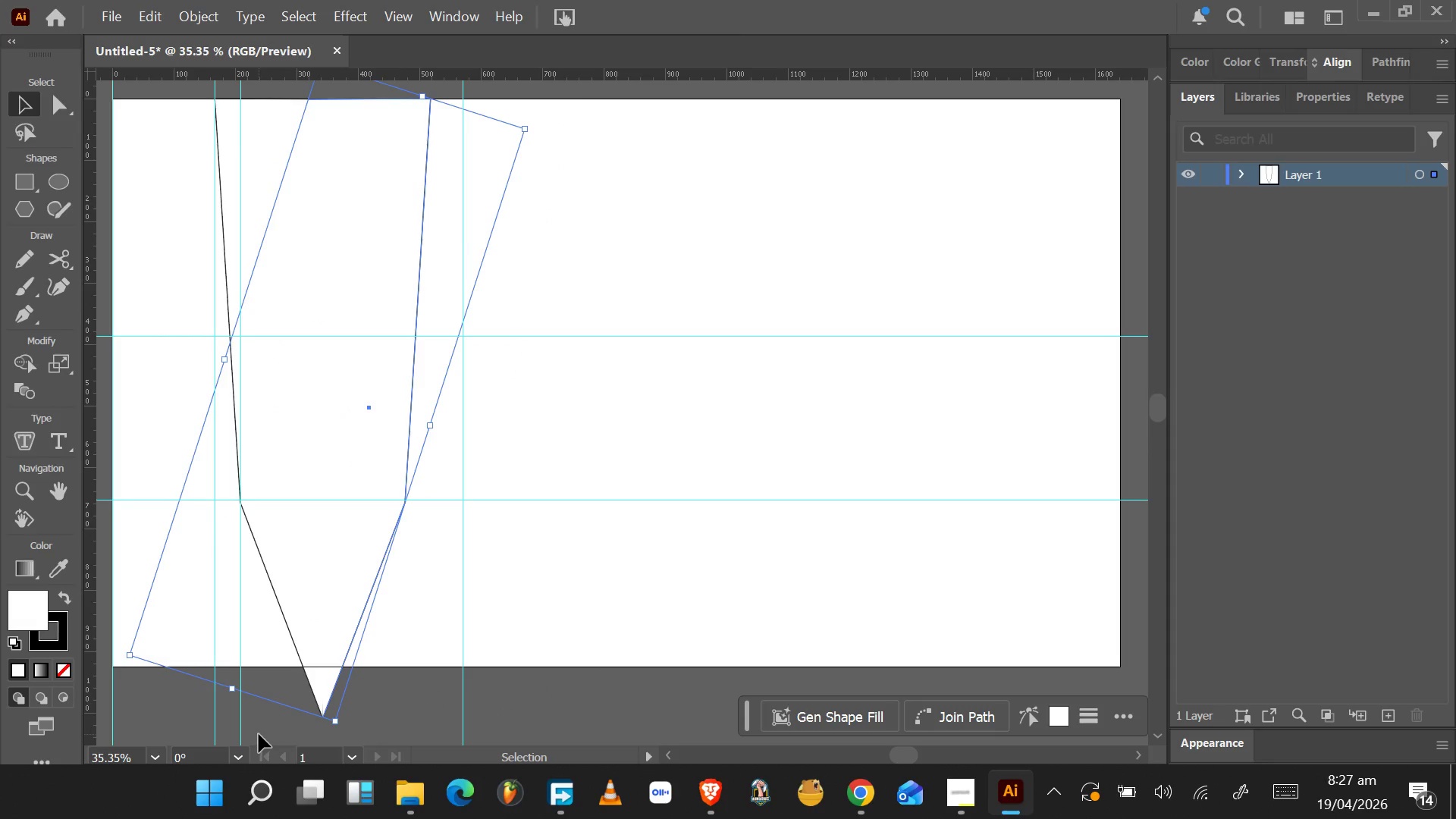 
left_click_drag(start_coordinate=[262, 731], to_coordinate=[448, 539])
 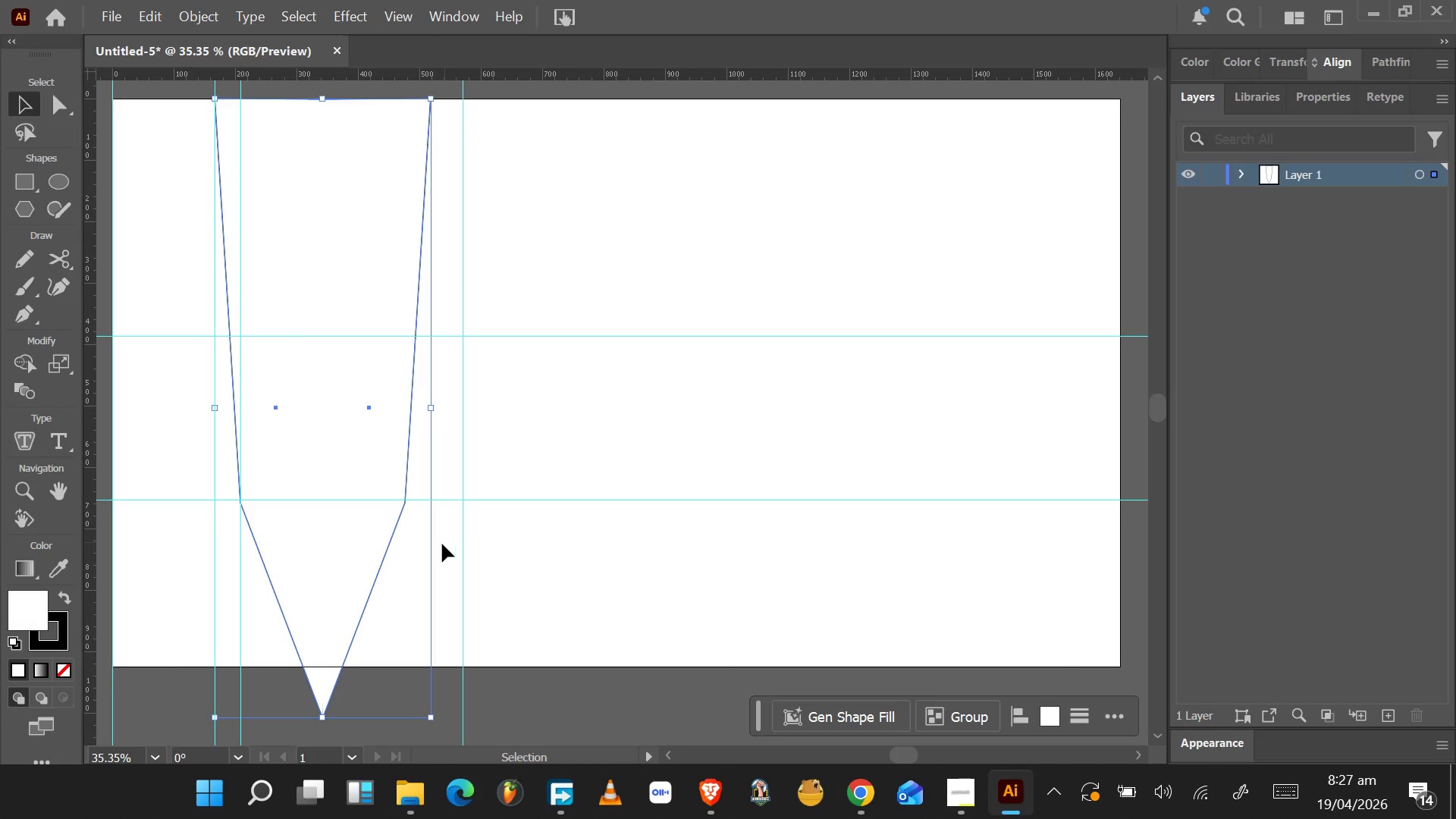 
right_click([347, 563])
 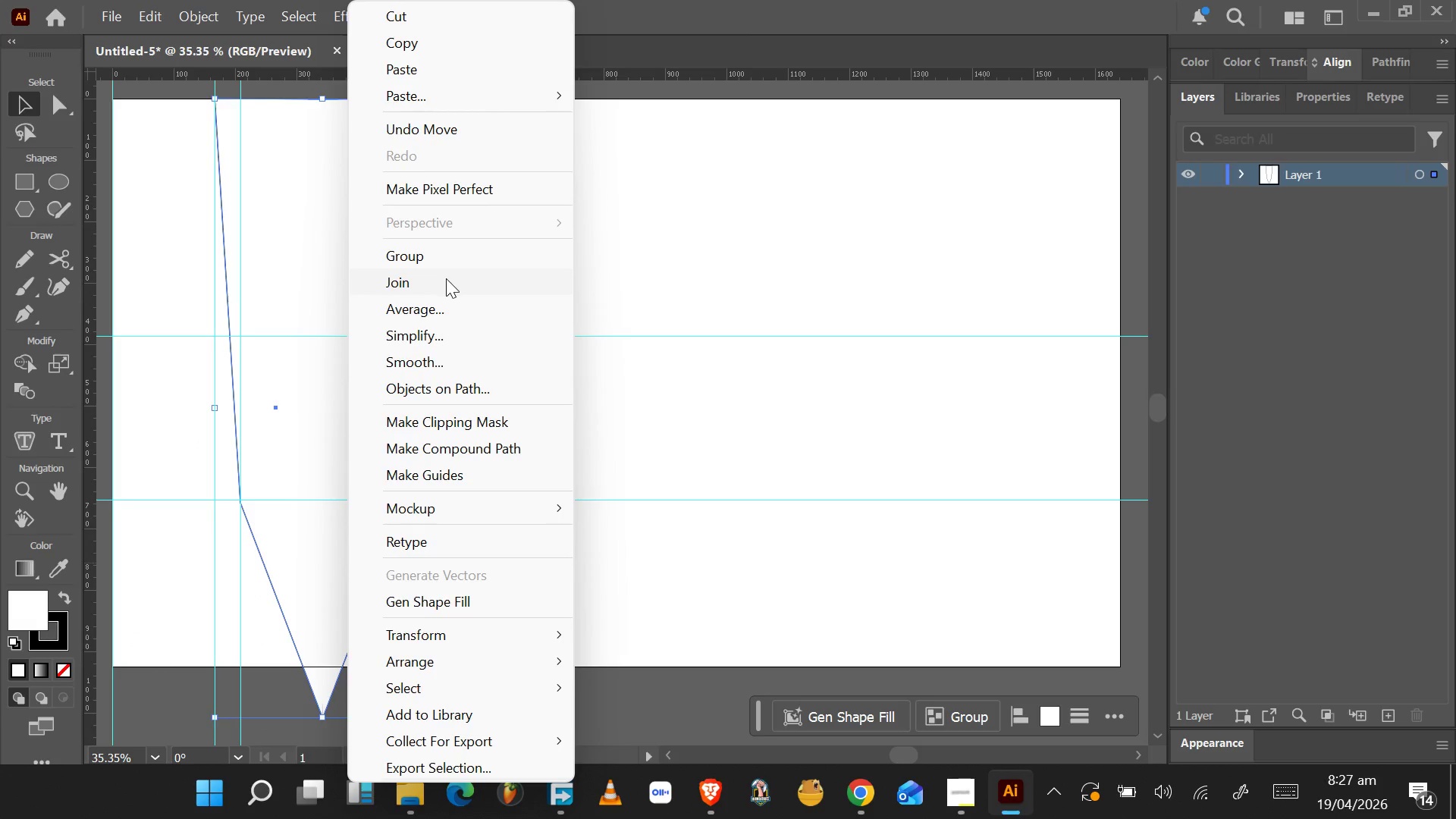 
left_click([443, 290])
 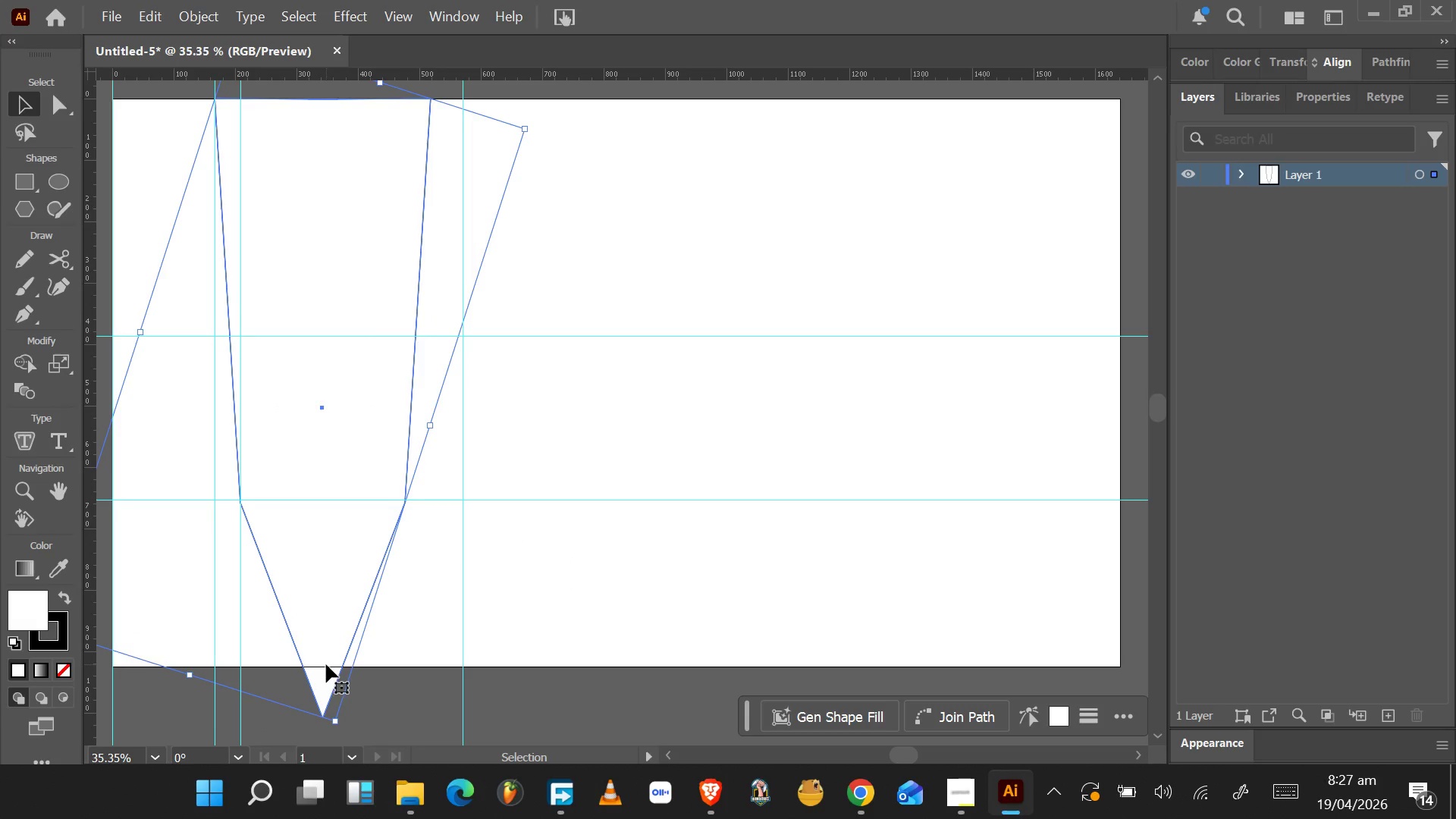 
key(A)
 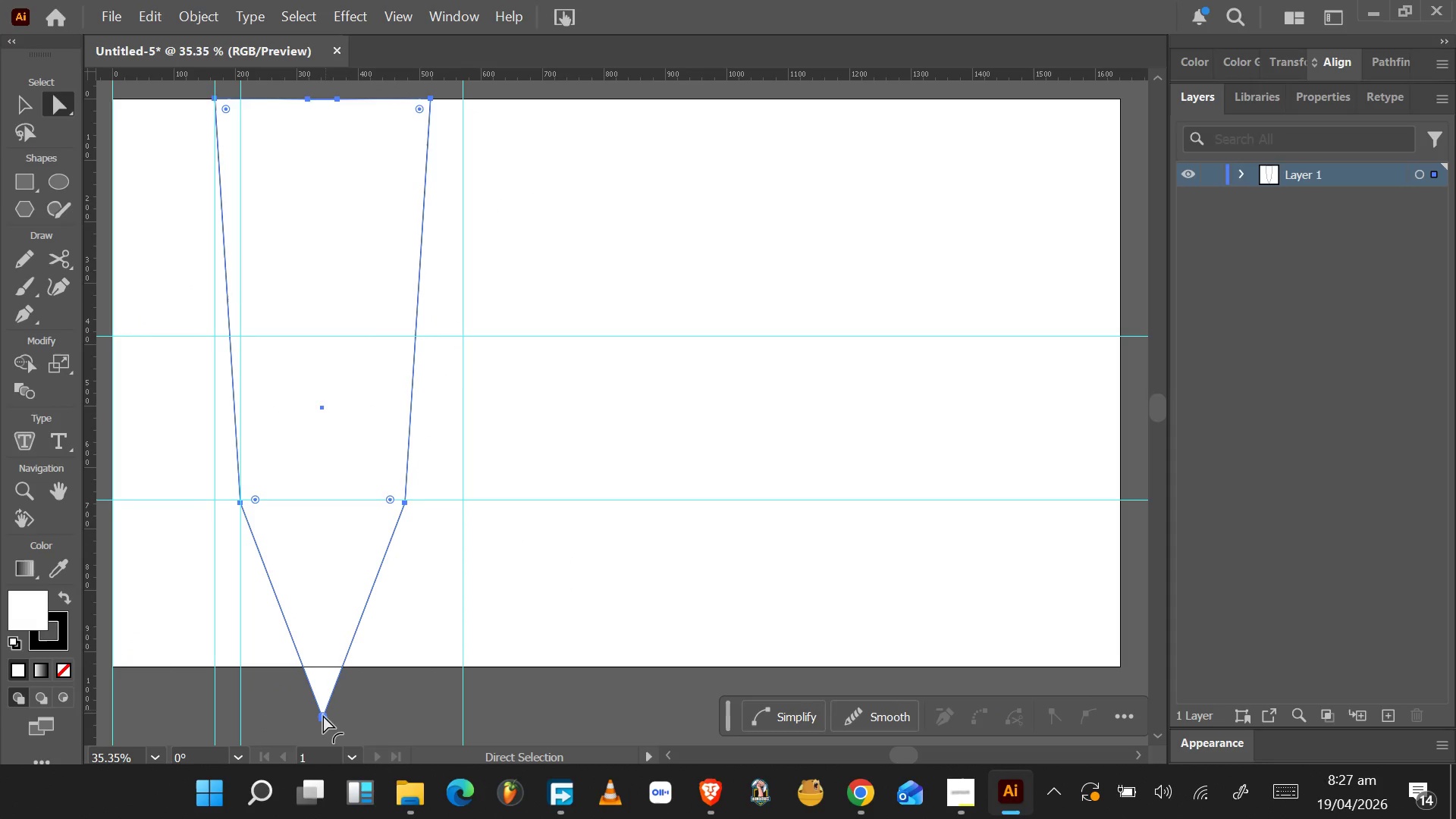 
left_click_drag(start_coordinate=[325, 718], to_coordinate=[315, 548])
 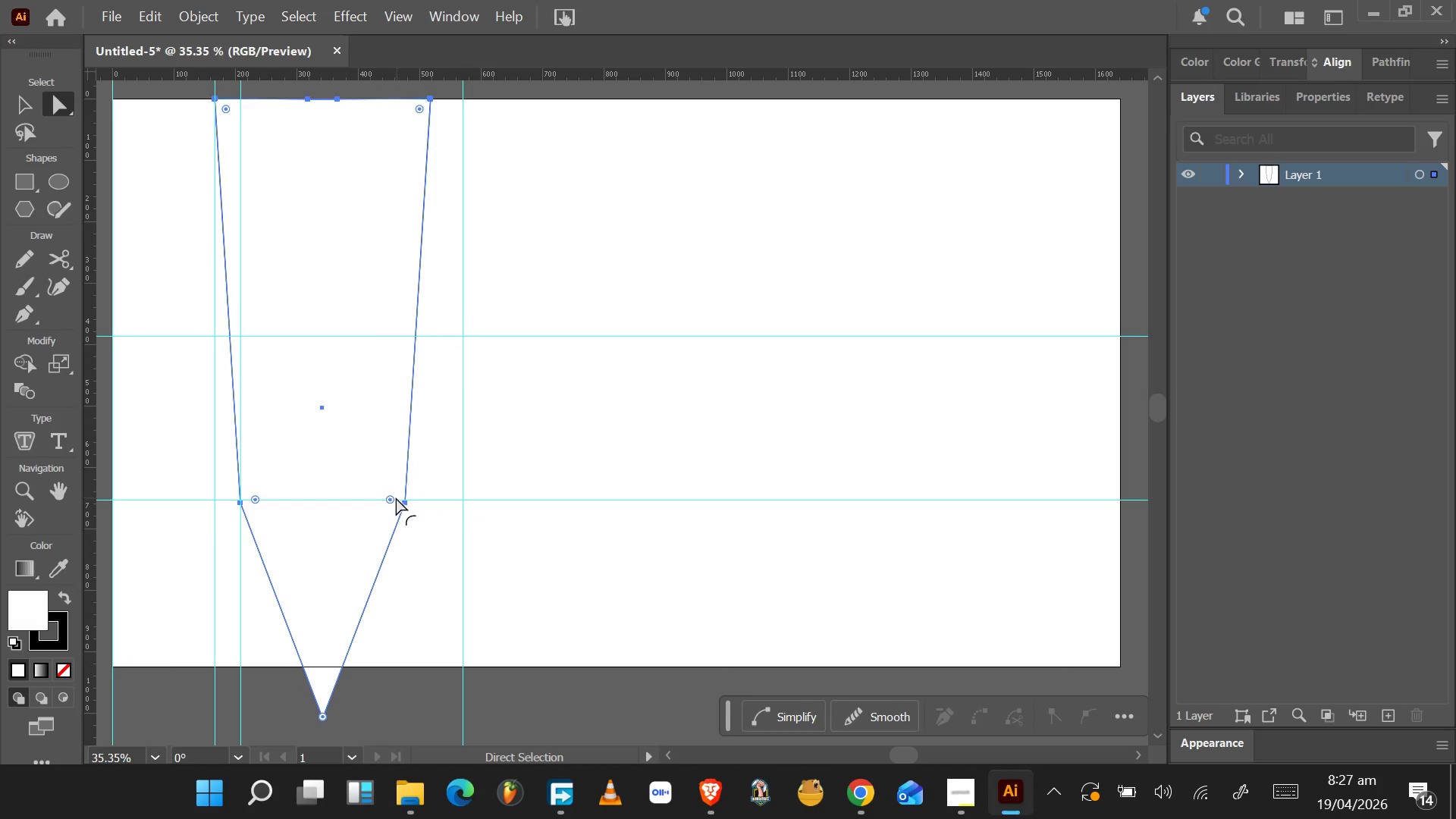 
left_click_drag(start_coordinate=[393, 497], to_coordinate=[228, 504])
 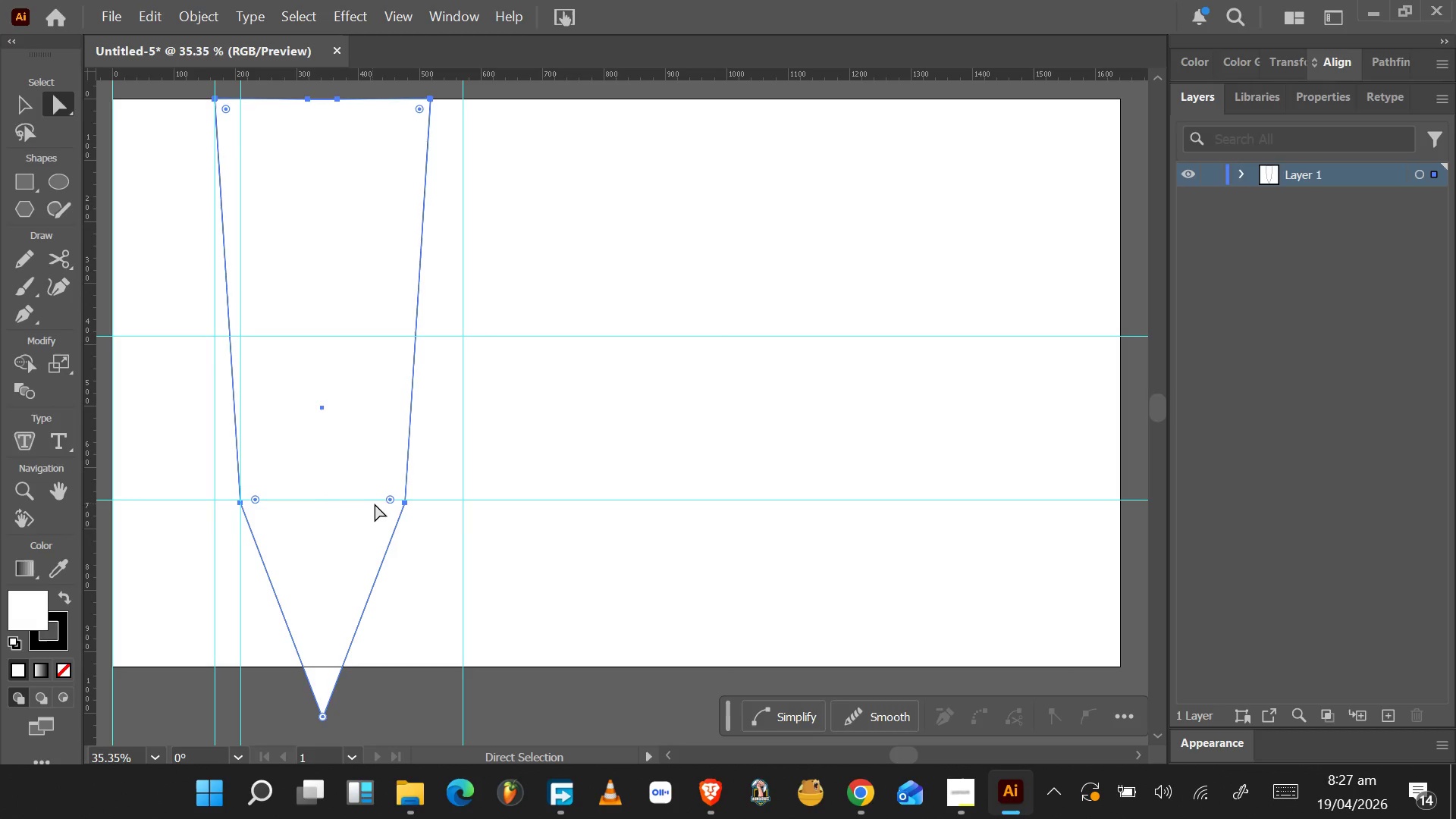 
left_click_drag(start_coordinate=[347, 370], to_coordinate=[737, 396])
 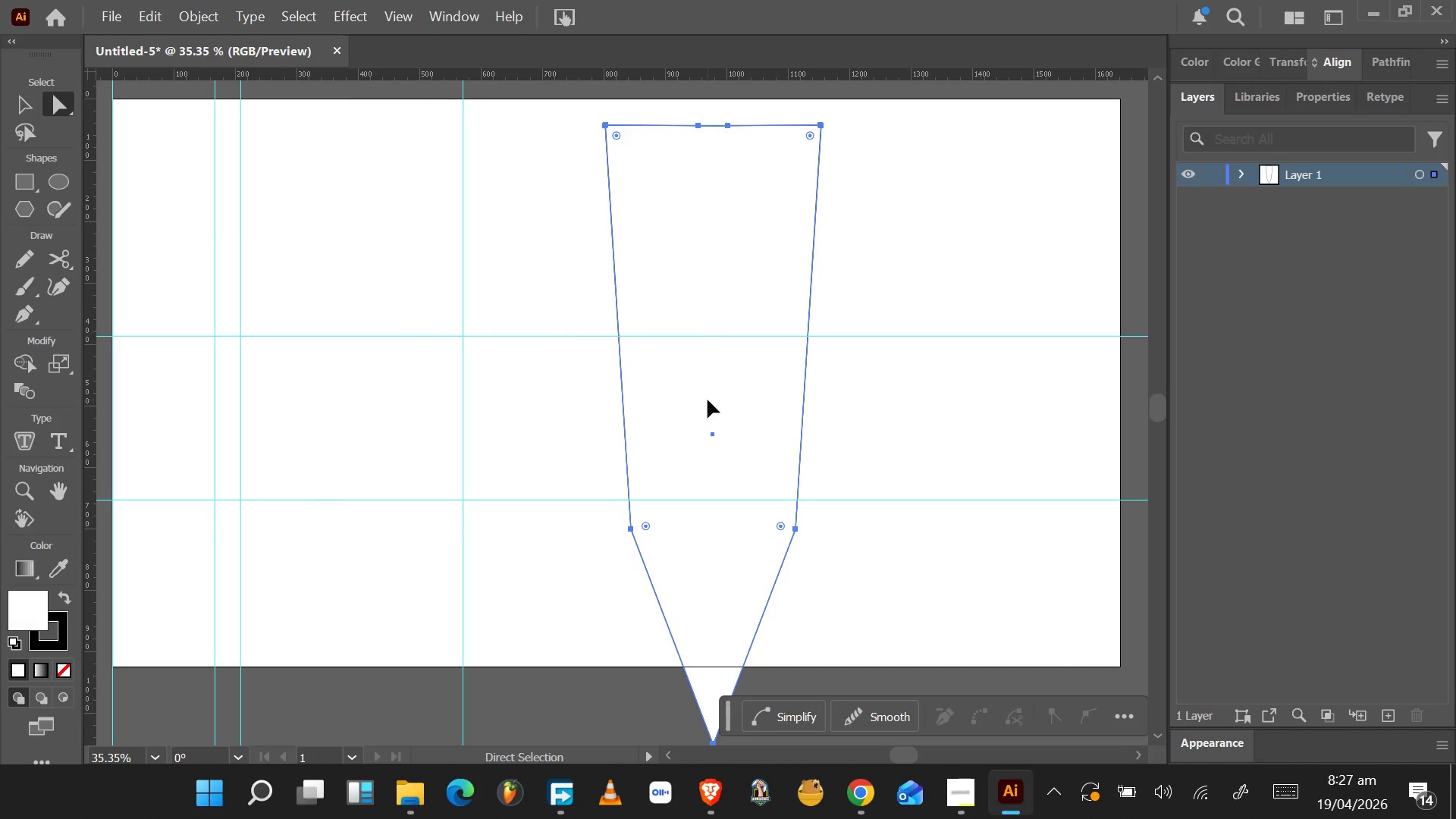 
double_click([708, 400])
 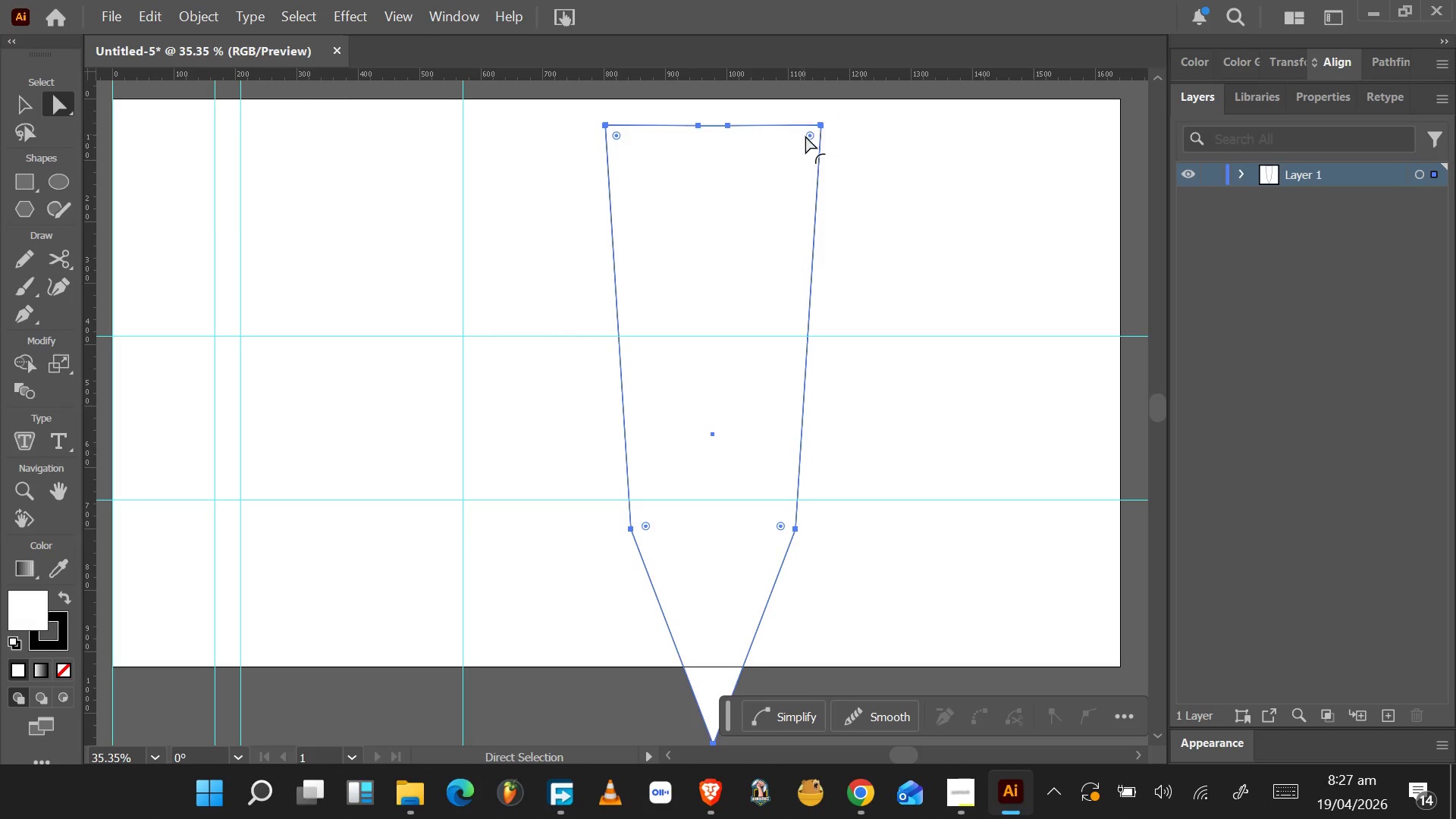 
left_click_drag(start_coordinate=[809, 136], to_coordinate=[706, 215])
 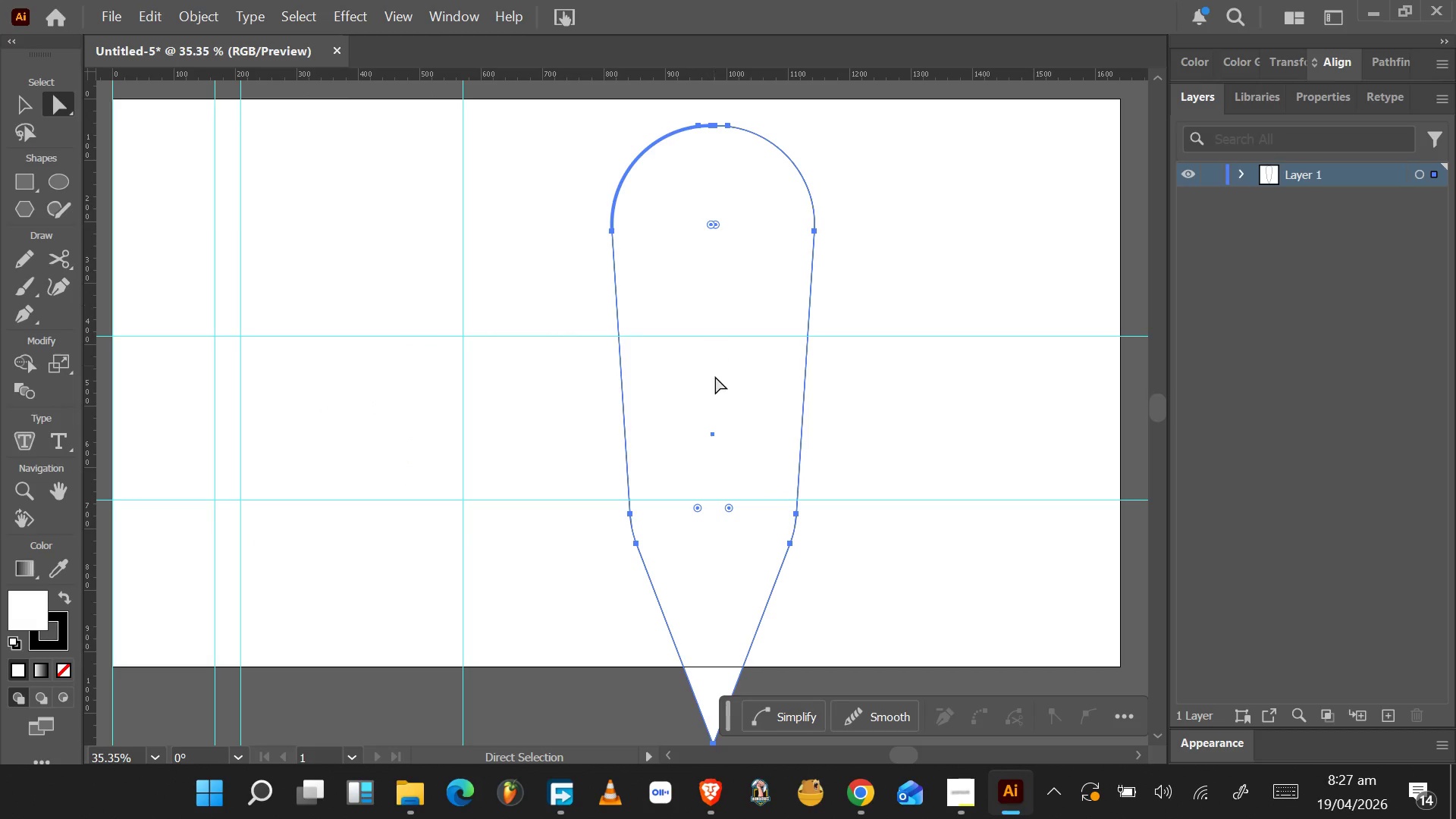 
scroll: coordinate [724, 428], scroll_direction: down, amount: 5.0
 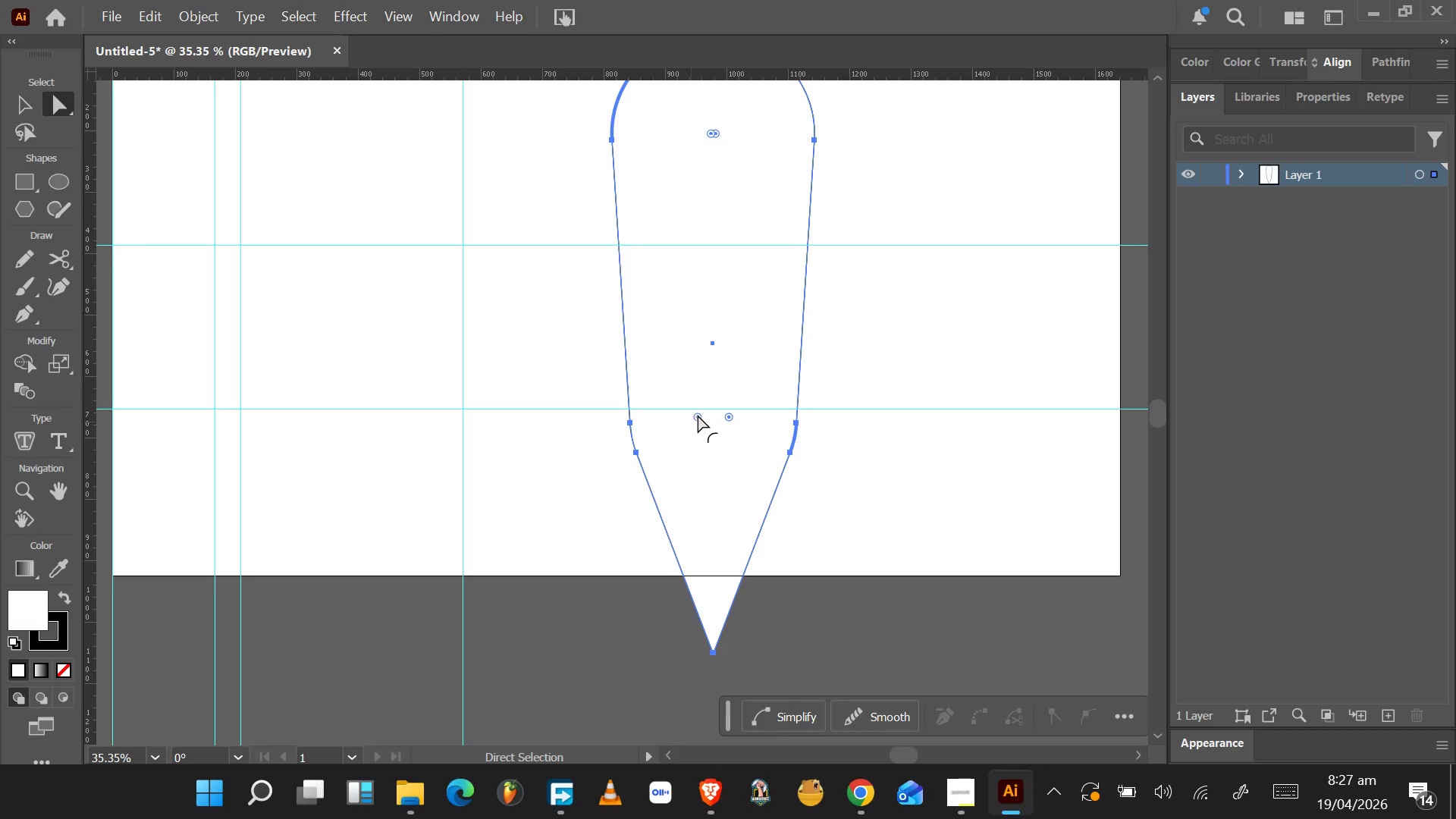 
left_click_drag(start_coordinate=[698, 415], to_coordinate=[574, 447])
 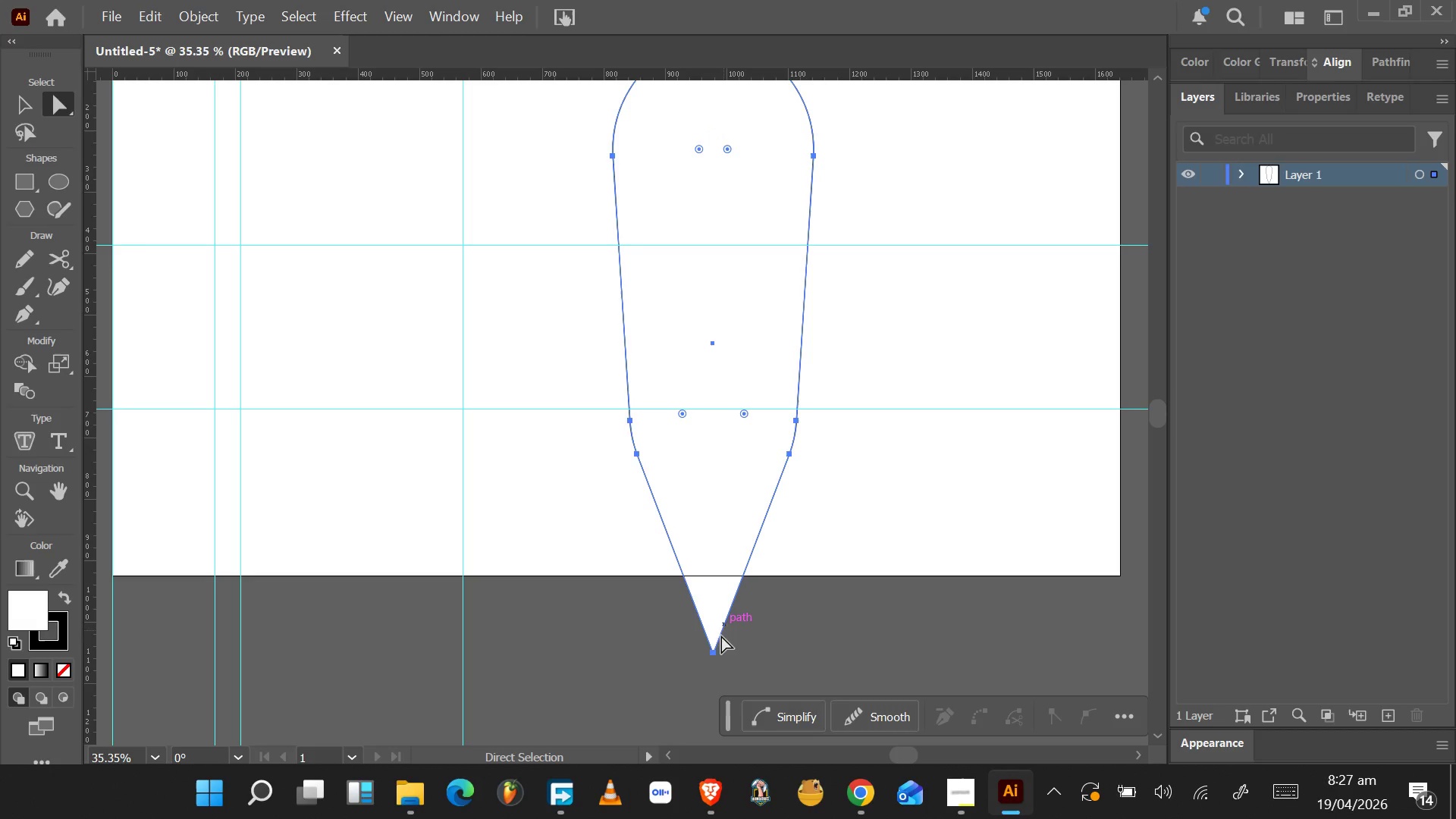 
left_click([714, 654])
 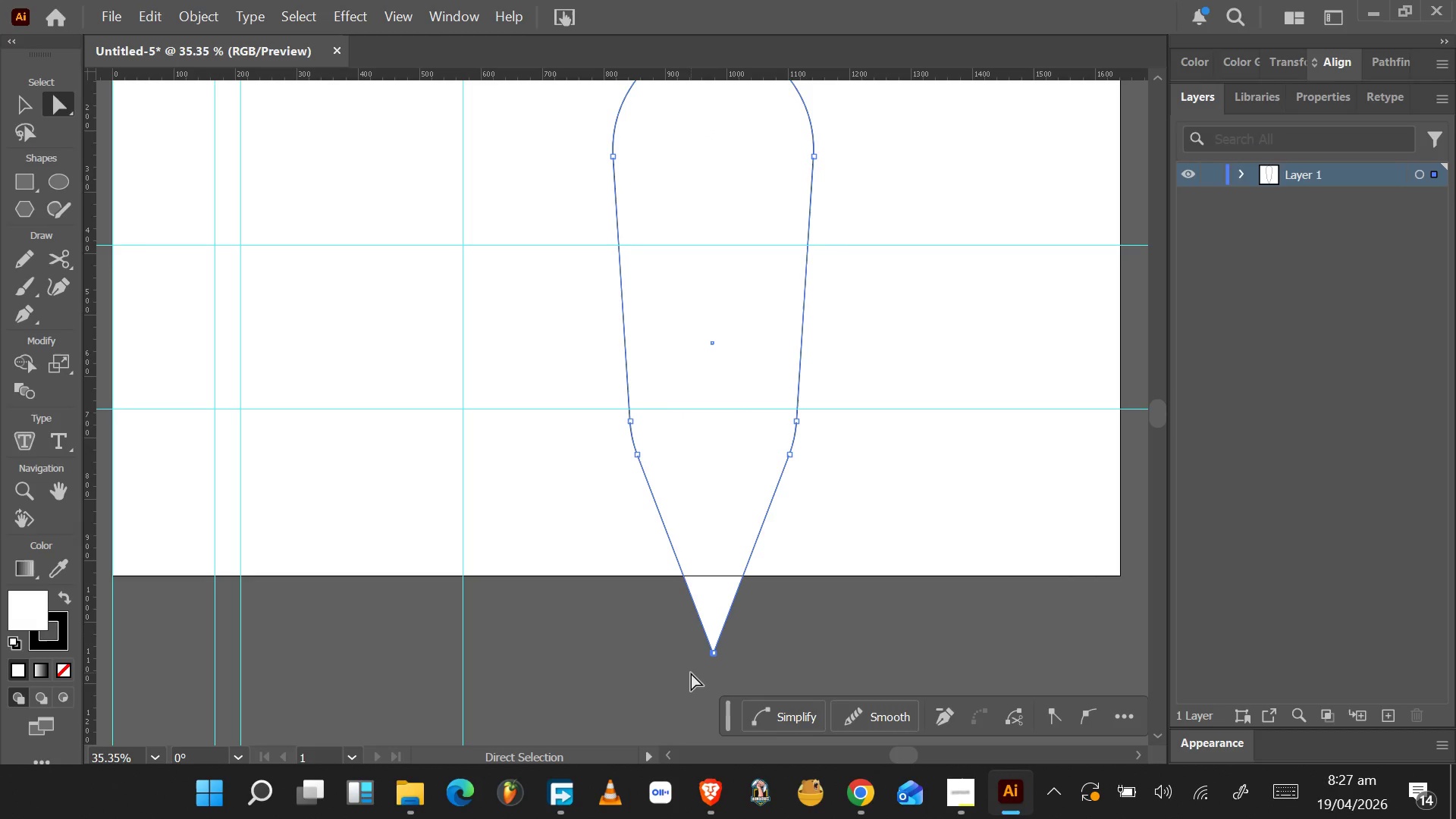 
left_click_drag(start_coordinate=[692, 673], to_coordinate=[754, 623])
 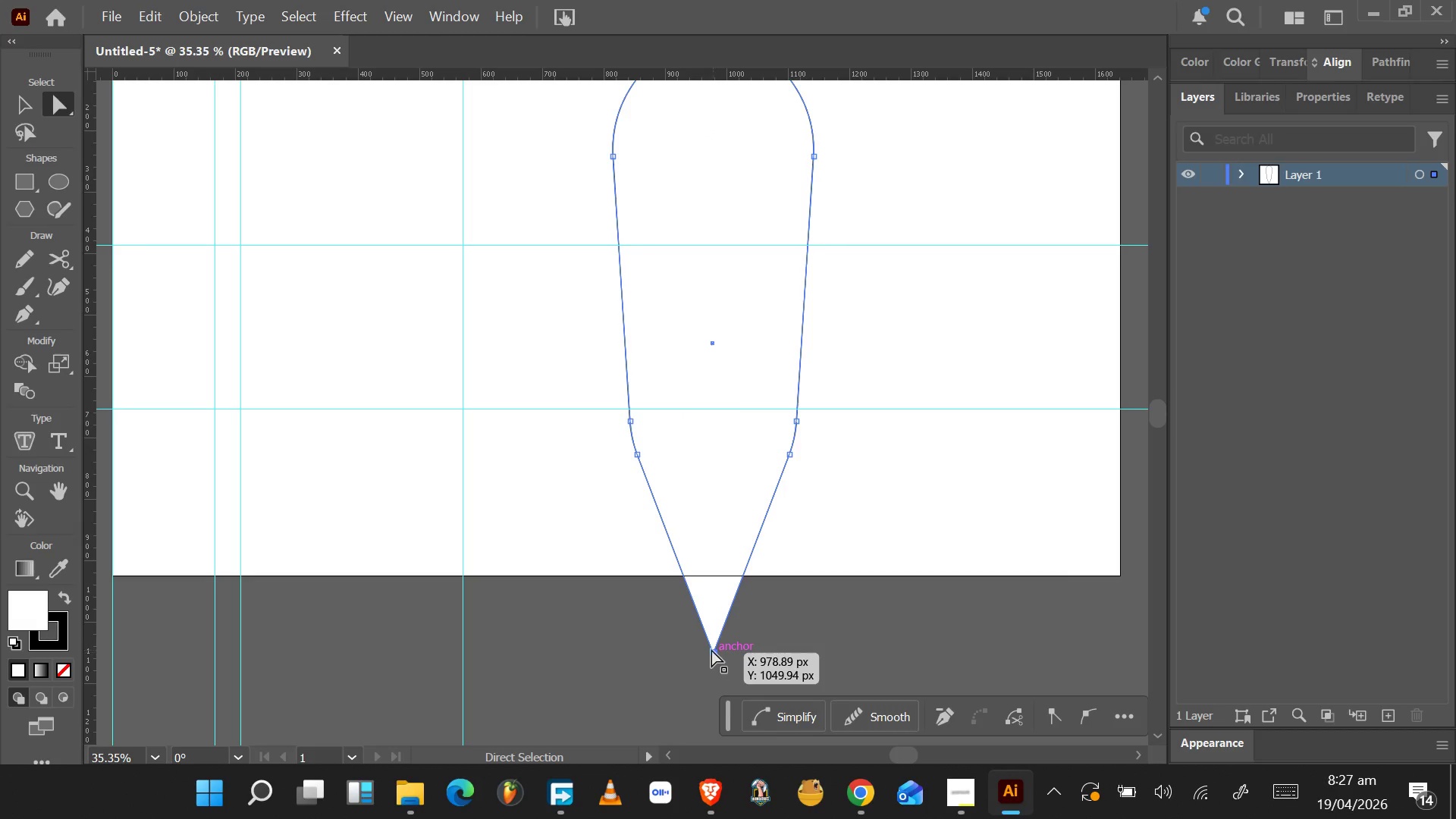 
hold_key(key=AltLeft, duration=1.06)
scroll: coordinate [746, 639], scroll_direction: up, amount: 1.0
 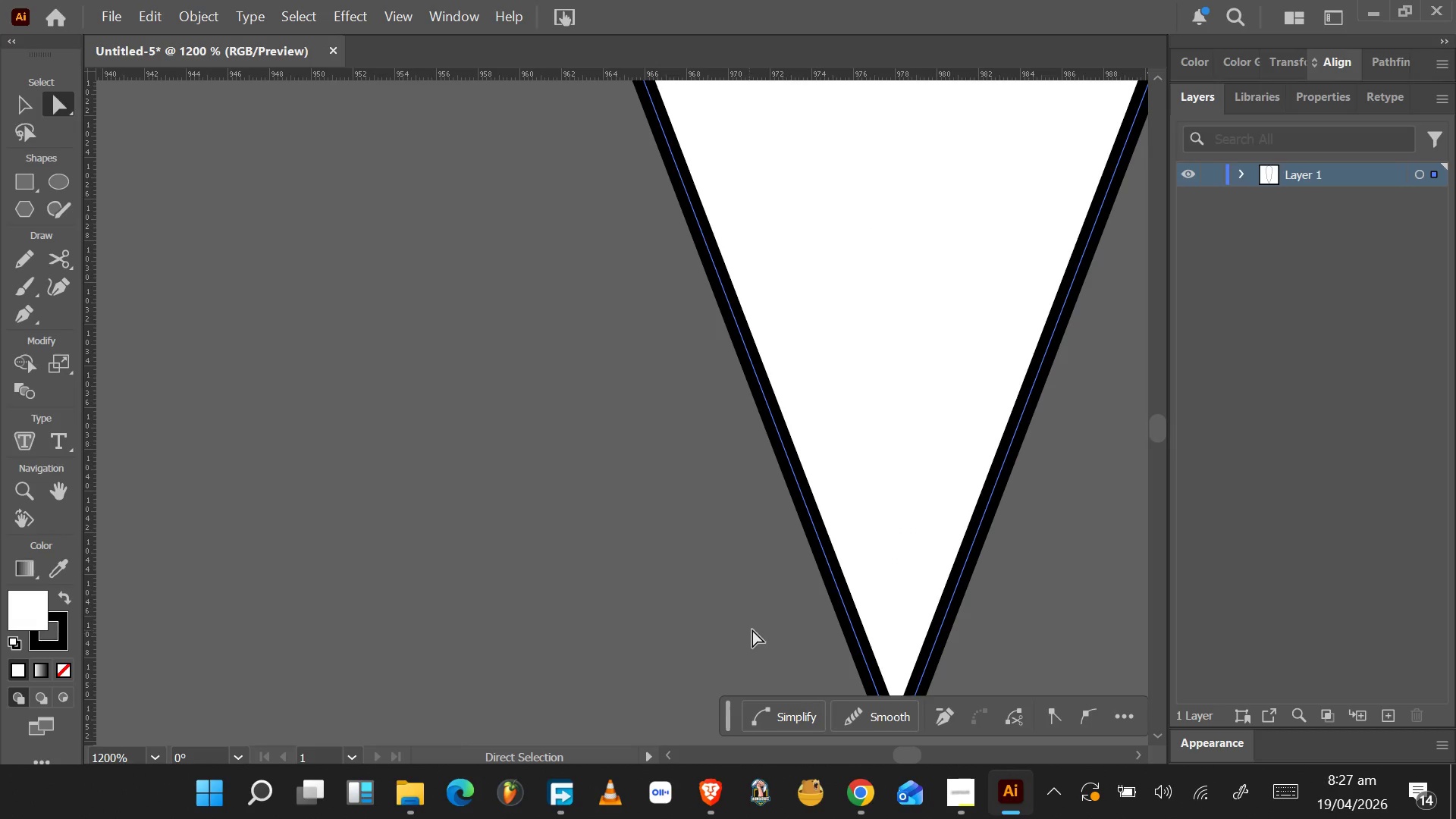 
scroll: coordinate [817, 642], scroll_direction: down, amount: 4.0
 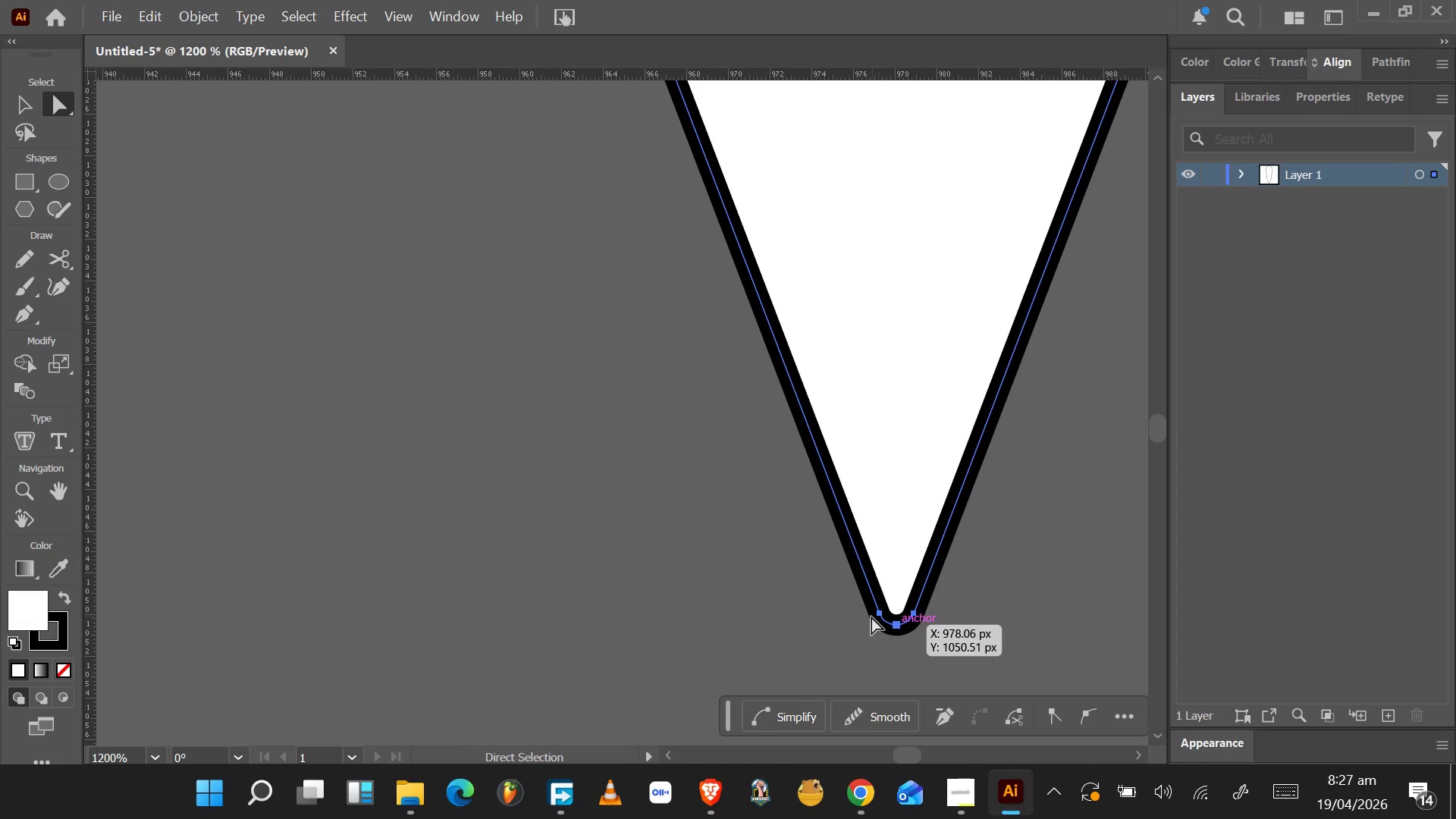 
left_click_drag(start_coordinate=[812, 564], to_coordinate=[967, 633])
 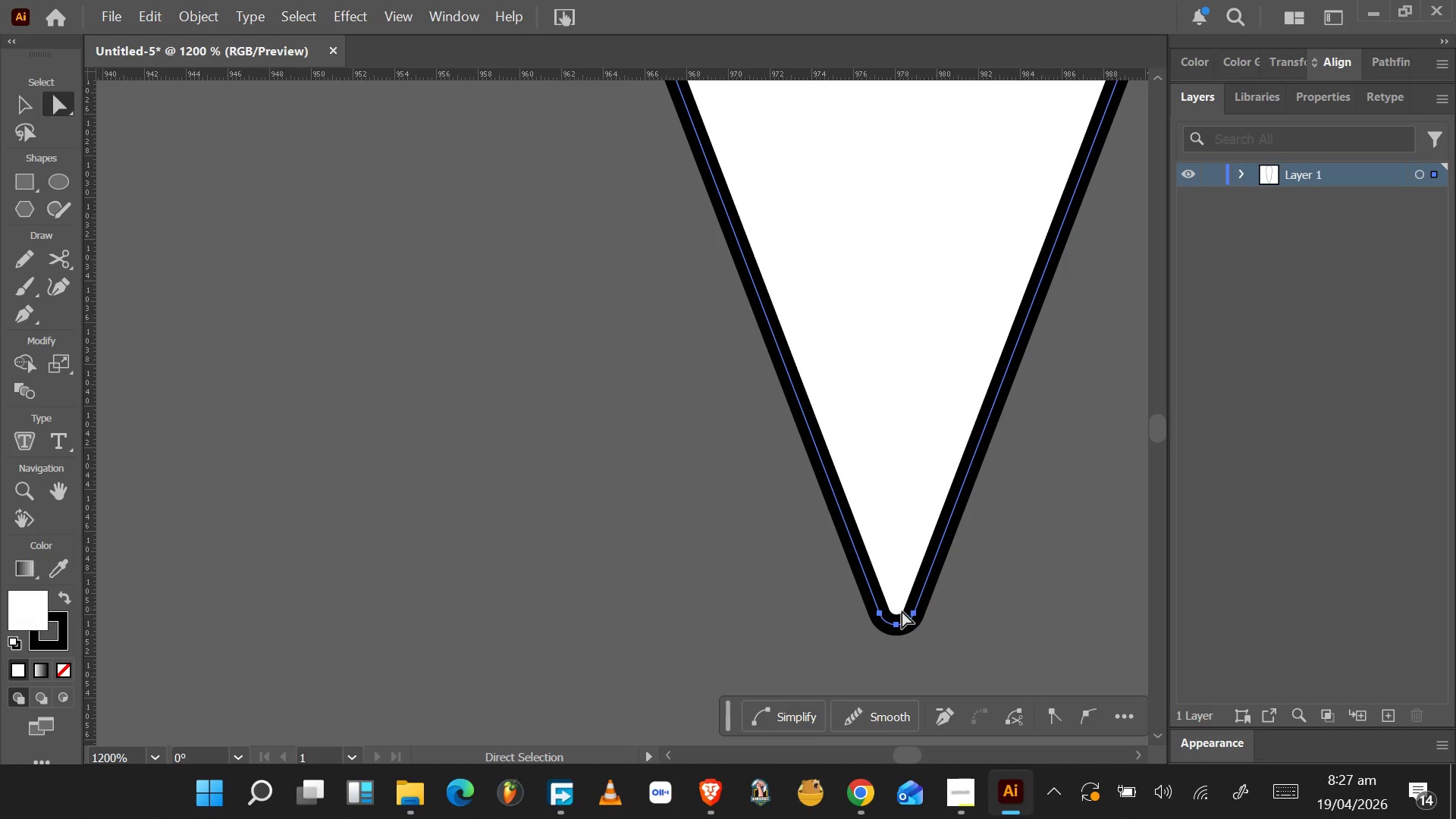 
left_click_drag(start_coordinate=[896, 621], to_coordinate=[899, 587])
 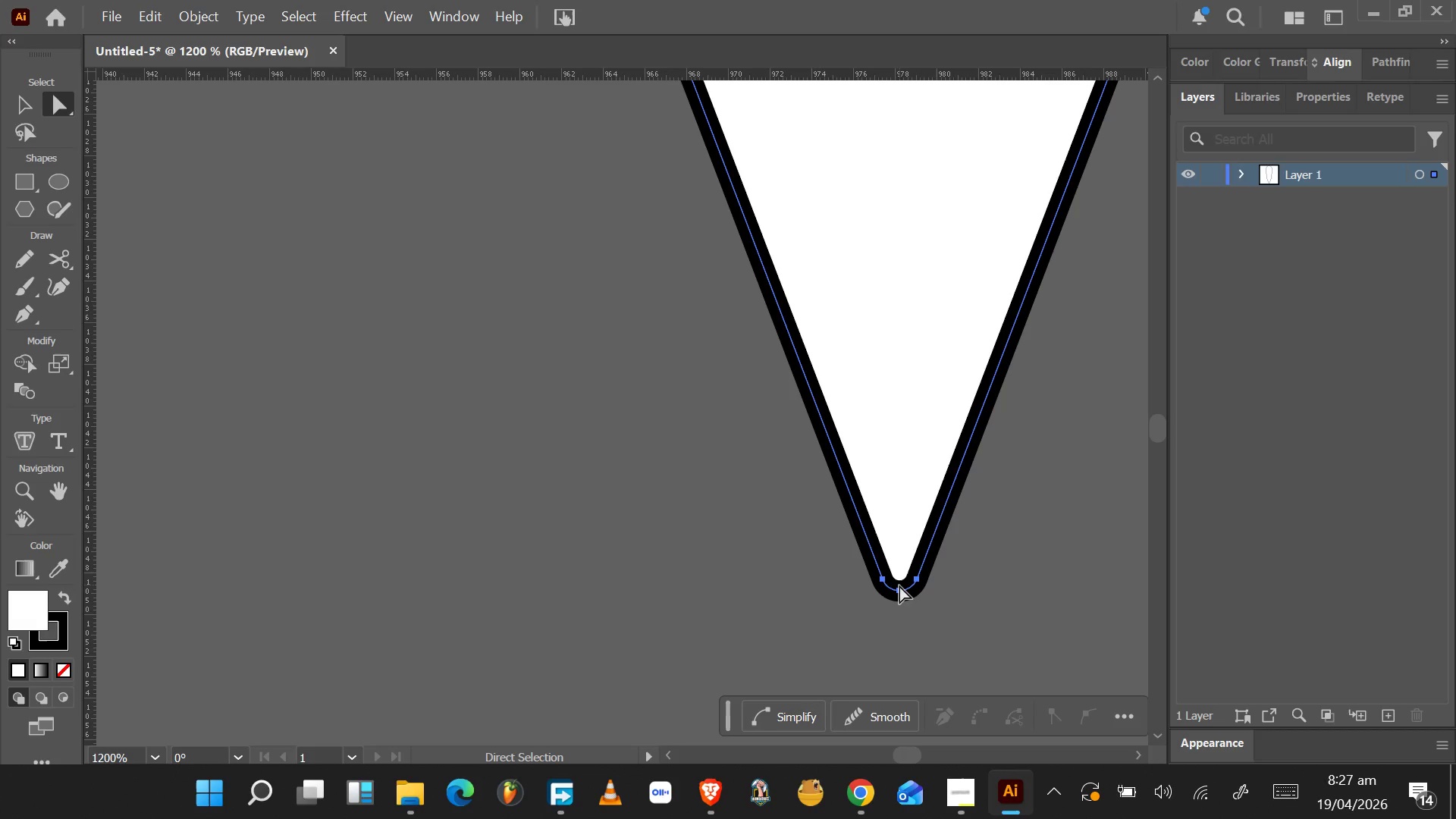 
left_click_drag(start_coordinate=[899, 586], to_coordinate=[913, 567])
 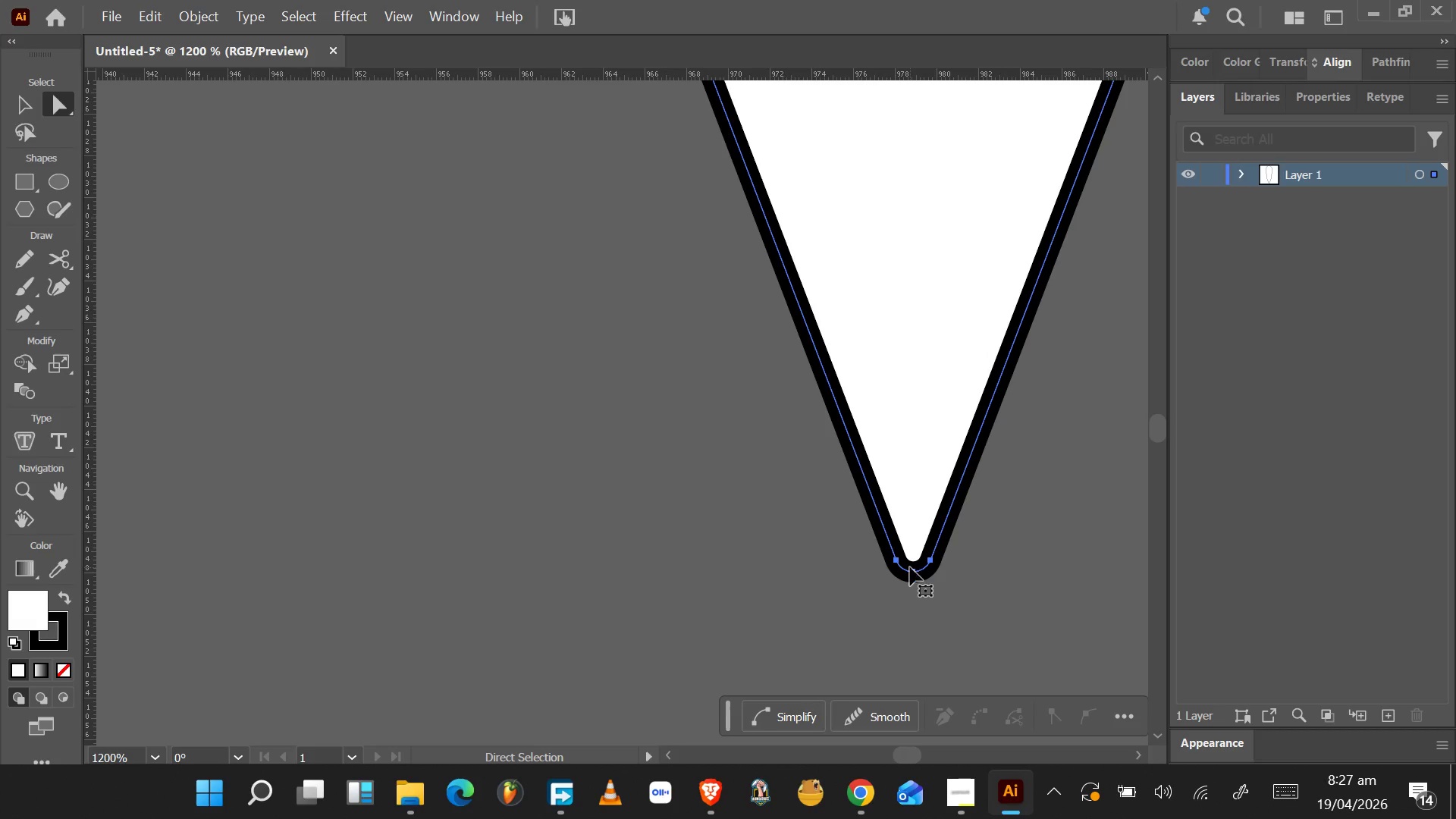 
key(Control+Z)
 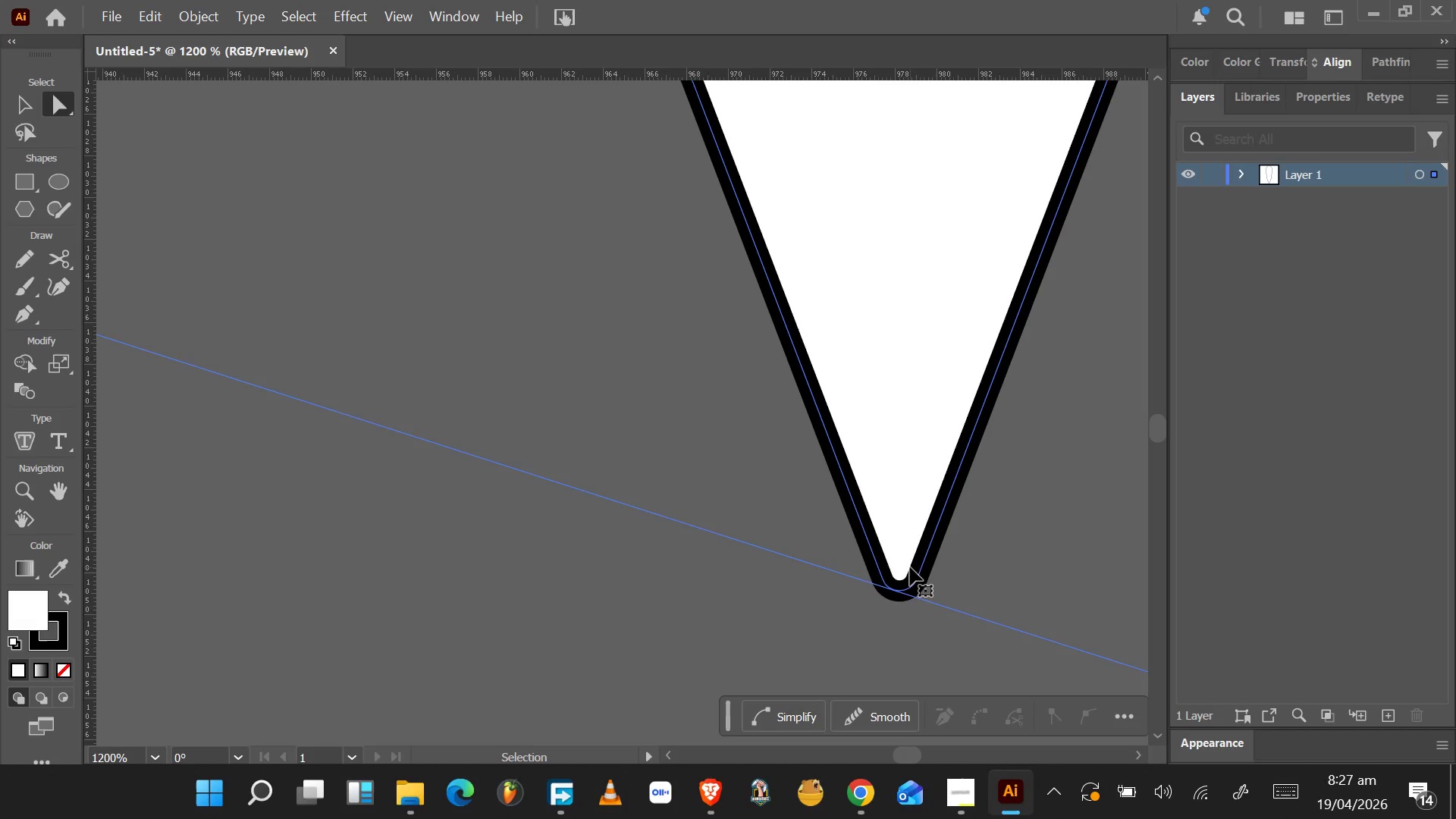 
key(Control+Z)
 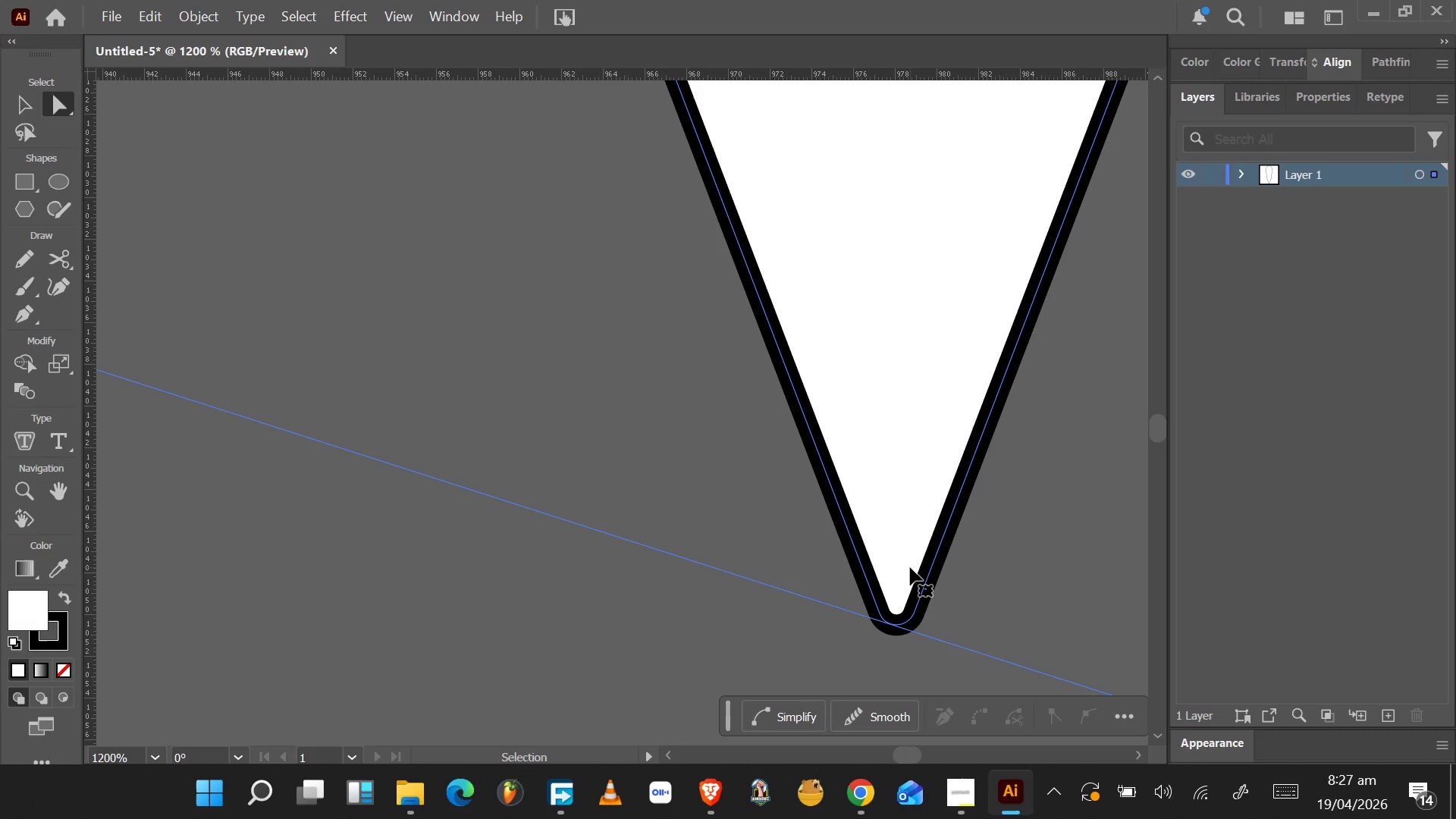 
key(Control+Z)
 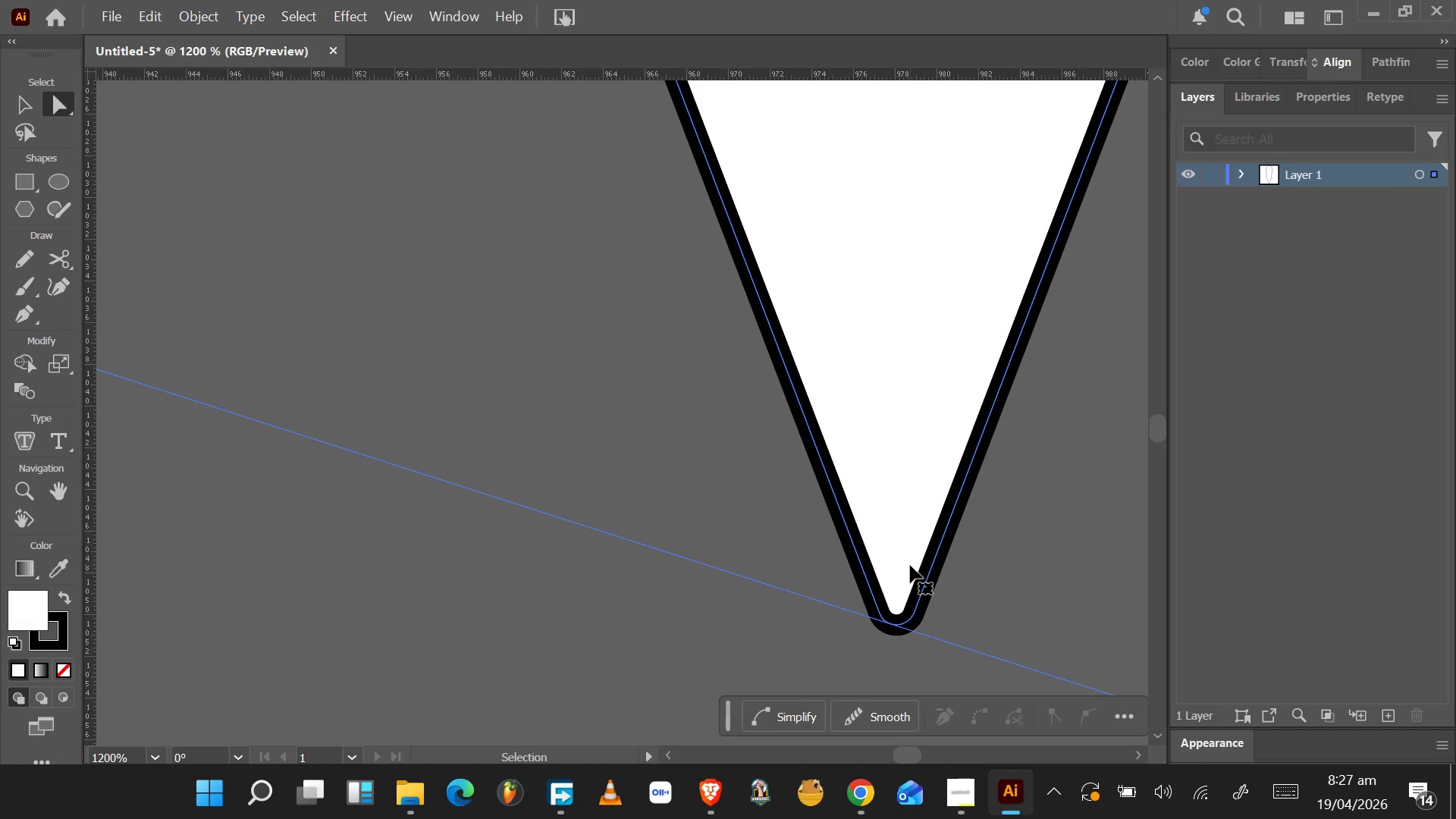 
key(Control+Z)
 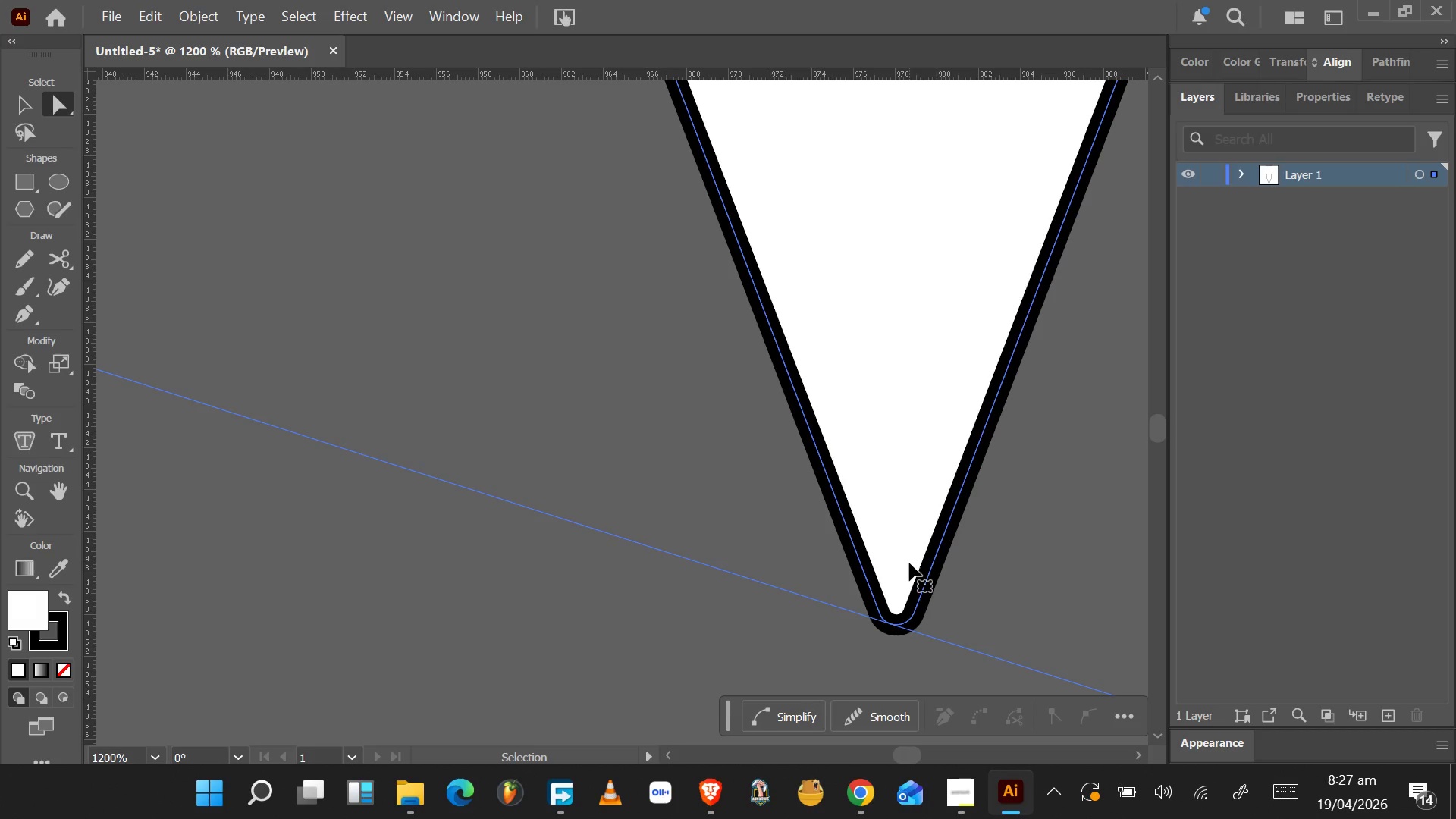 
key(Control+Z)
 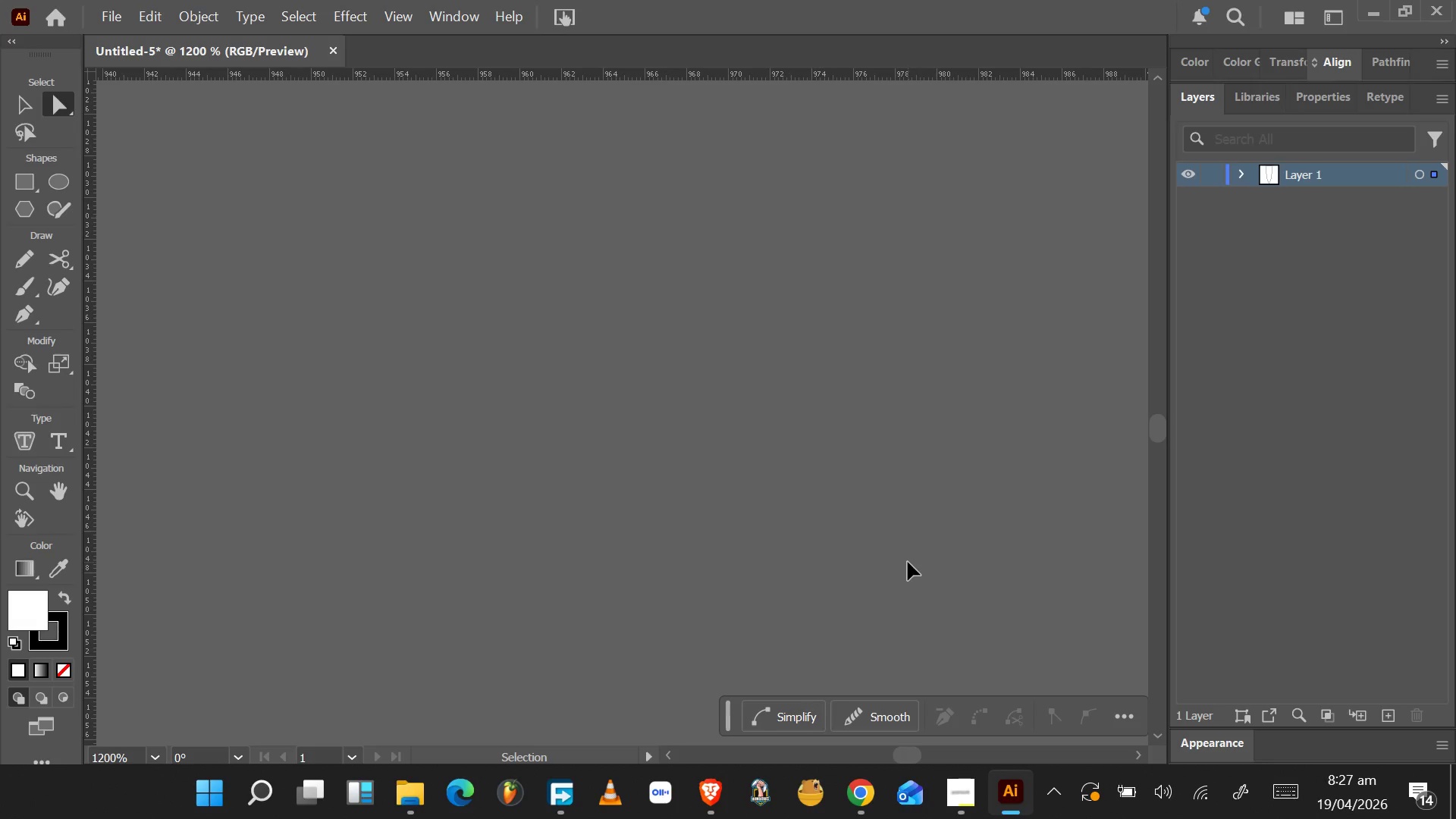 
key(Control+Z)
 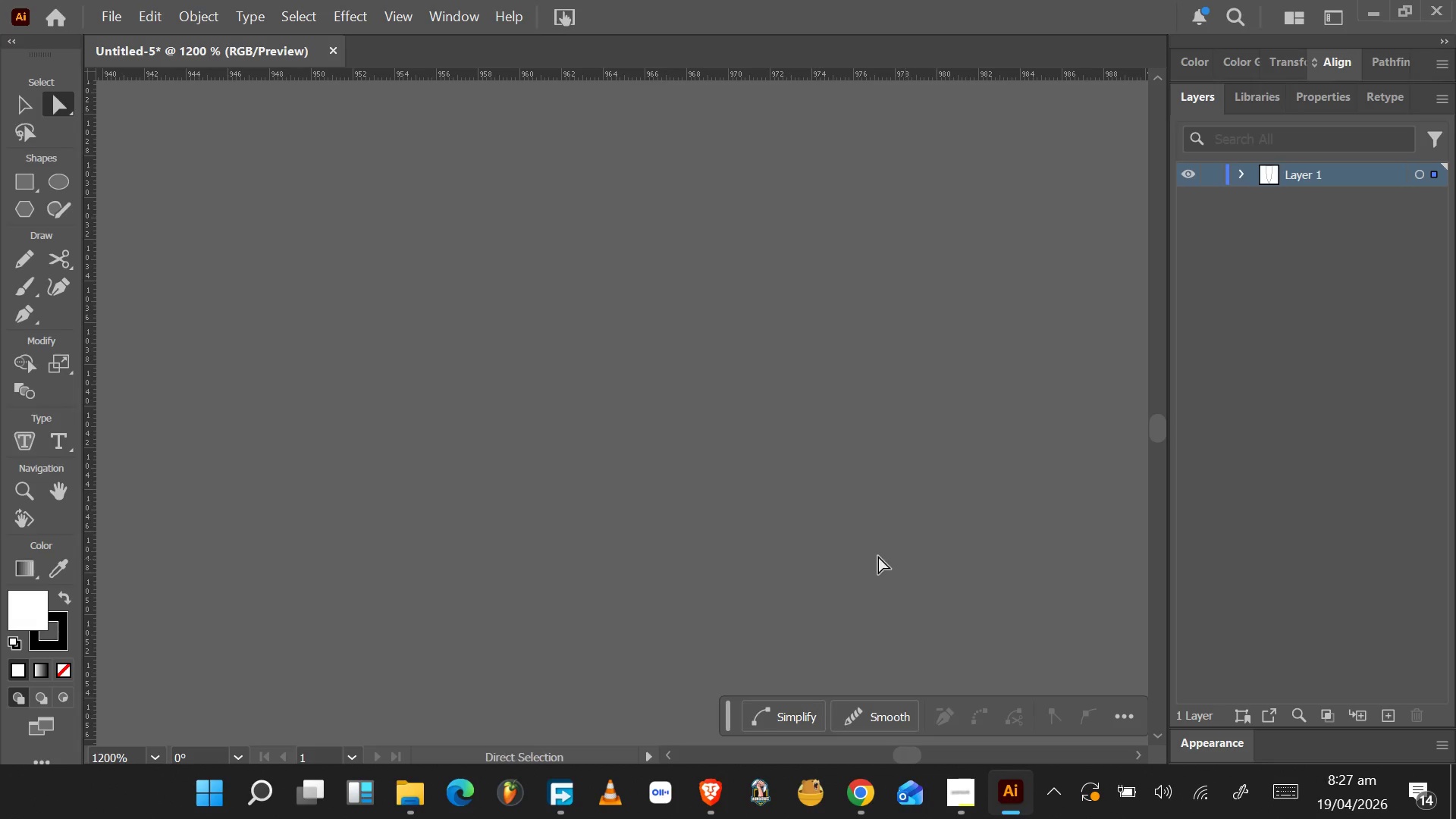 
hold_key(key=AltLeft, duration=1.14)
 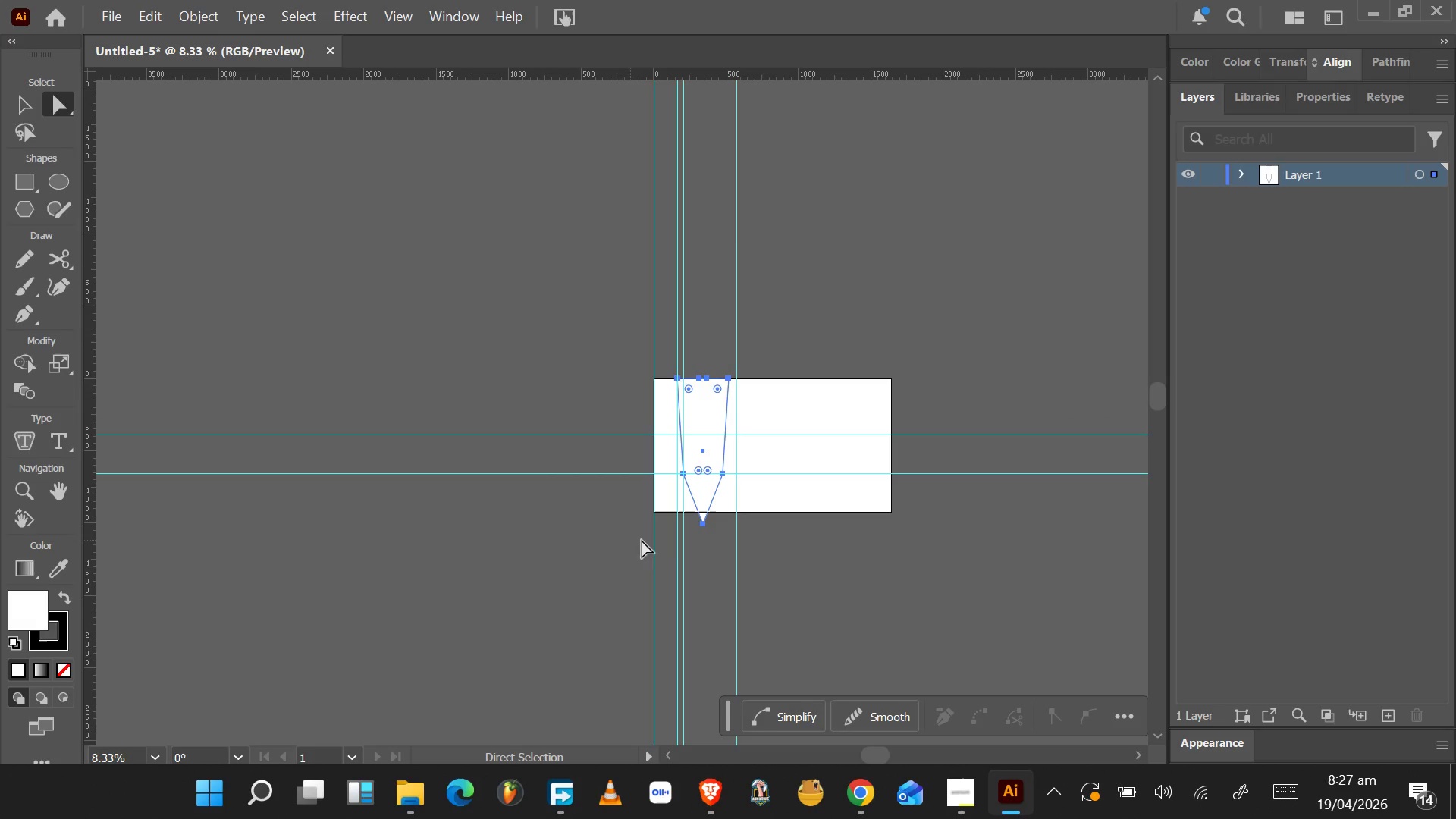 
scroll: coordinate [792, 530], scroll_direction: down, amount: 23.0
 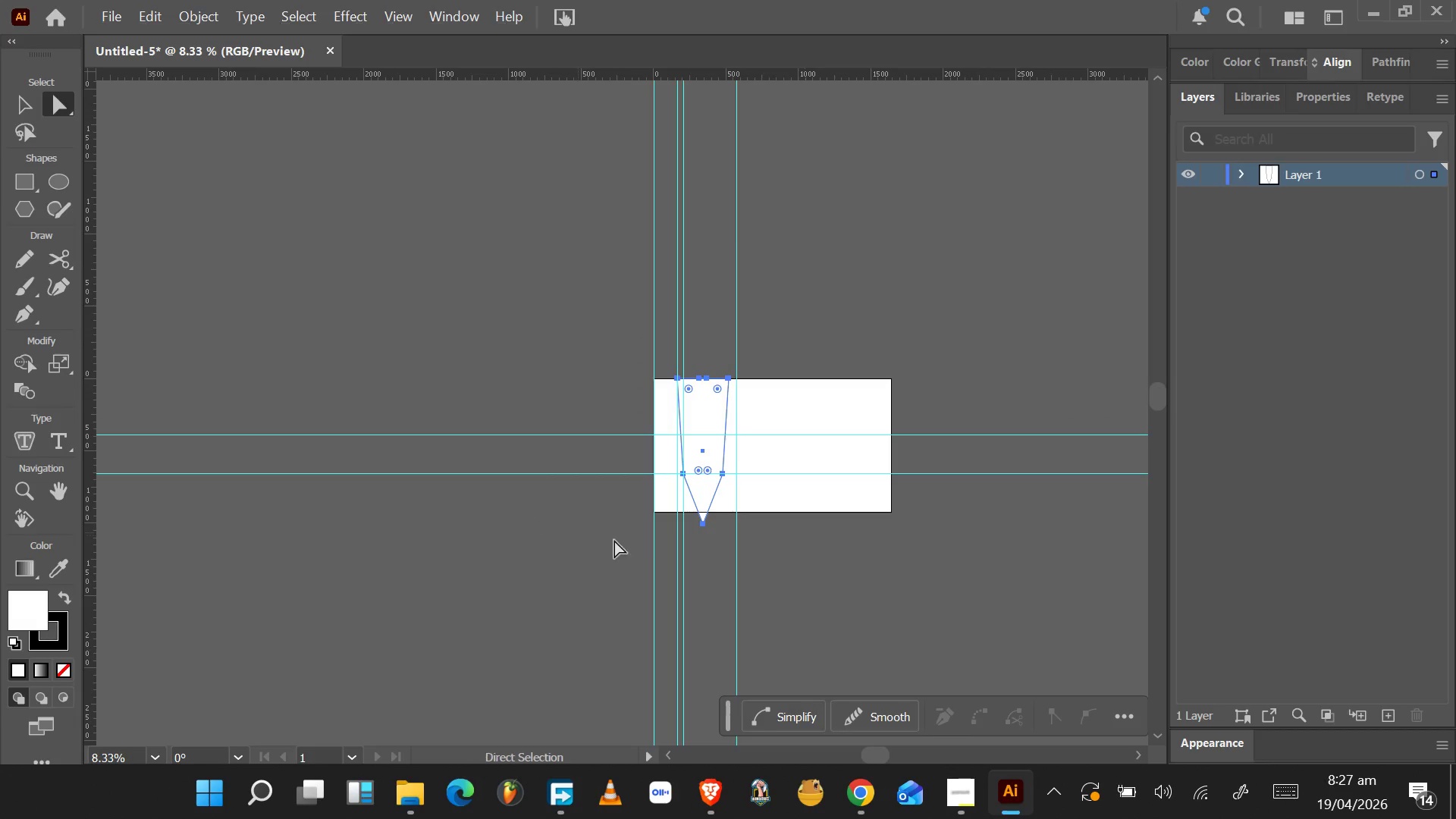 
hold_key(key=AltLeft, duration=1.55)
scroll: coordinate [698, 529], scroll_direction: up, amount: 7.0
 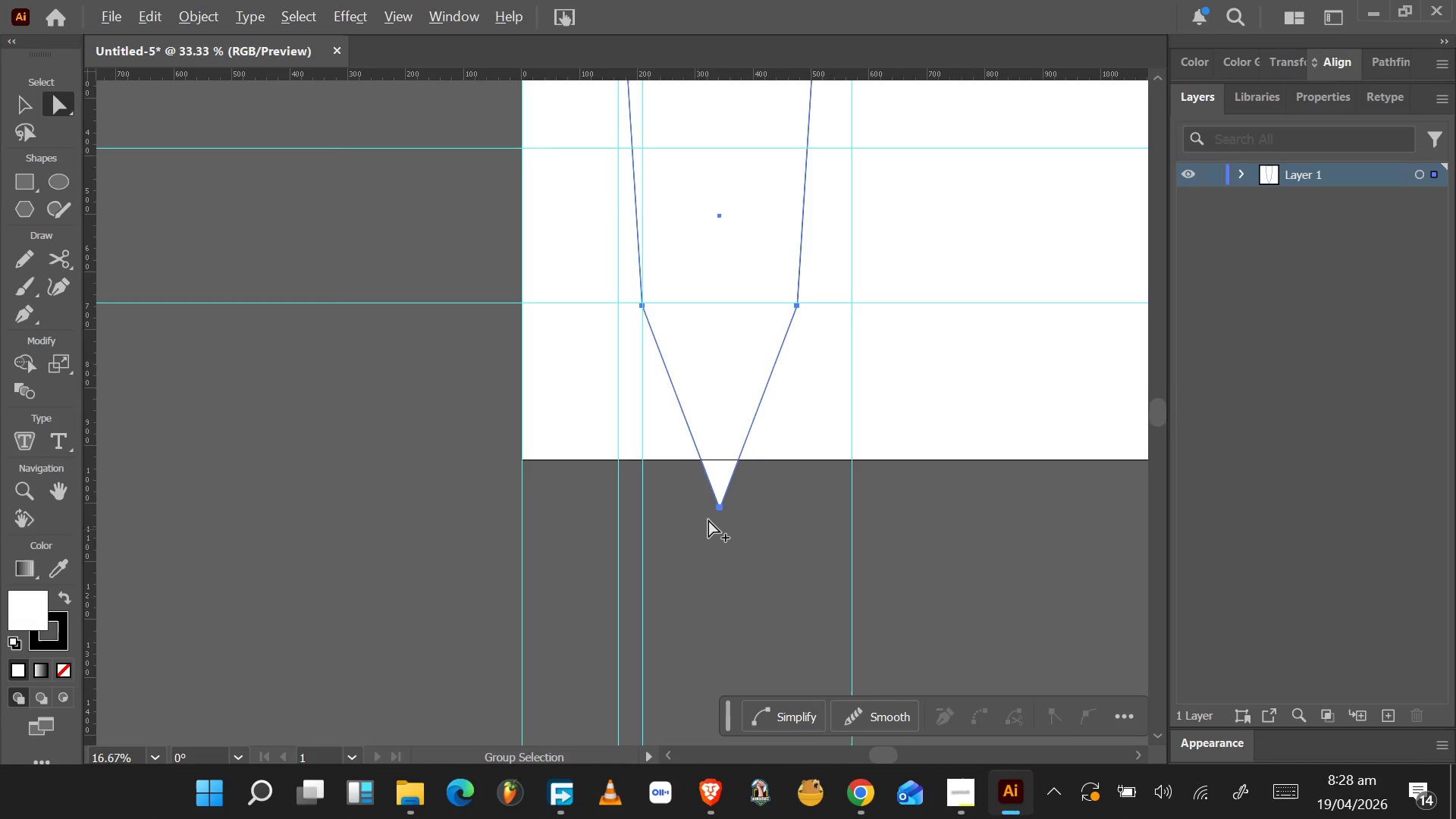 
hold_key(key=AltLeft, duration=1.06)
scroll: coordinate [755, 472], scroll_direction: up, amount: 10.0
 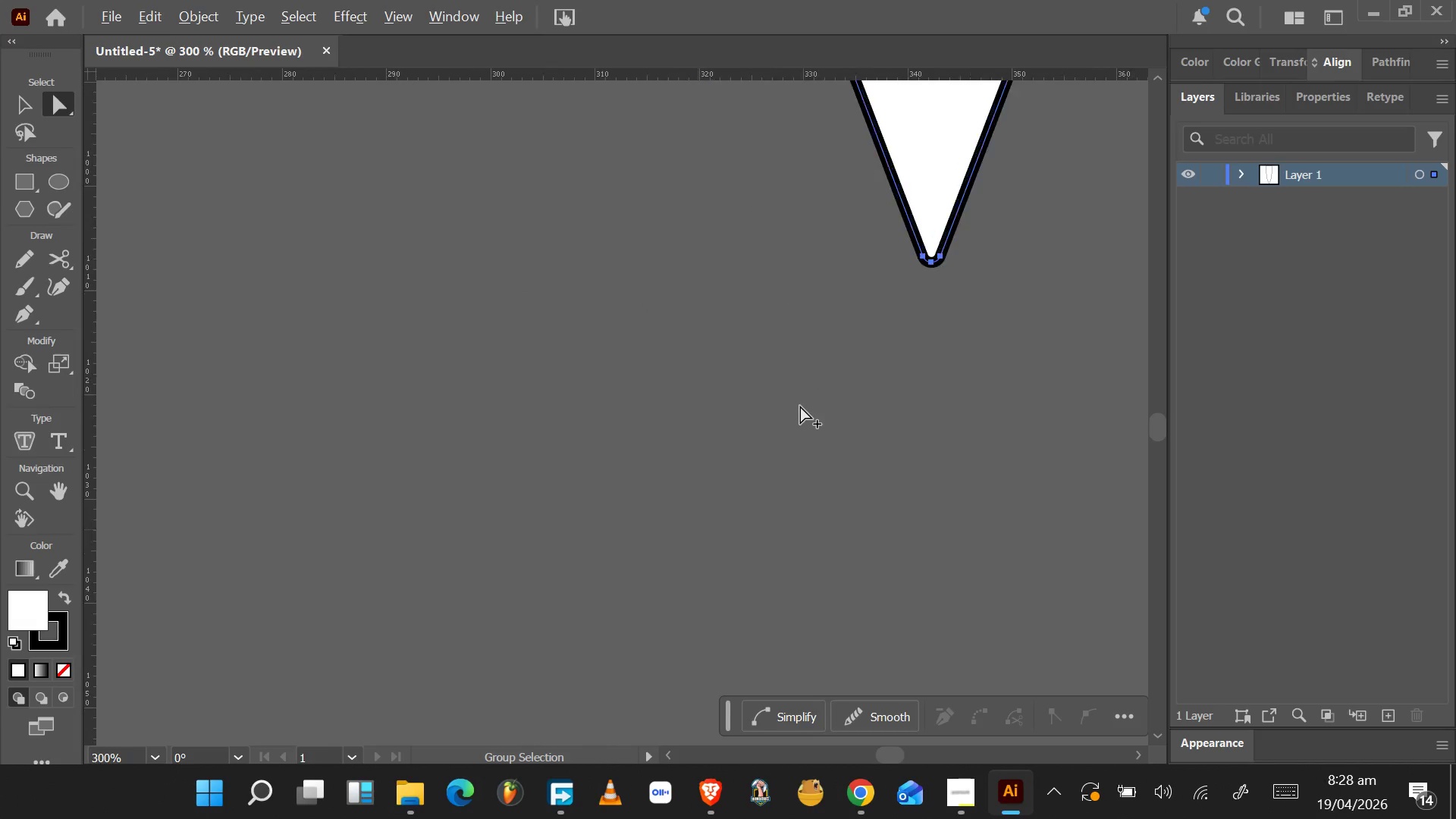 
hold_key(key=AltLeft, duration=0.56)
scroll: coordinate [1036, 223], scroll_direction: down, amount: 4.0
 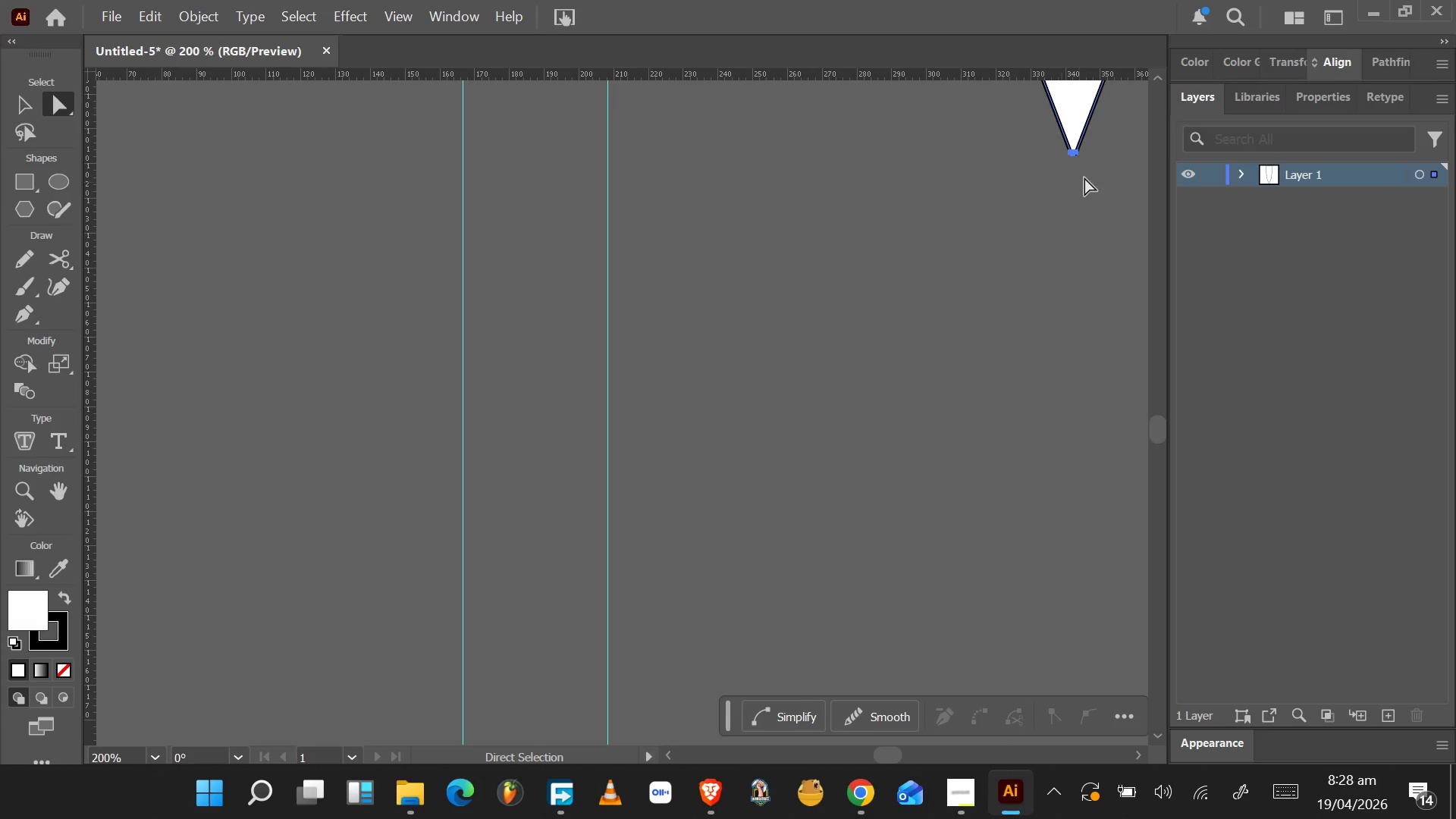 
scroll: coordinate [1088, 131], scroll_direction: up, amount: 7.0
 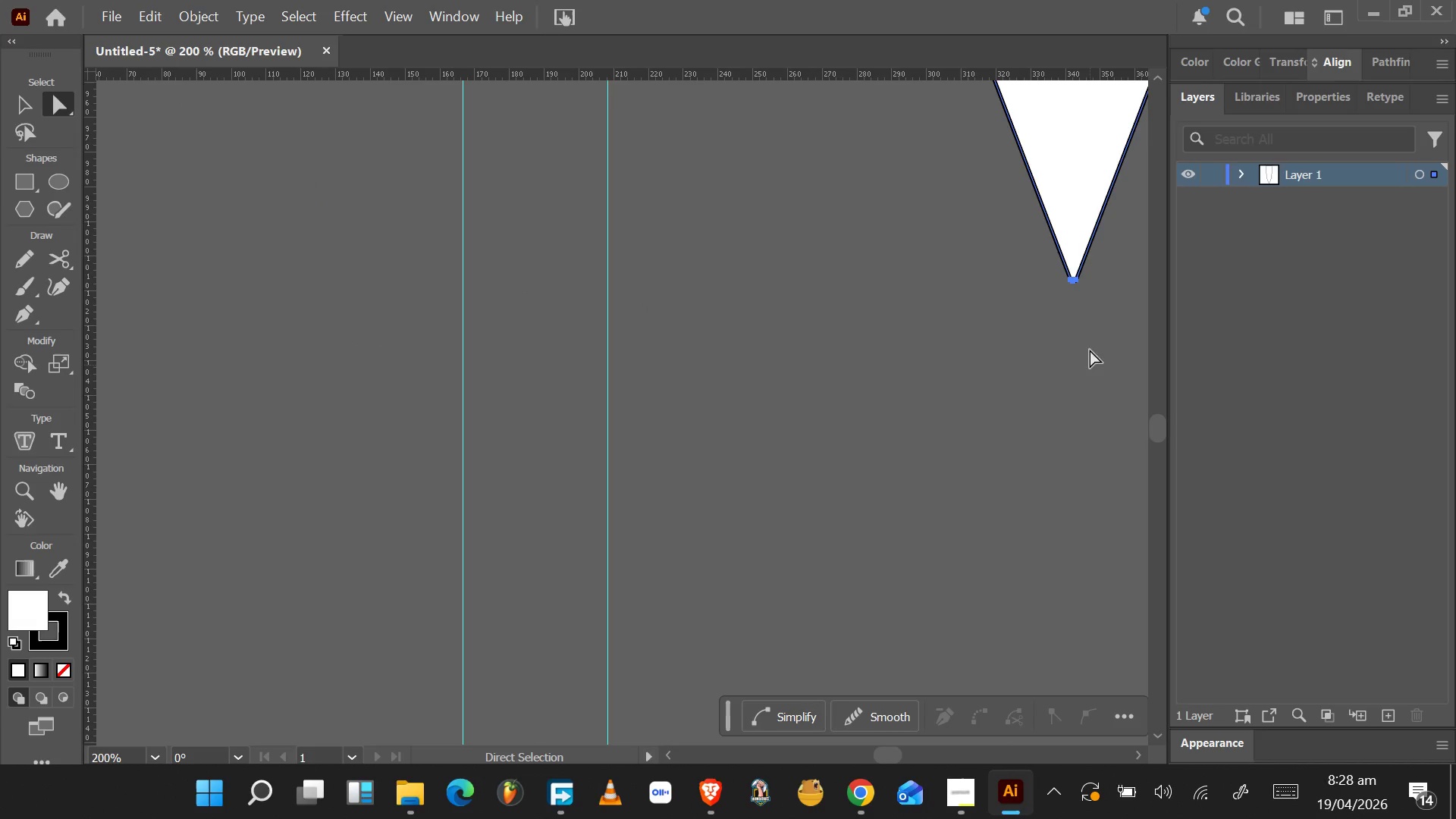 
hold_key(key=AltLeft, duration=0.89)
scroll: coordinate [1103, 397], scroll_direction: up, amount: 13.0
 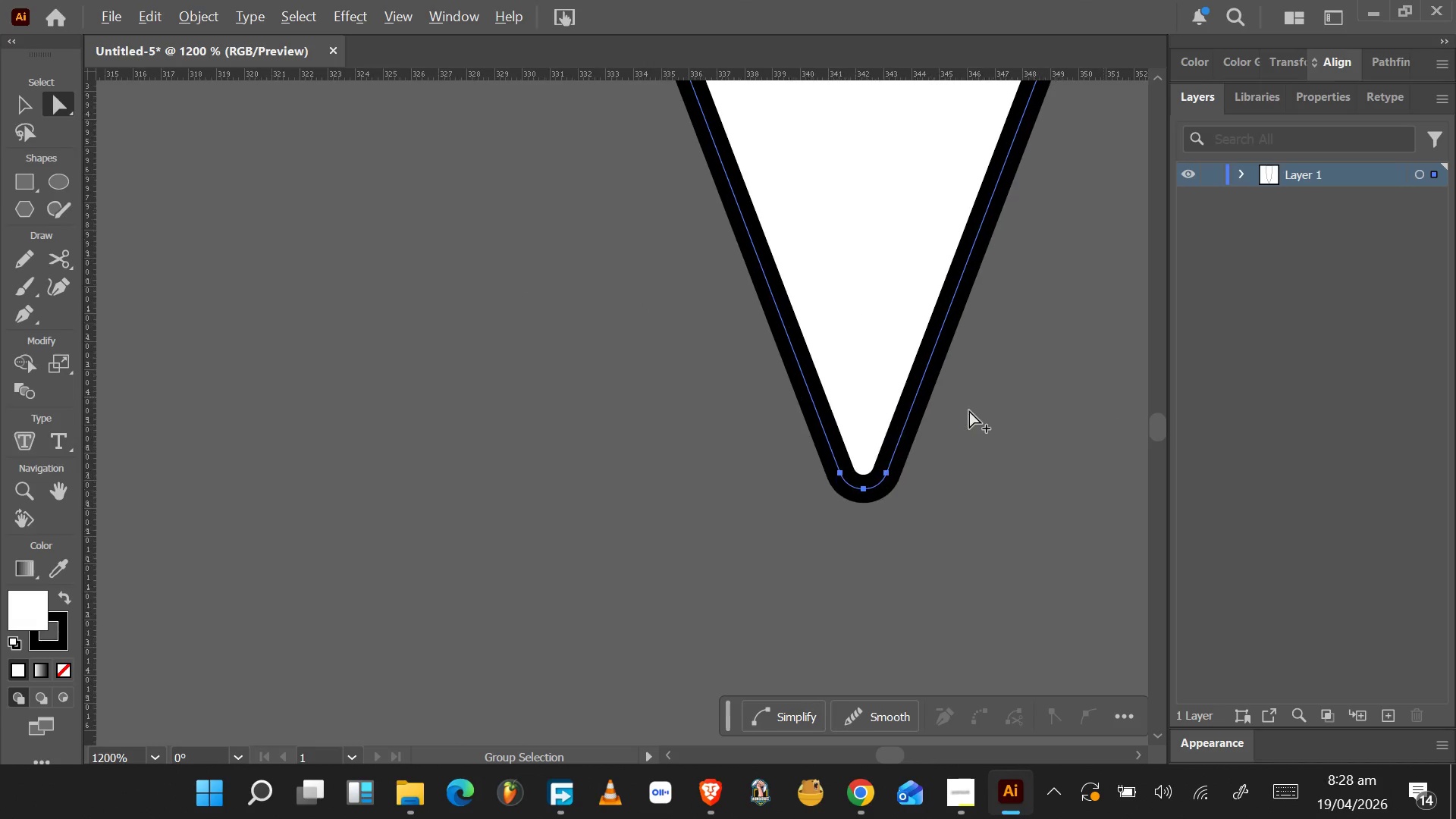 
hold_key(key=AltLeft, duration=0.31)
scroll: coordinate [849, 431], scroll_direction: up, amount: 3.0
 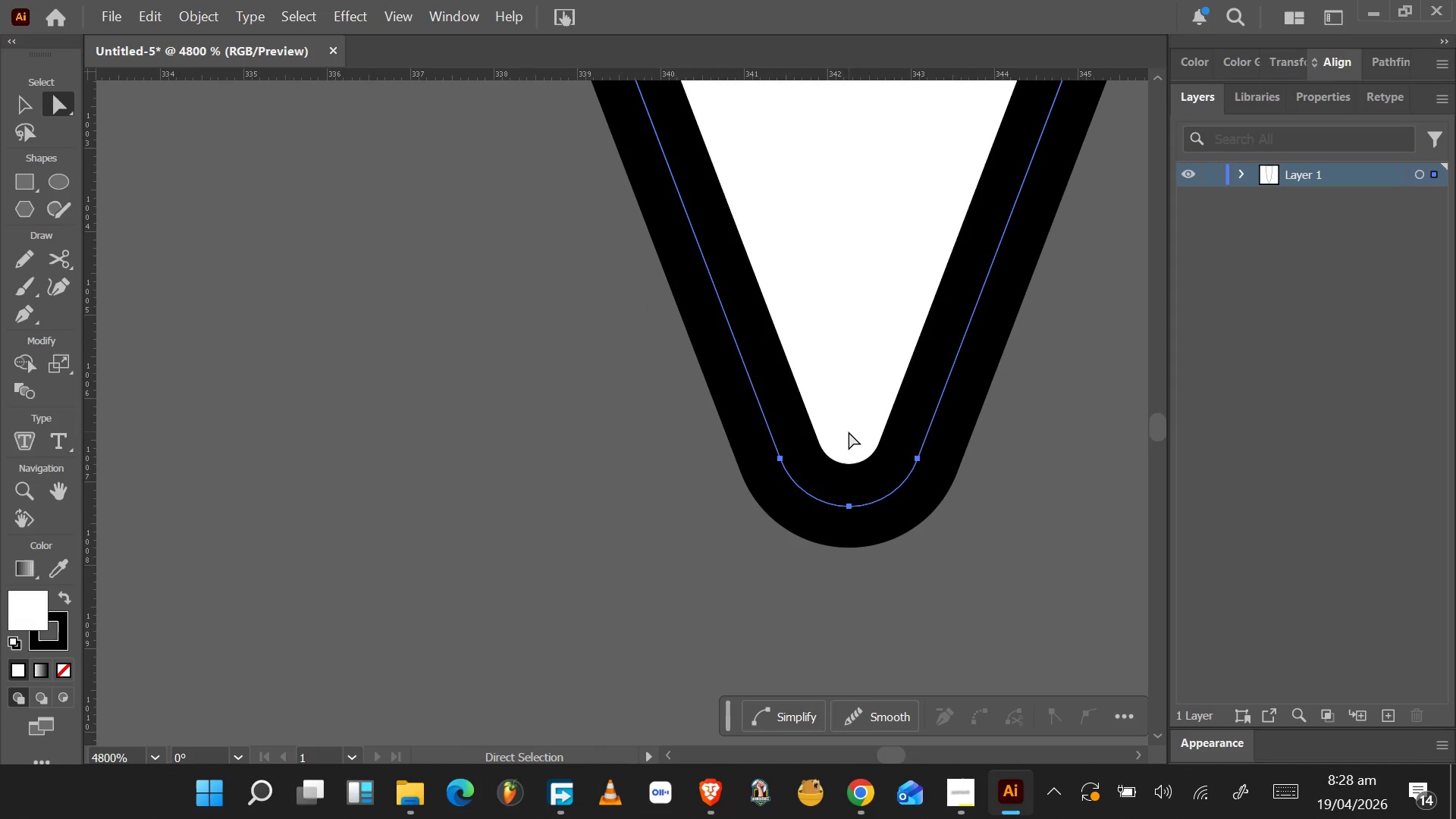 
key(Control+Z)
 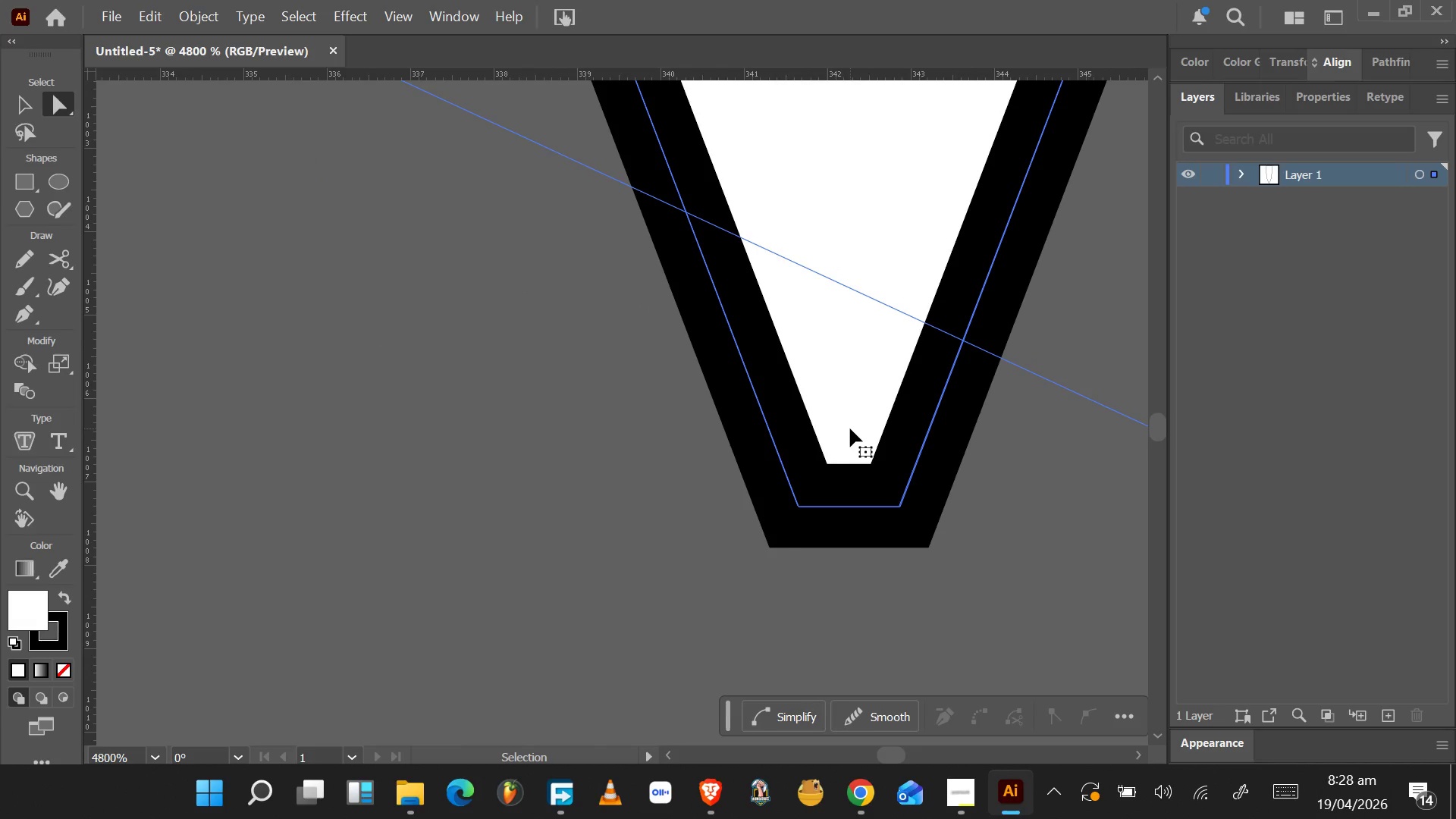 
key(Control+Z)
 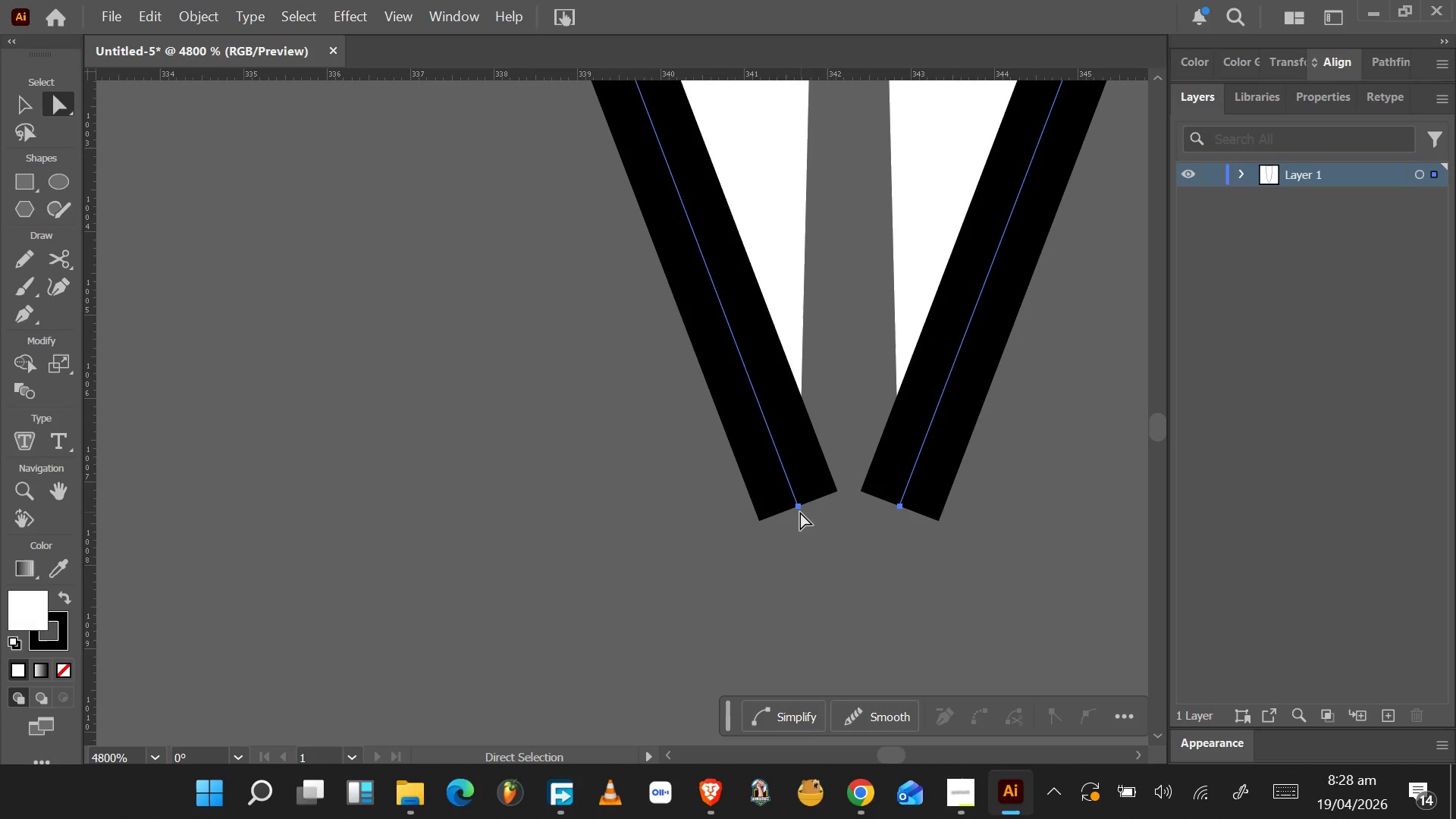 
left_click_drag(start_coordinate=[799, 510], to_coordinate=[811, 508])
 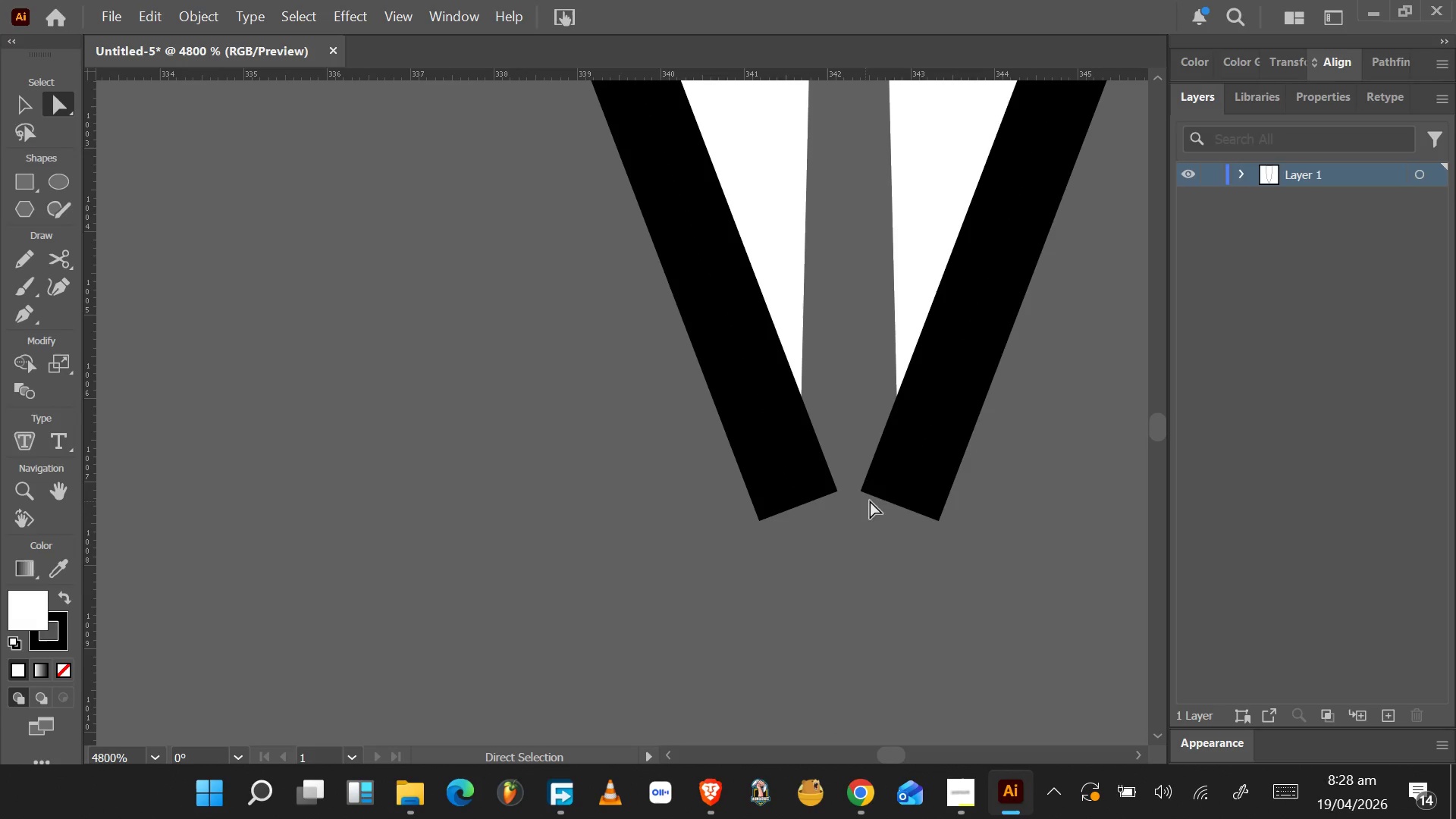 
left_click([915, 467])
 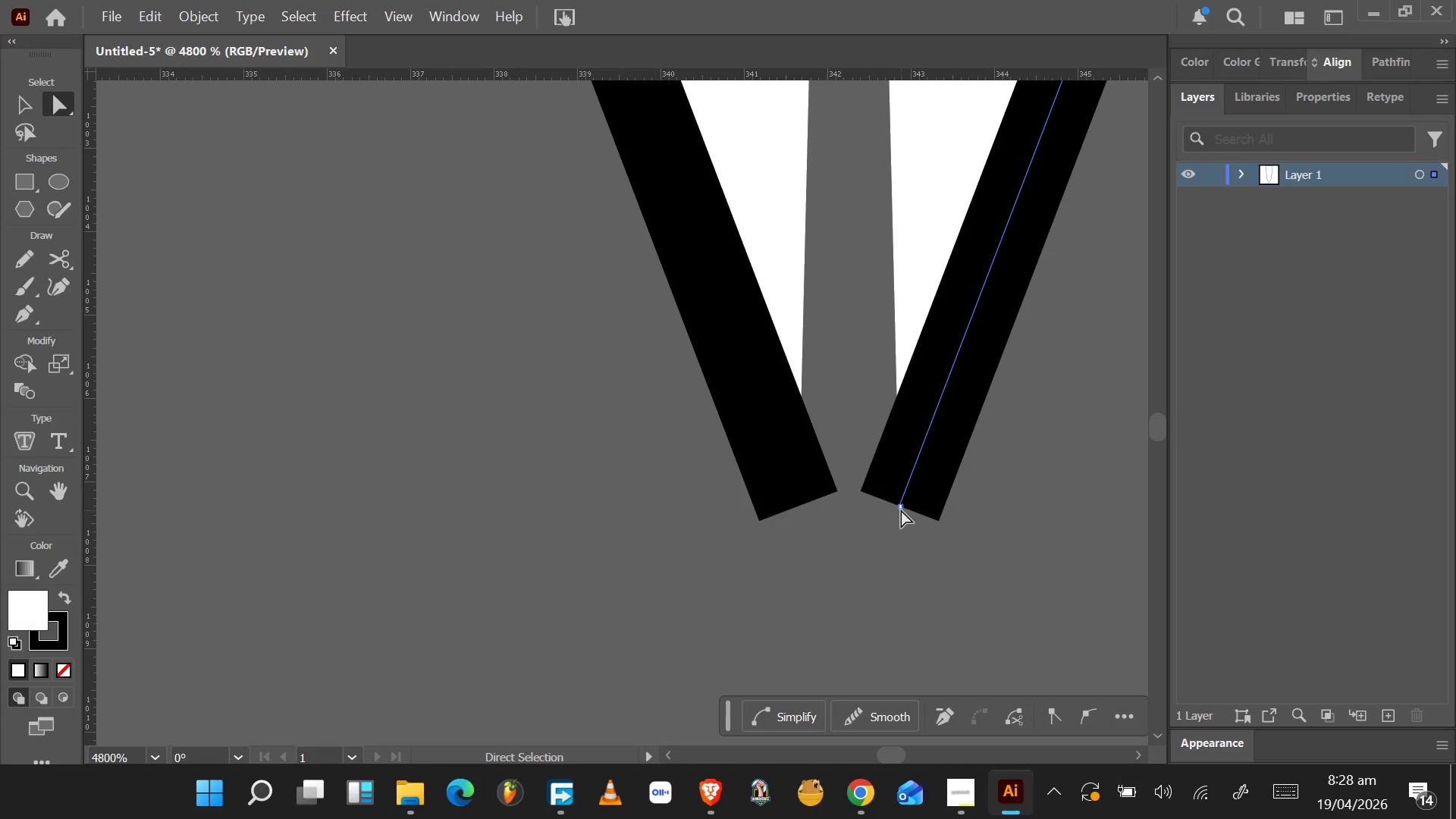 
left_click_drag(start_coordinate=[902, 508], to_coordinate=[799, 505])
 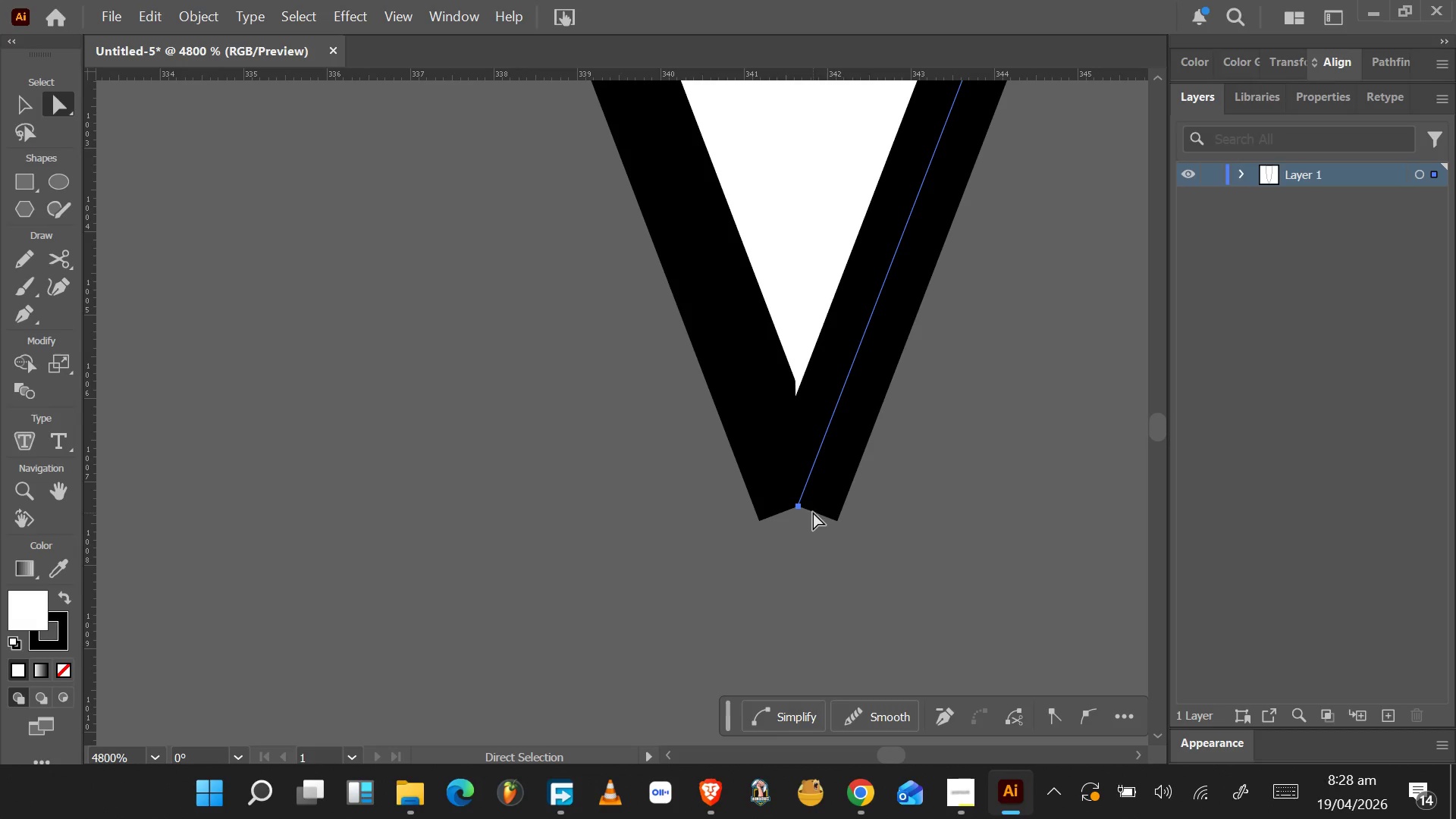 
left_click_drag(start_coordinate=[664, 535], to_coordinate=[1025, 233])
 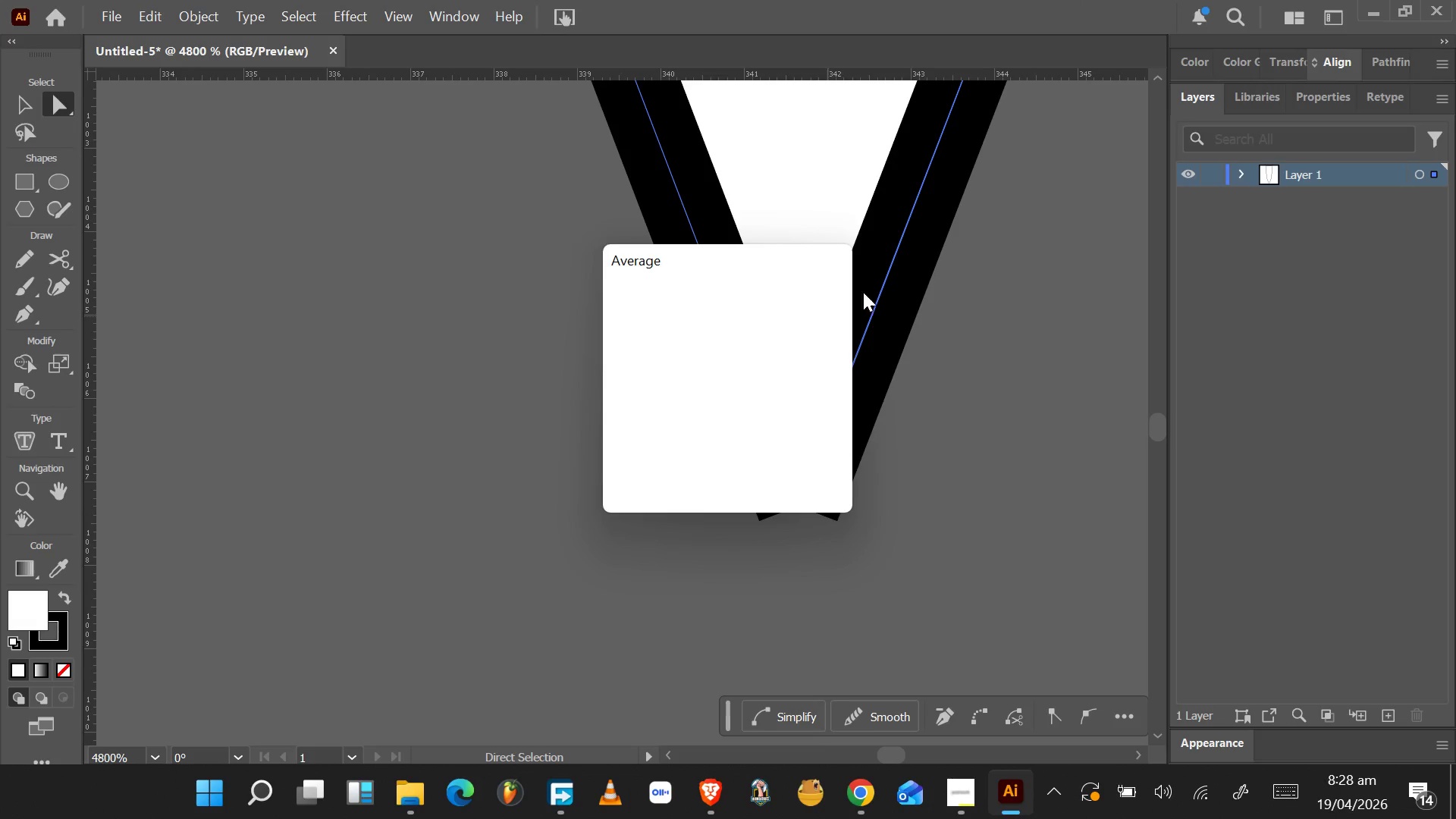 
right_click([878, 231])
 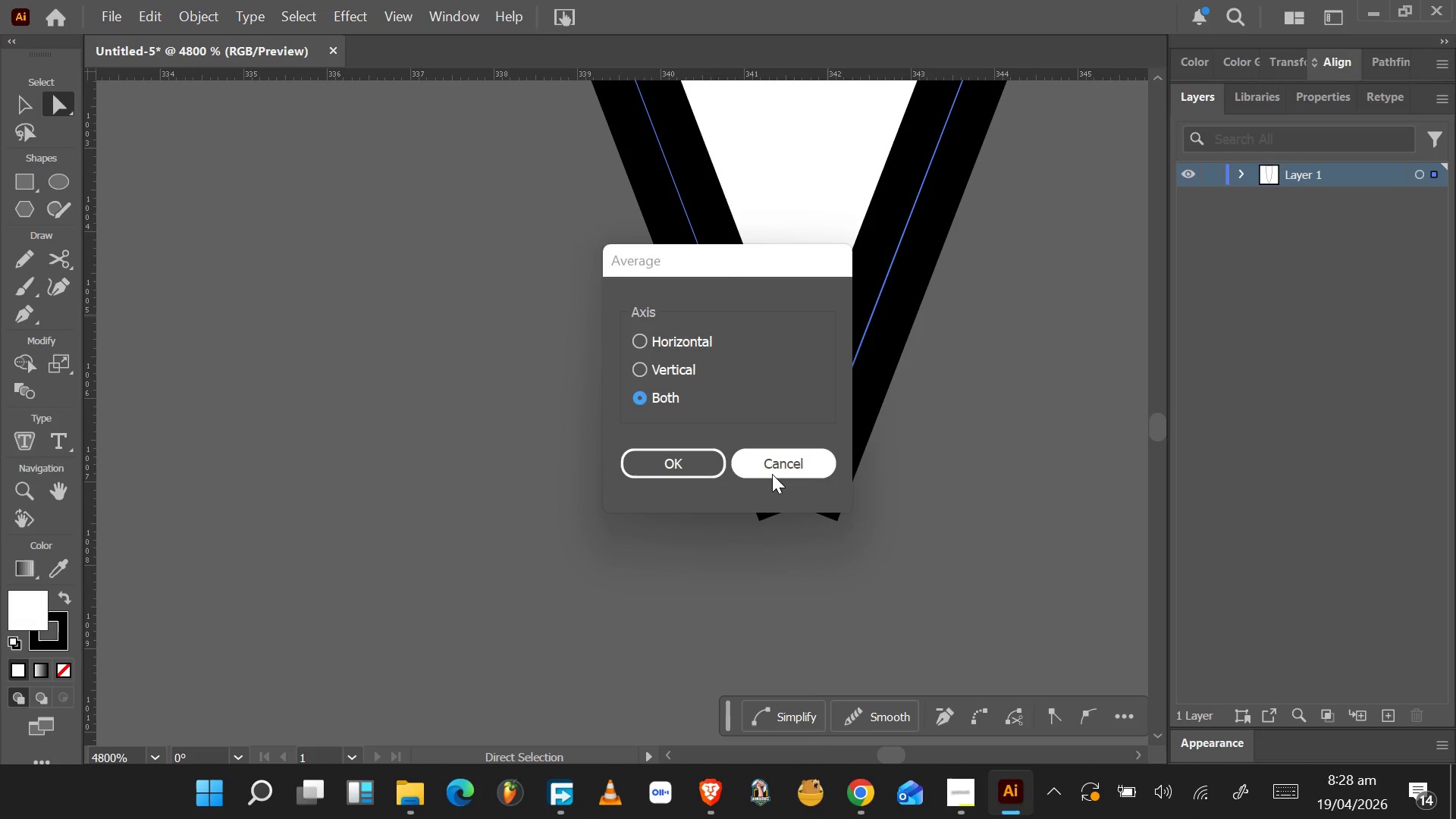 
left_click([772, 475])
 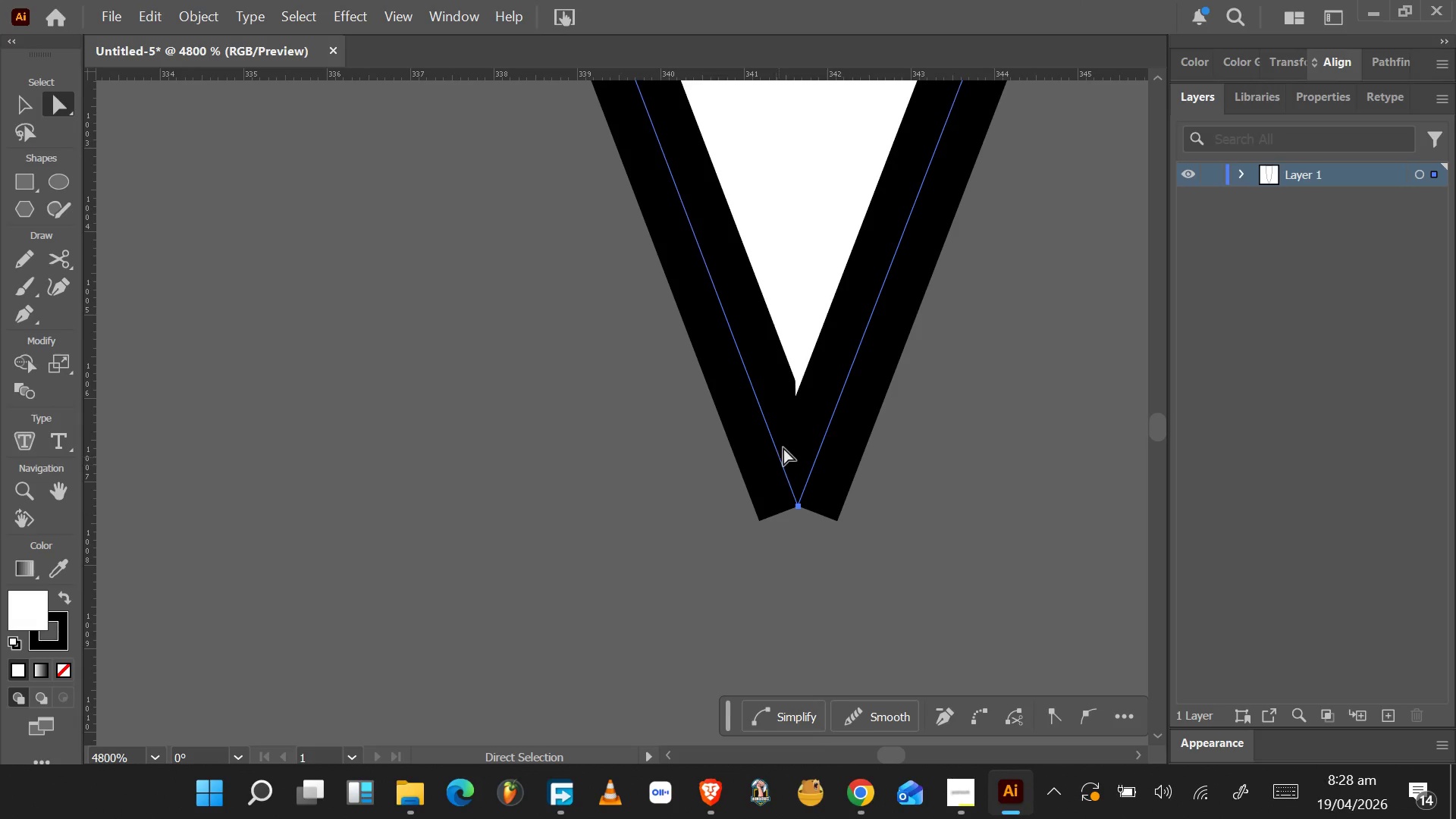 
right_click([880, 269])
 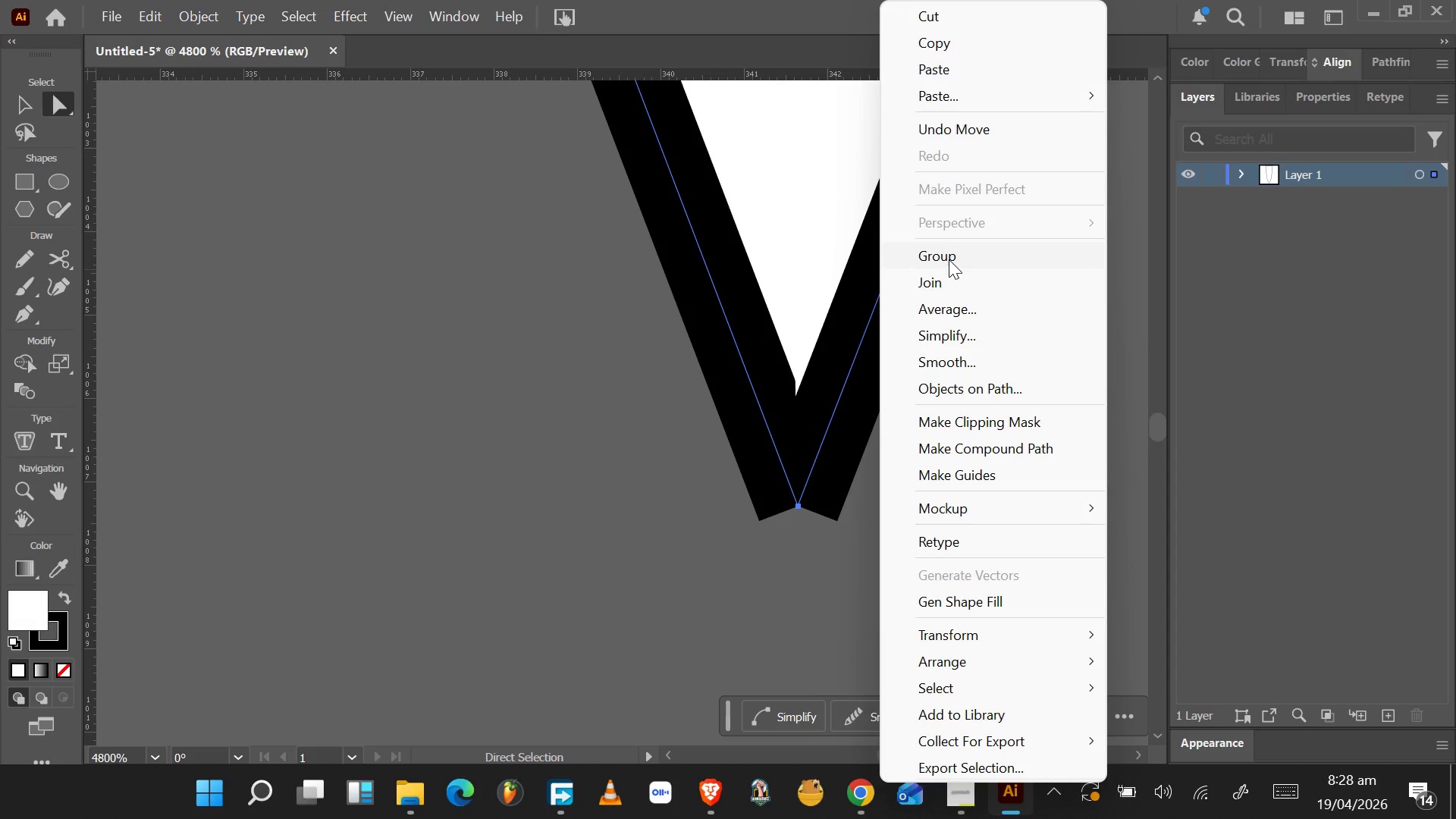 
key(Alt+Tab)
 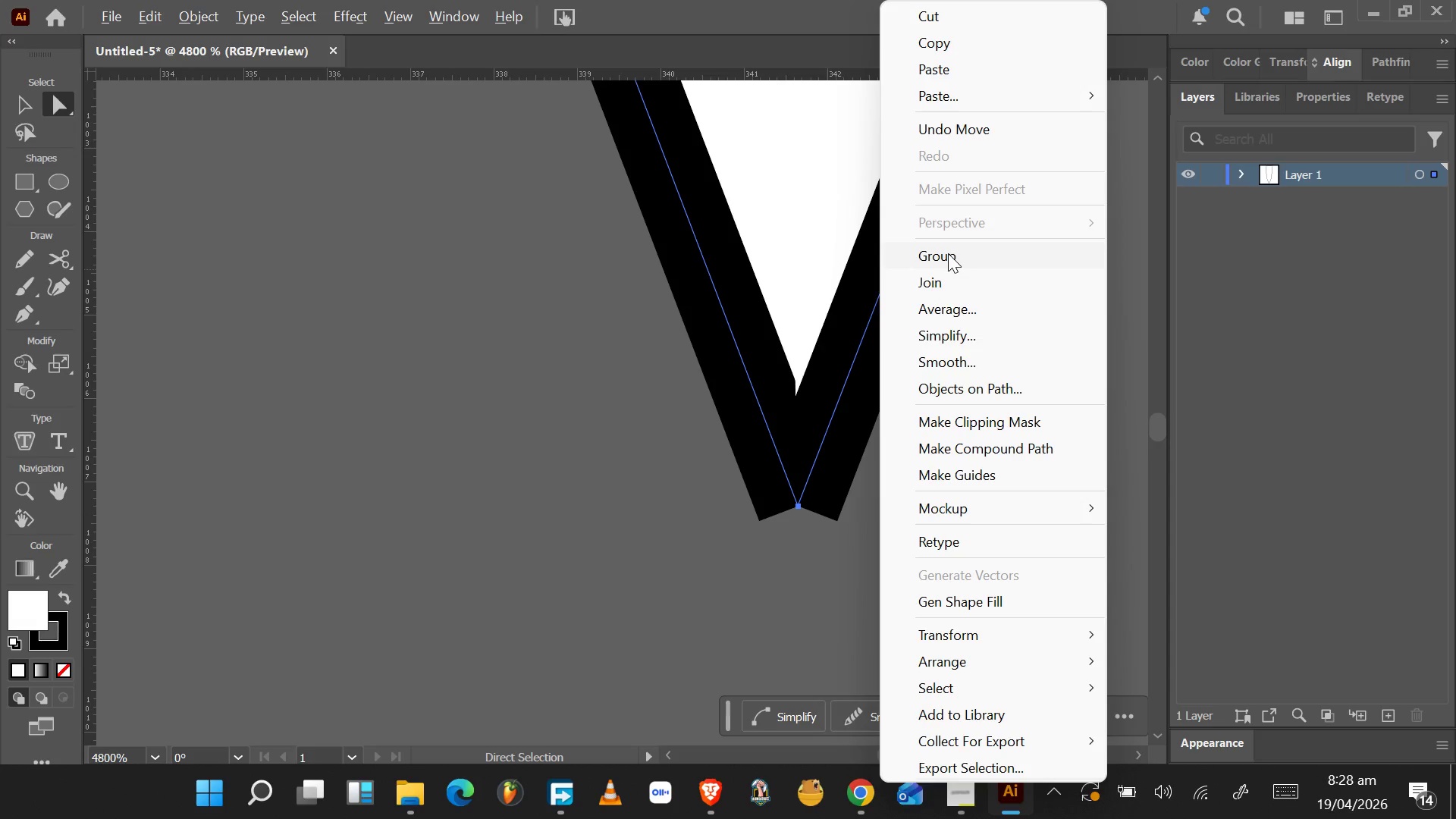 
key(Alt+Tab)
 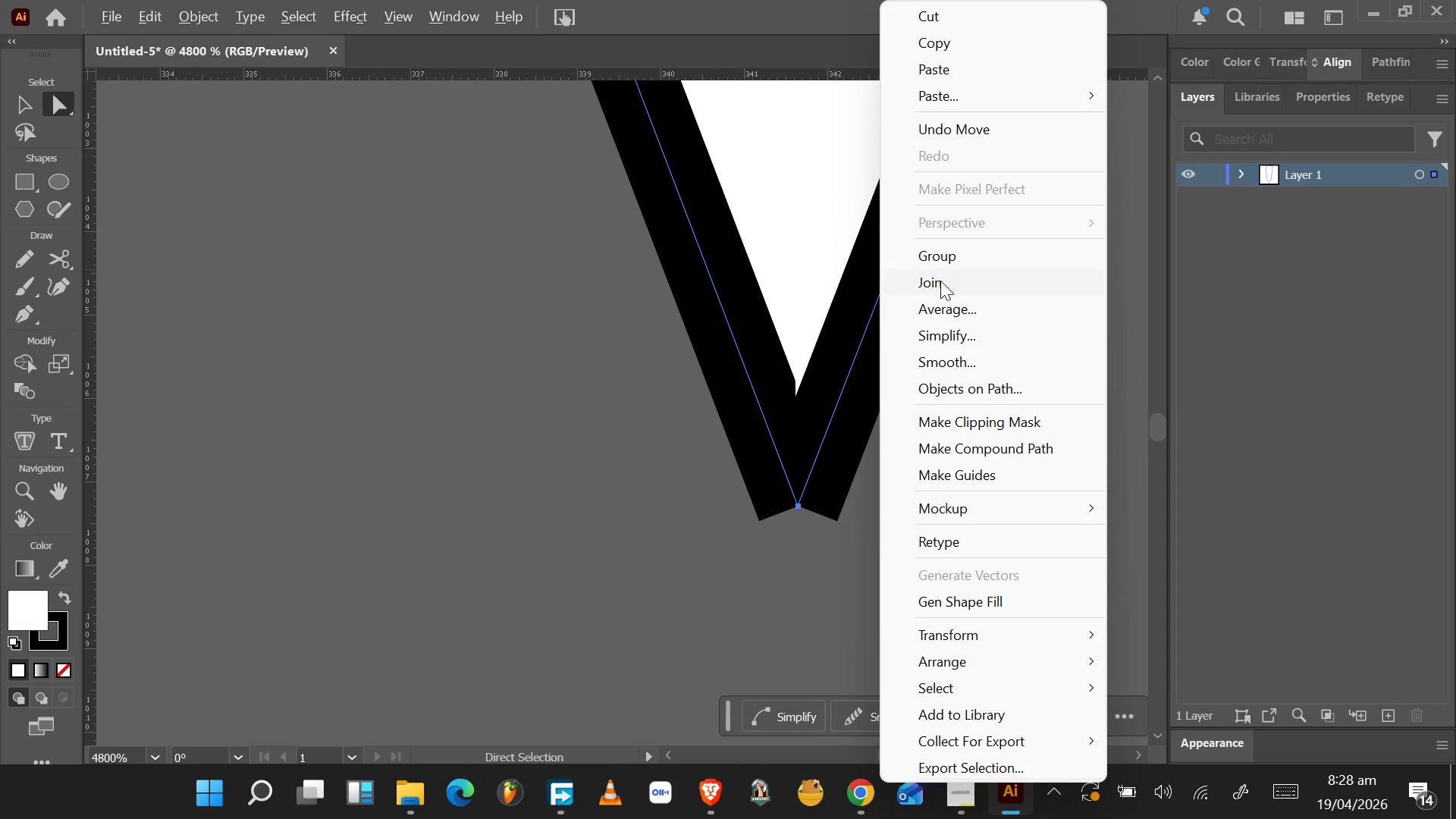 
left_click([954, 280])
 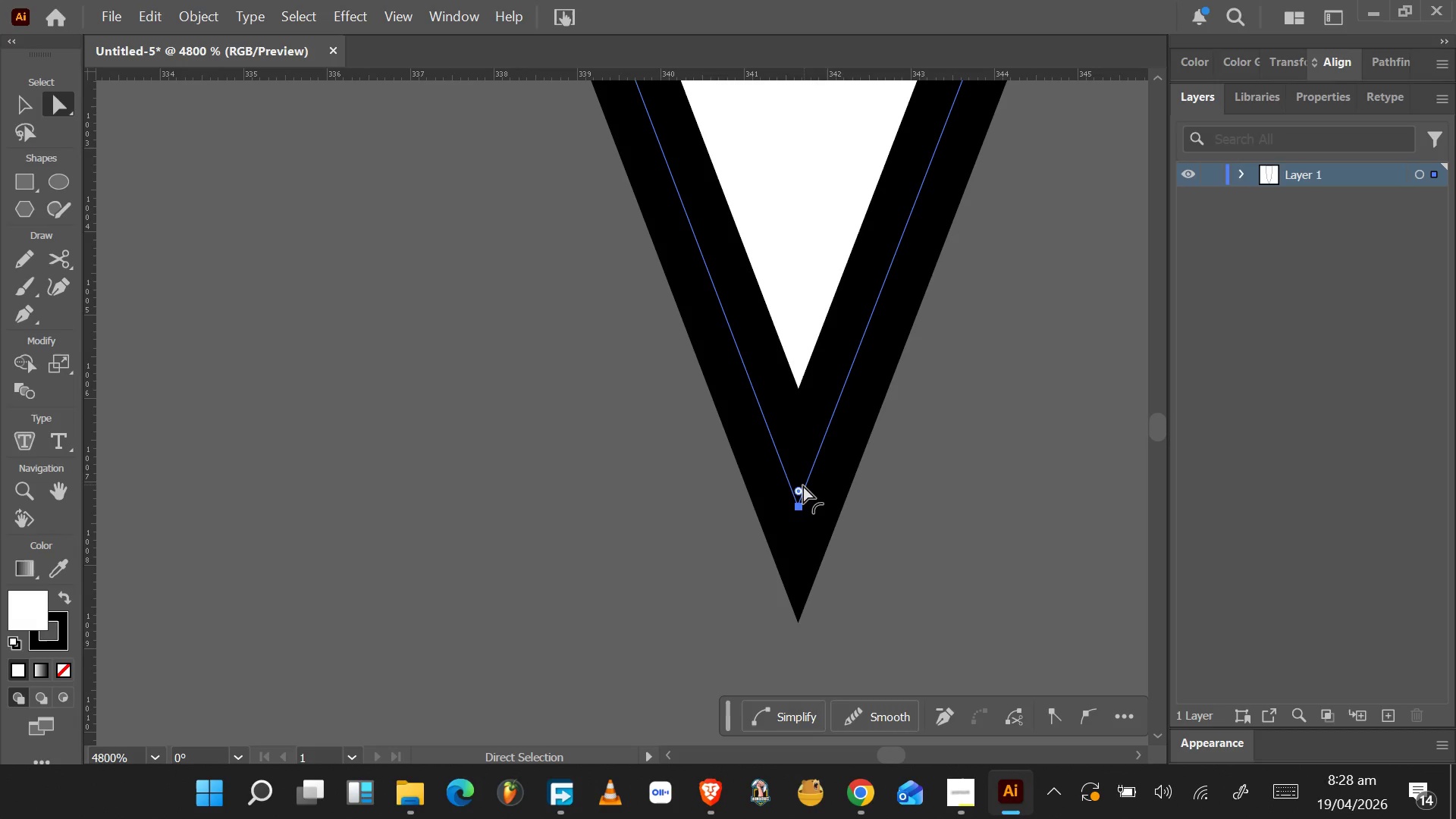 
left_click_drag(start_coordinate=[801, 486], to_coordinate=[808, 177])
 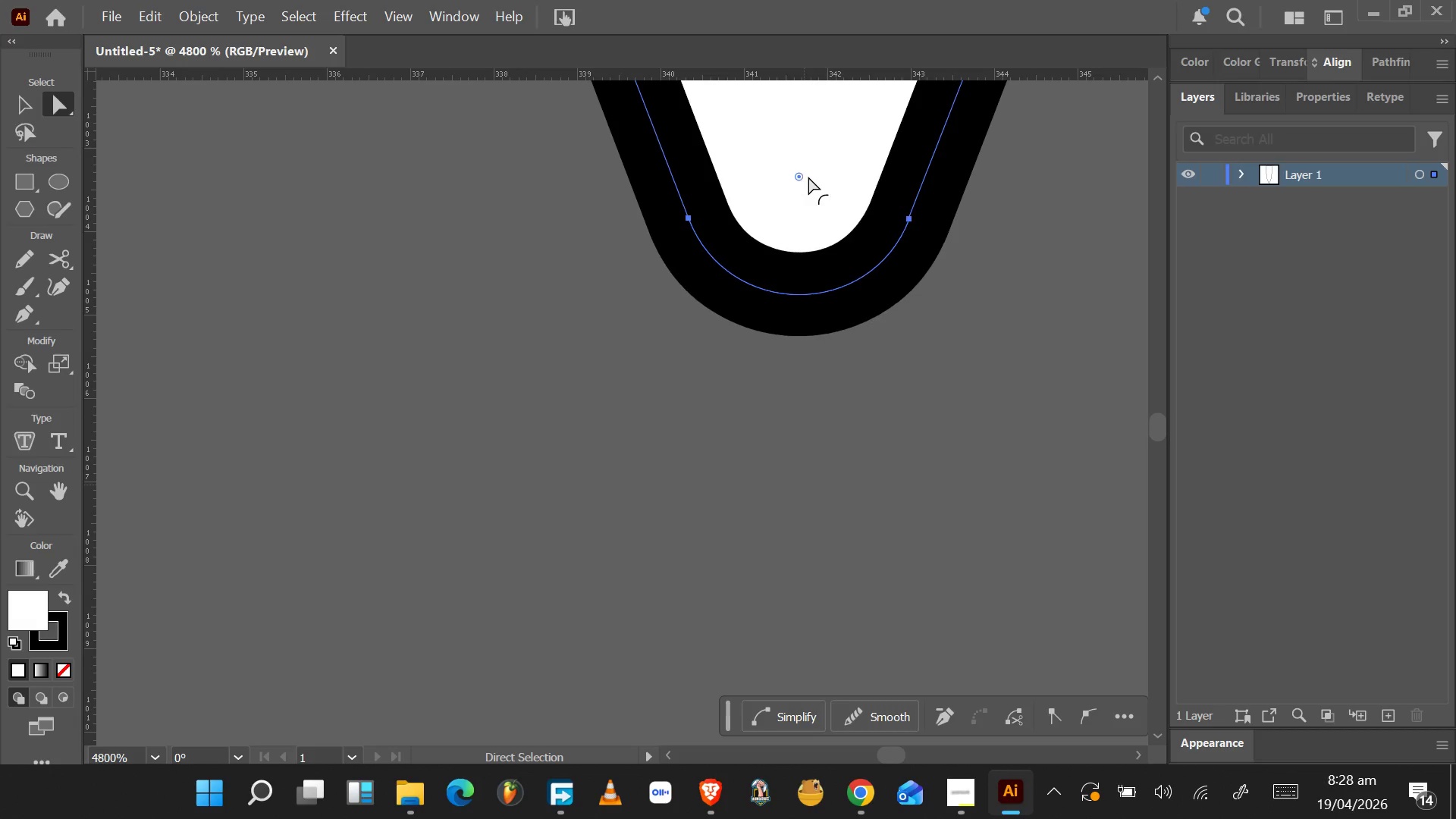 
hold_key(key=AltLeft, duration=1.2)
scroll: coordinate [807, 182], scroll_direction: up, amount: 4.0
 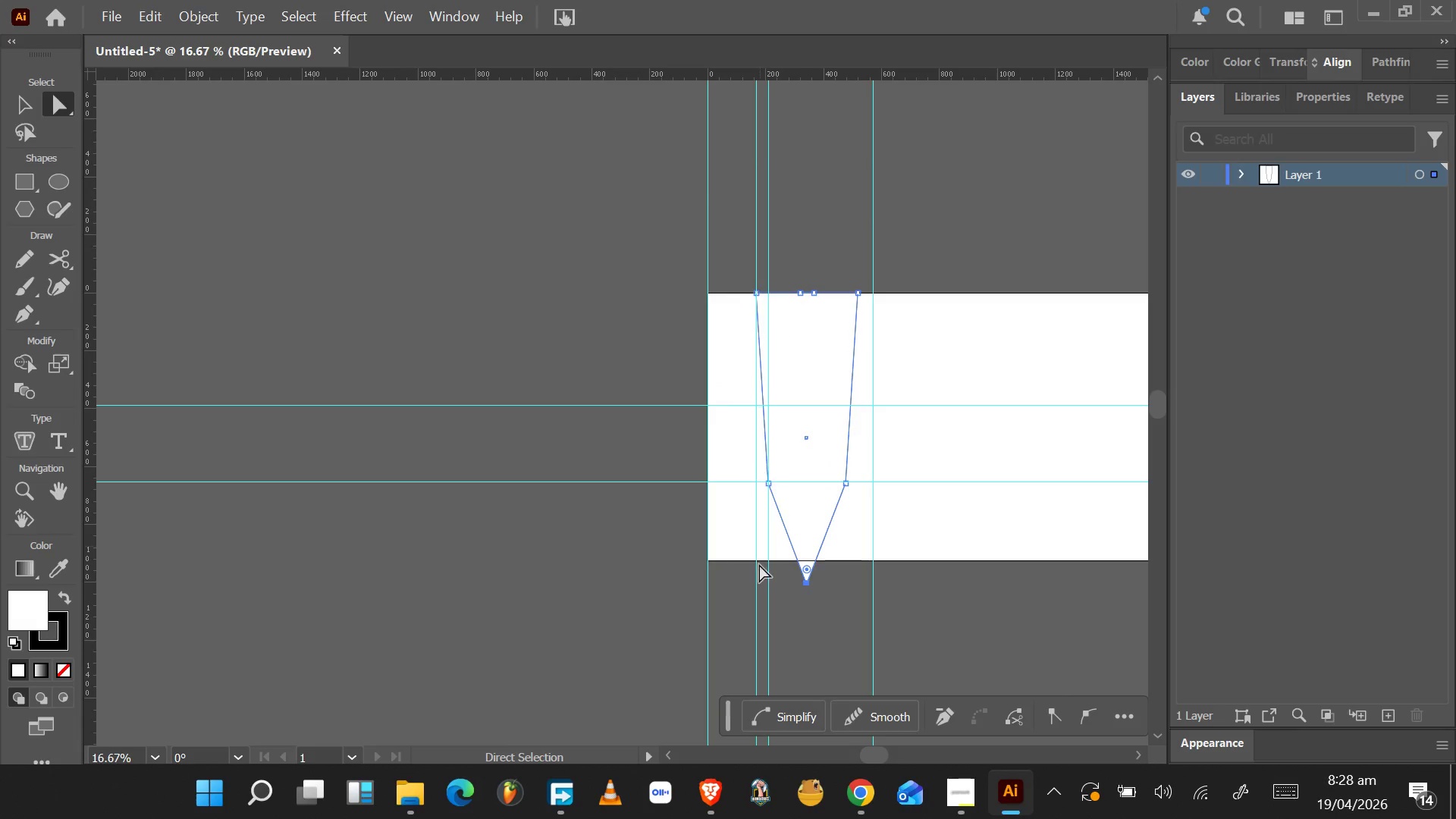 
hold_key(key=AltLeft, duration=0.58)
scroll: coordinate [811, 574], scroll_direction: up, amount: 5.0
 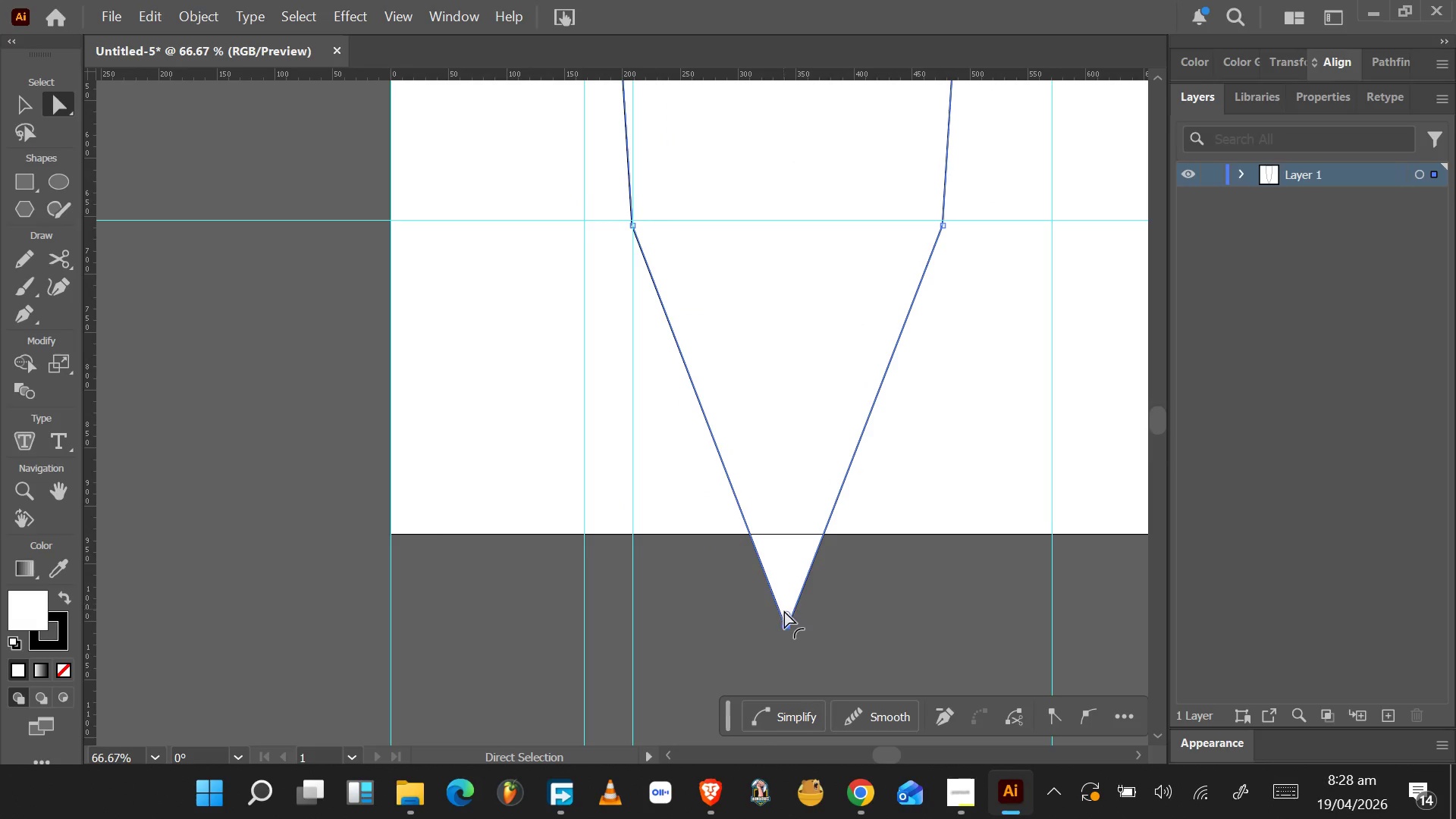 
left_click_drag(start_coordinate=[785, 615], to_coordinate=[777, 237])
 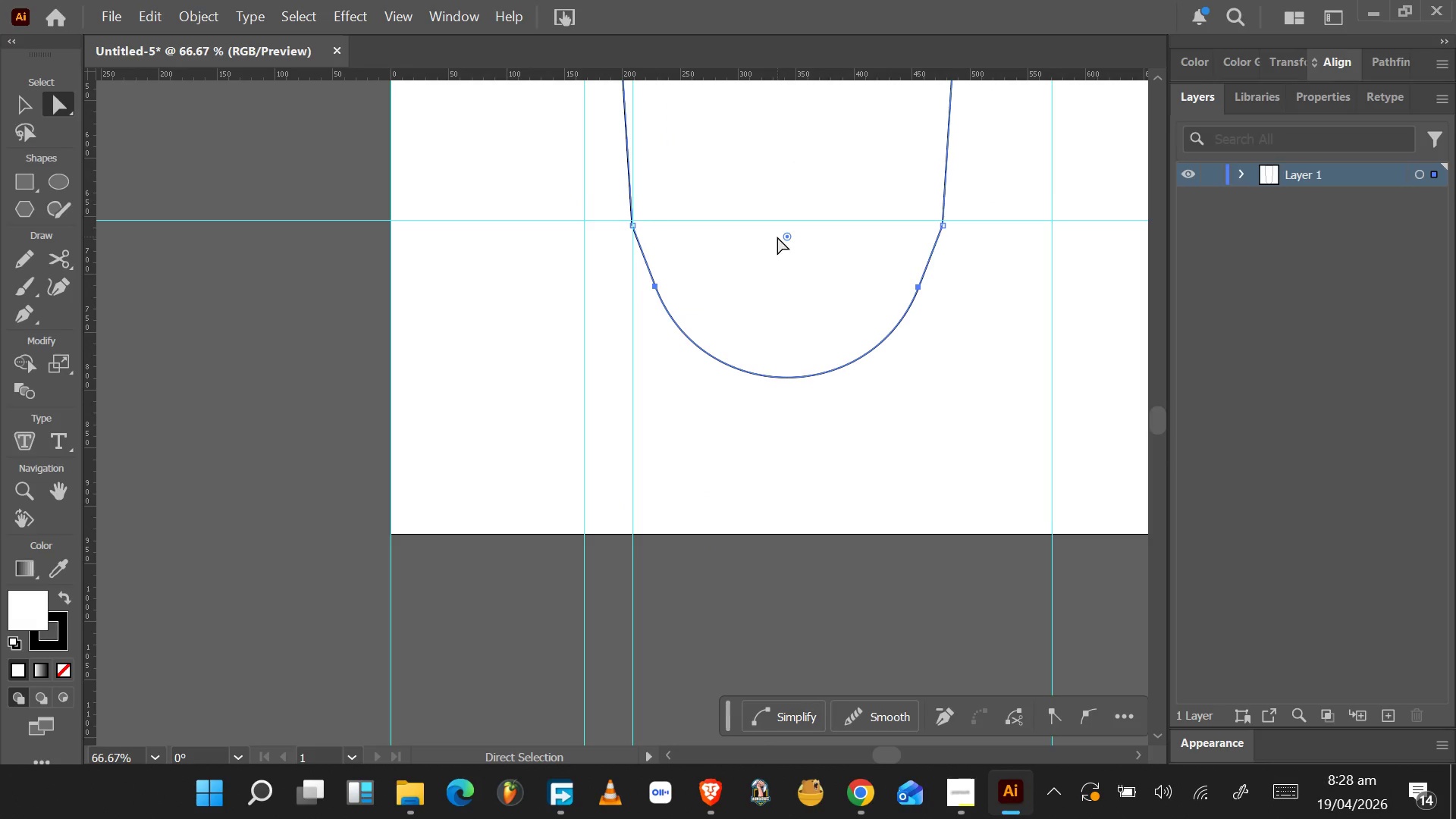 
key(Control+Z)
 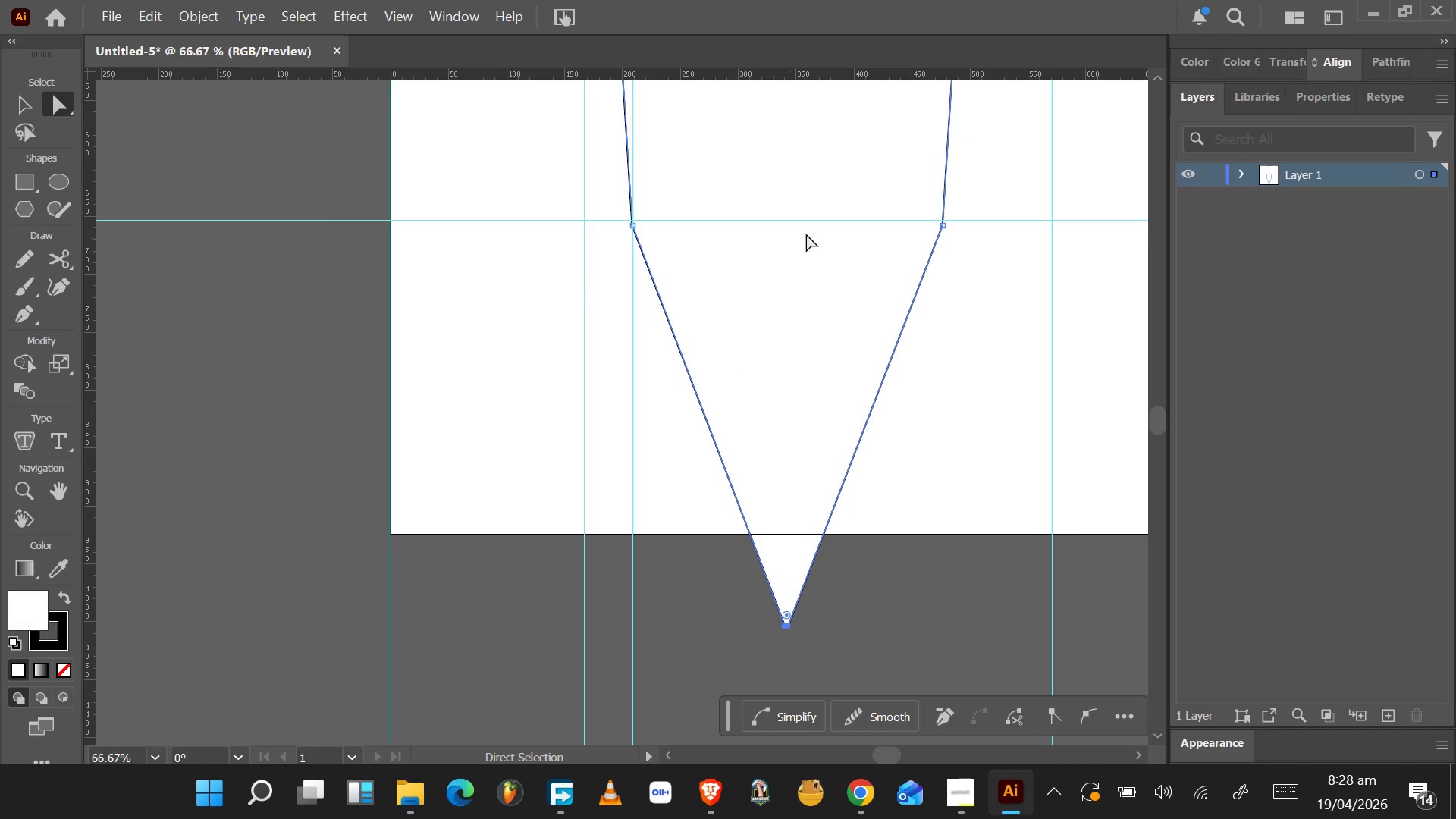 
left_click([883, 215])
 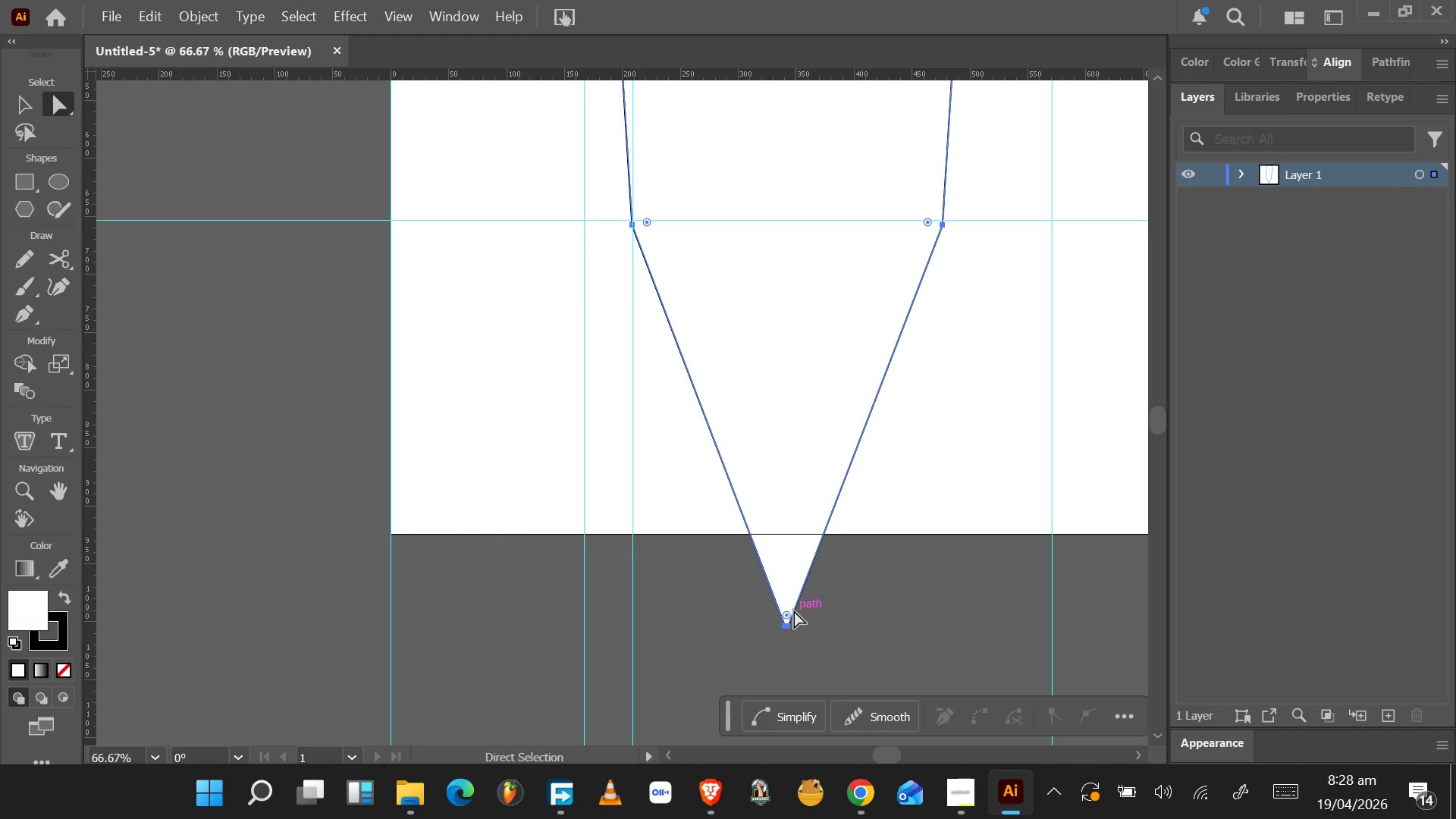 
left_click_drag(start_coordinate=[786, 613], to_coordinate=[799, 455])
 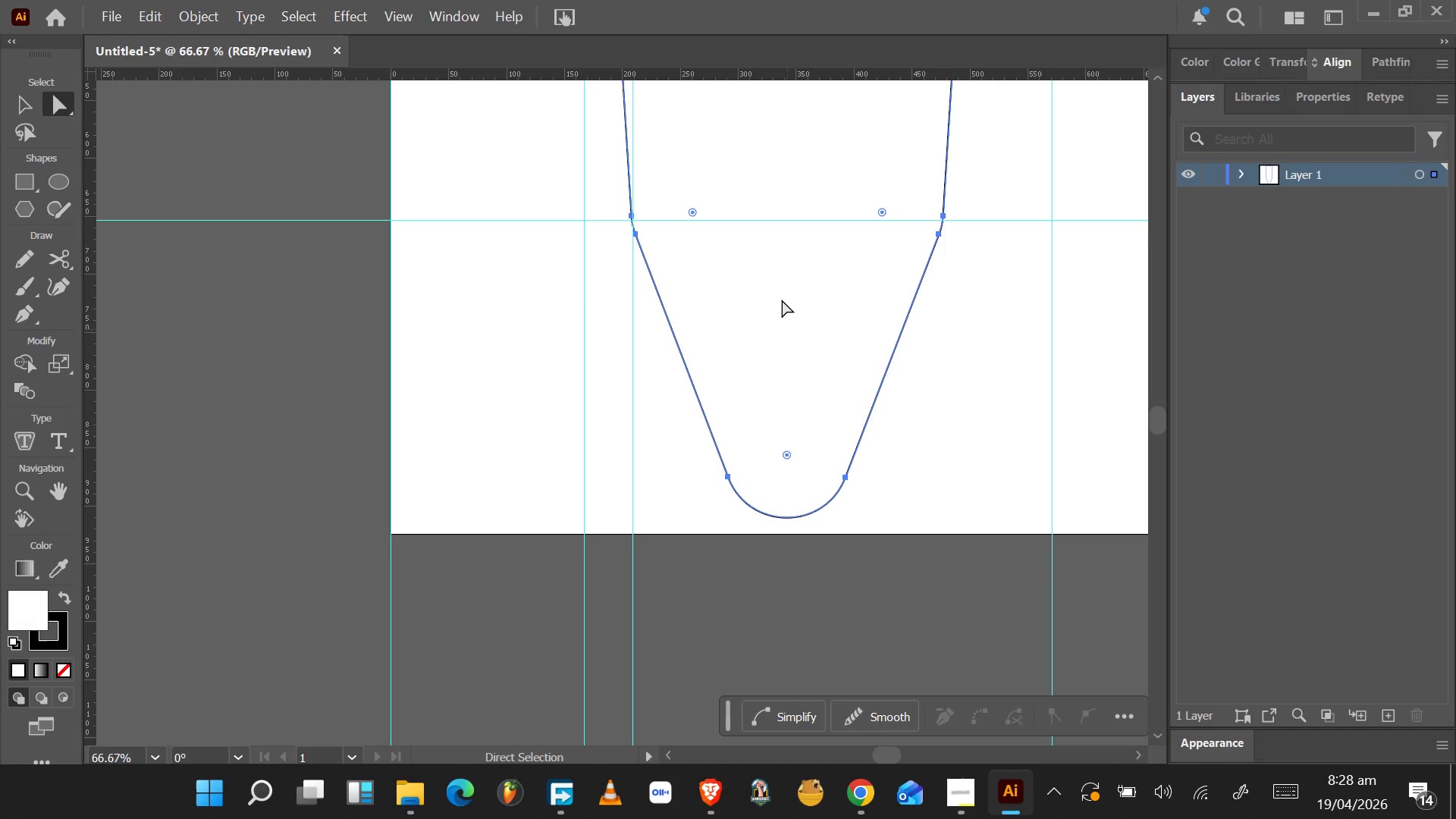 
scroll: coordinate [786, 314], scroll_direction: up, amount: 6.0
 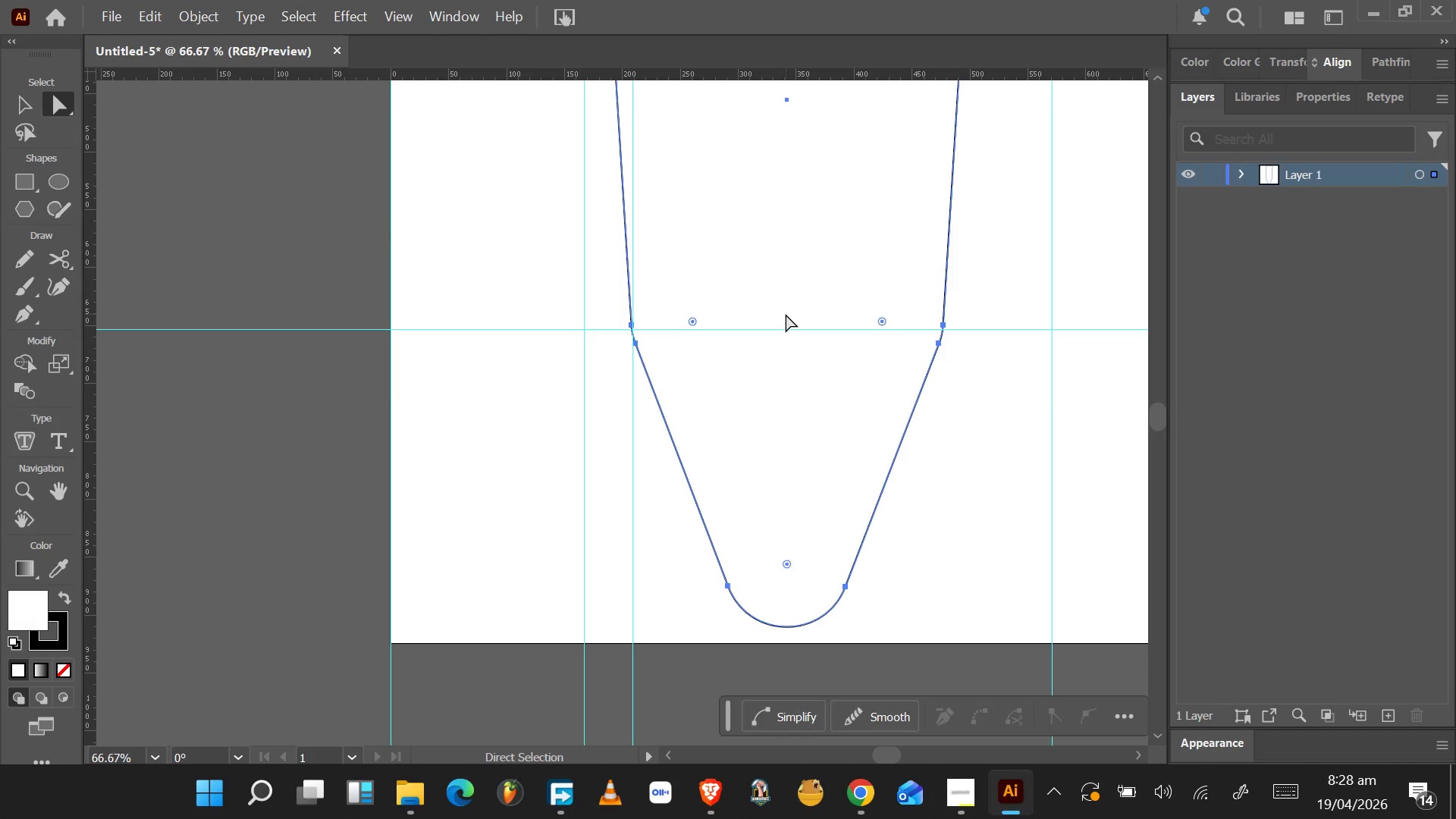 
key(Control+Z)
 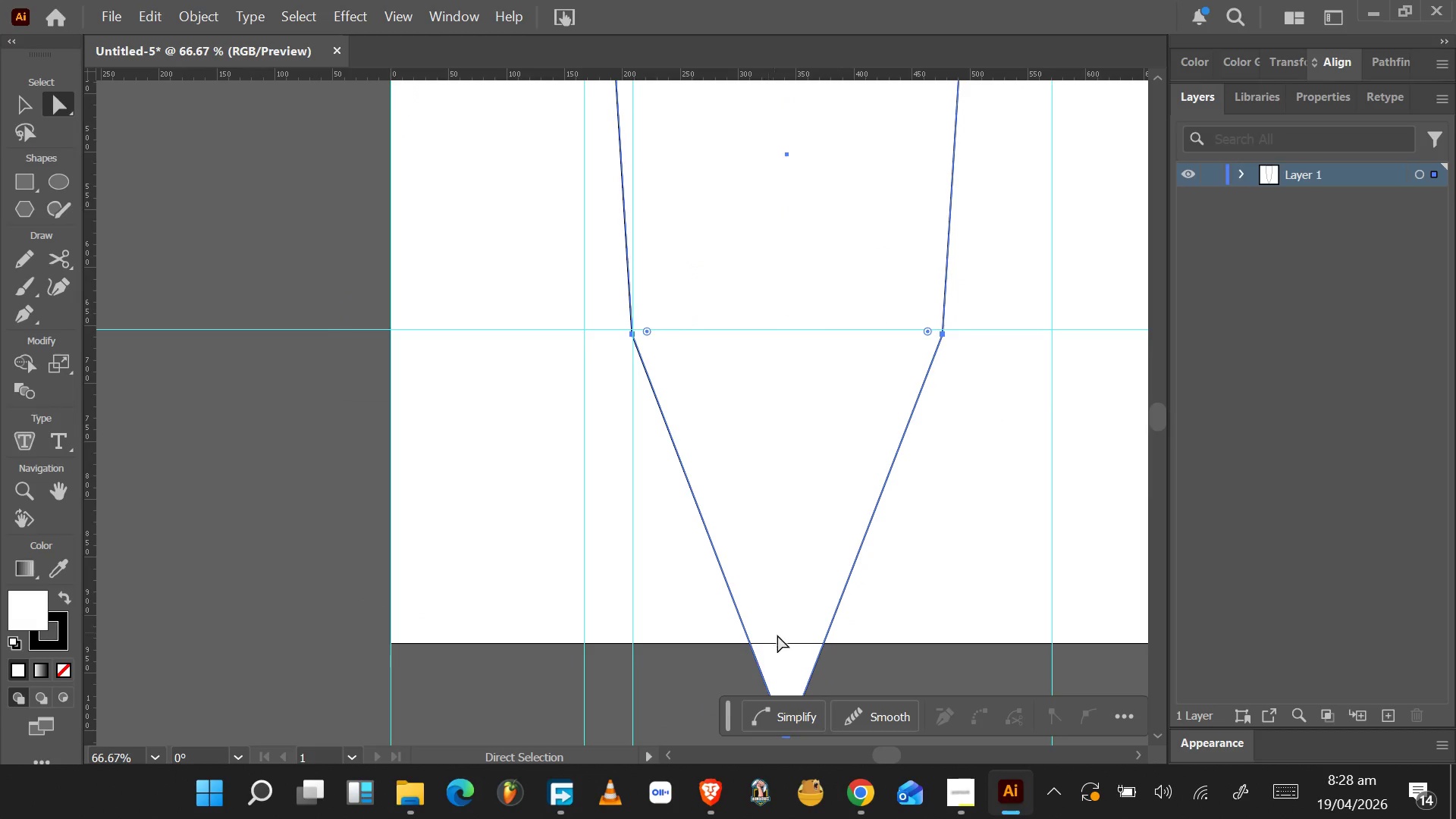 
scroll: coordinate [793, 665], scroll_direction: down, amount: 4.0
 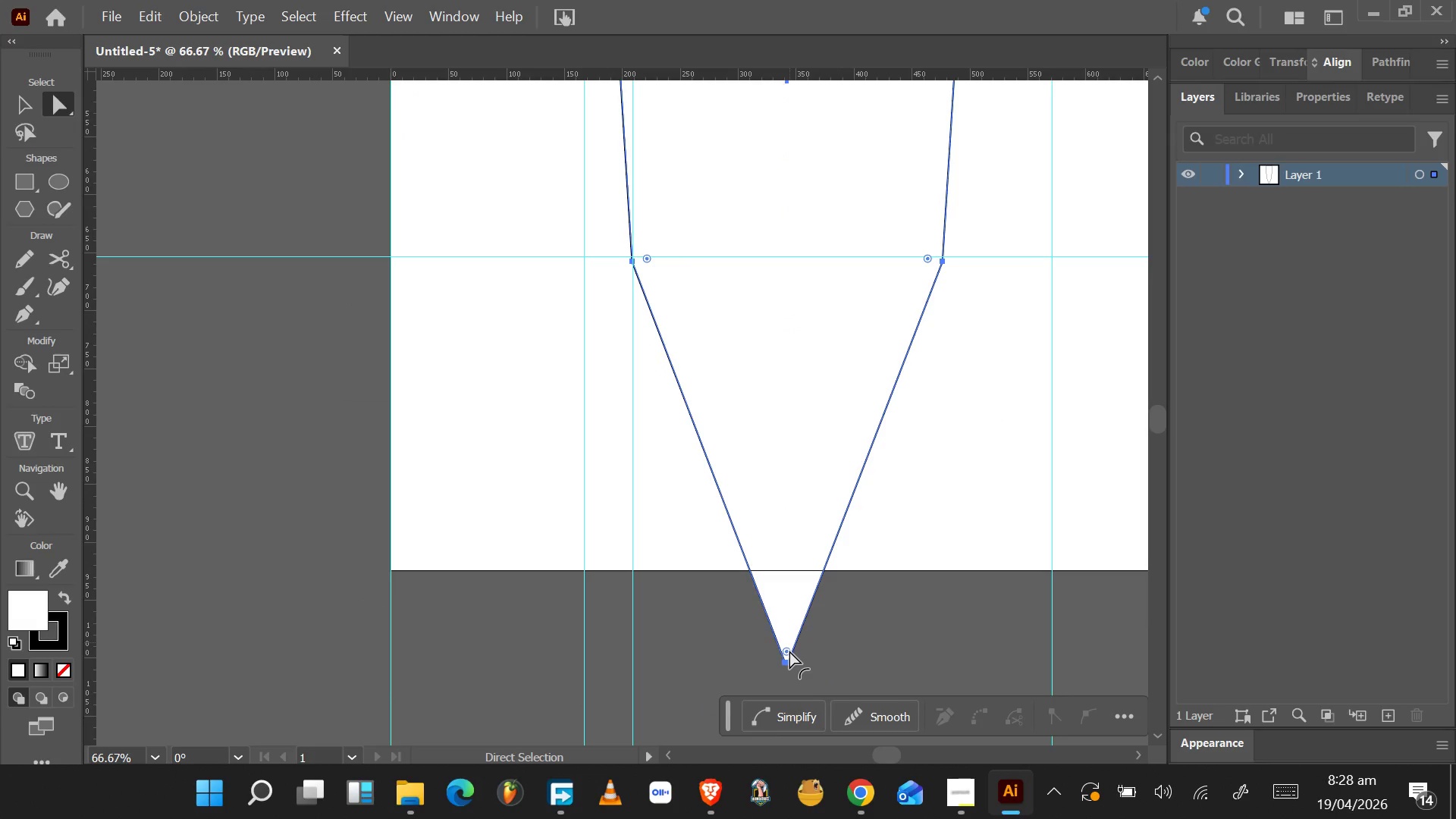 
left_click([789, 652])
 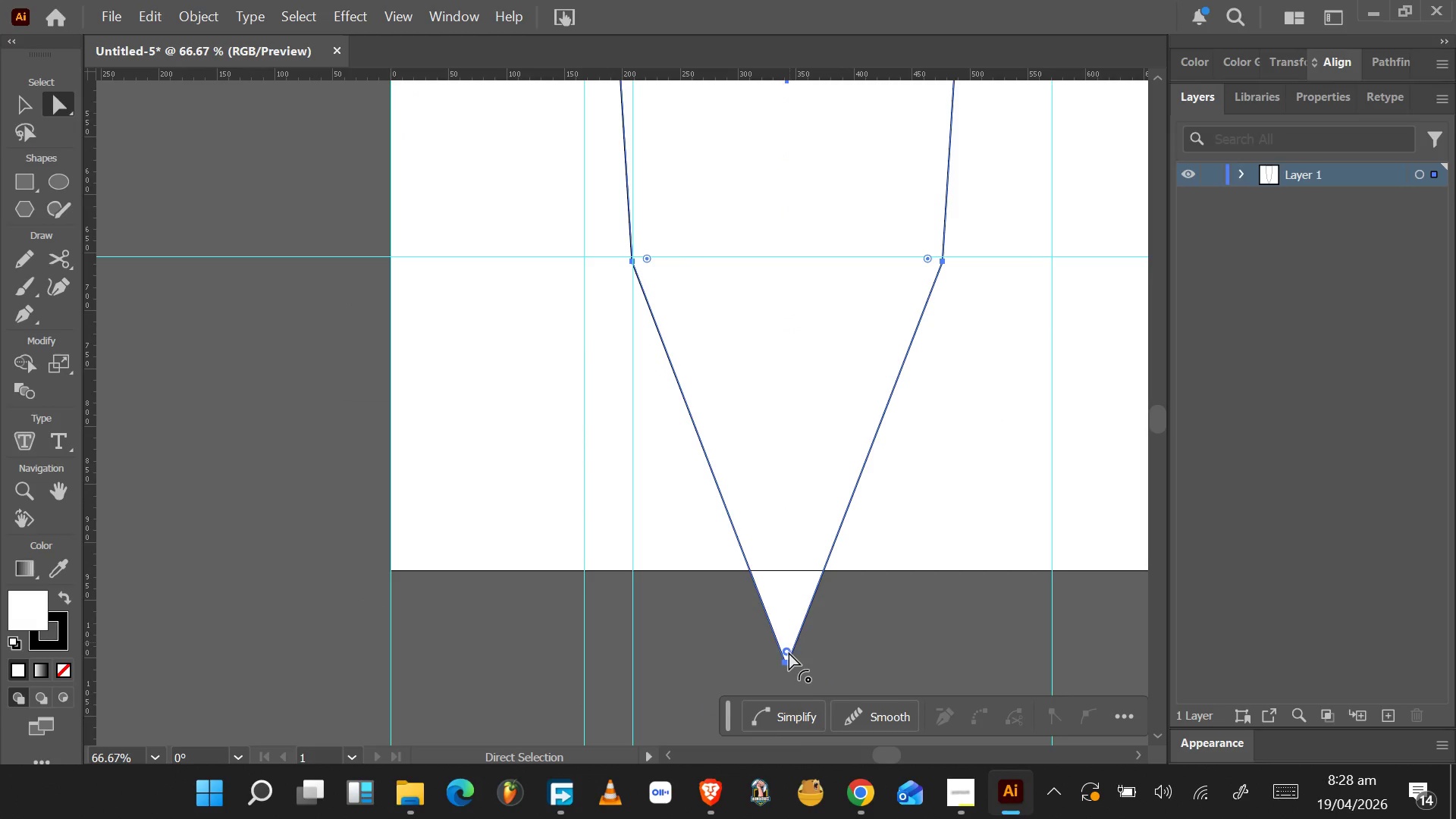 
left_click_drag(start_coordinate=[789, 652], to_coordinate=[796, 532])
 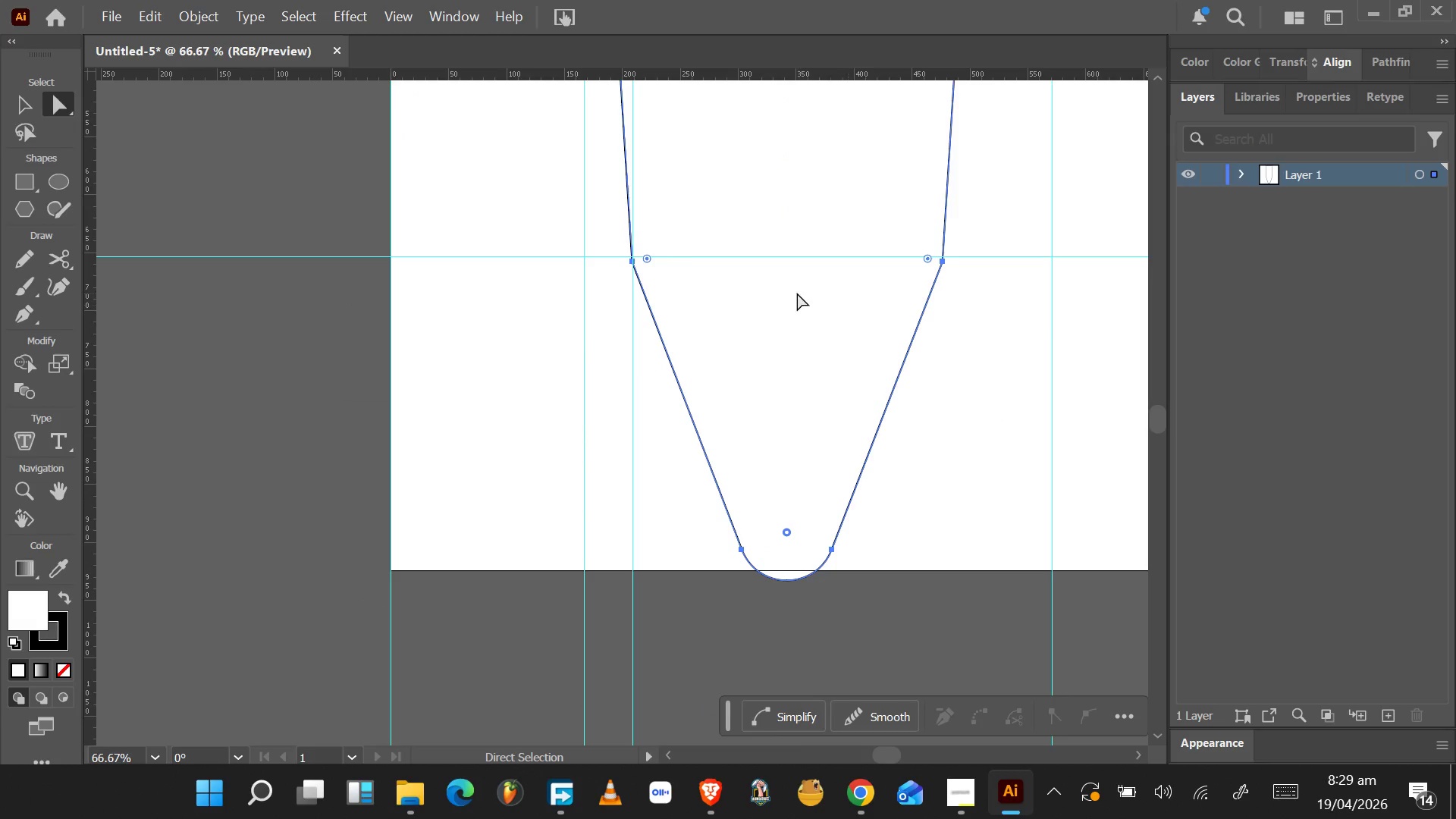 
left_click_drag(start_coordinate=[431, 196], to_coordinate=[1156, 350])
 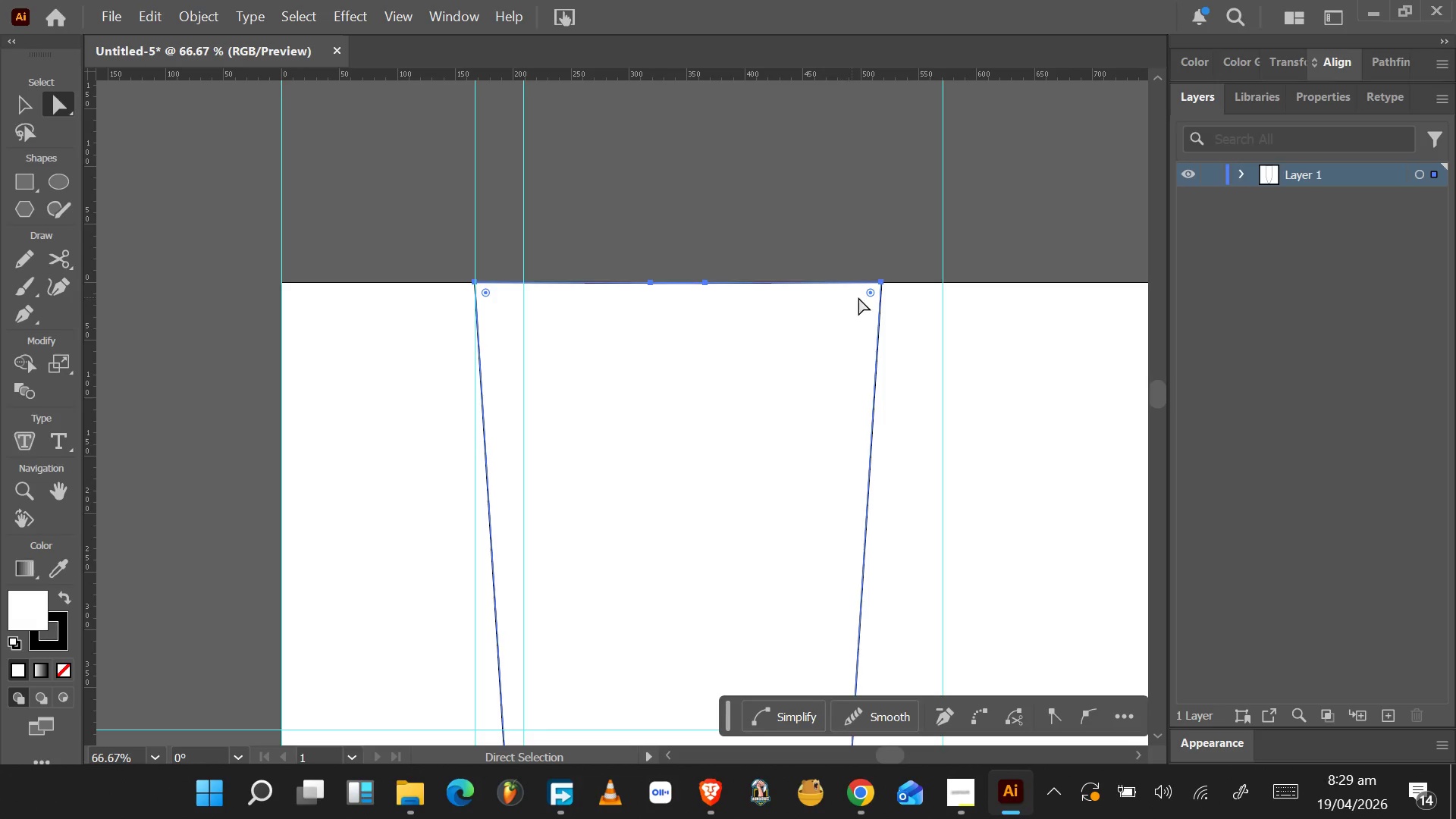 
scroll: coordinate [779, 315], scroll_direction: up, amount: 43.0
 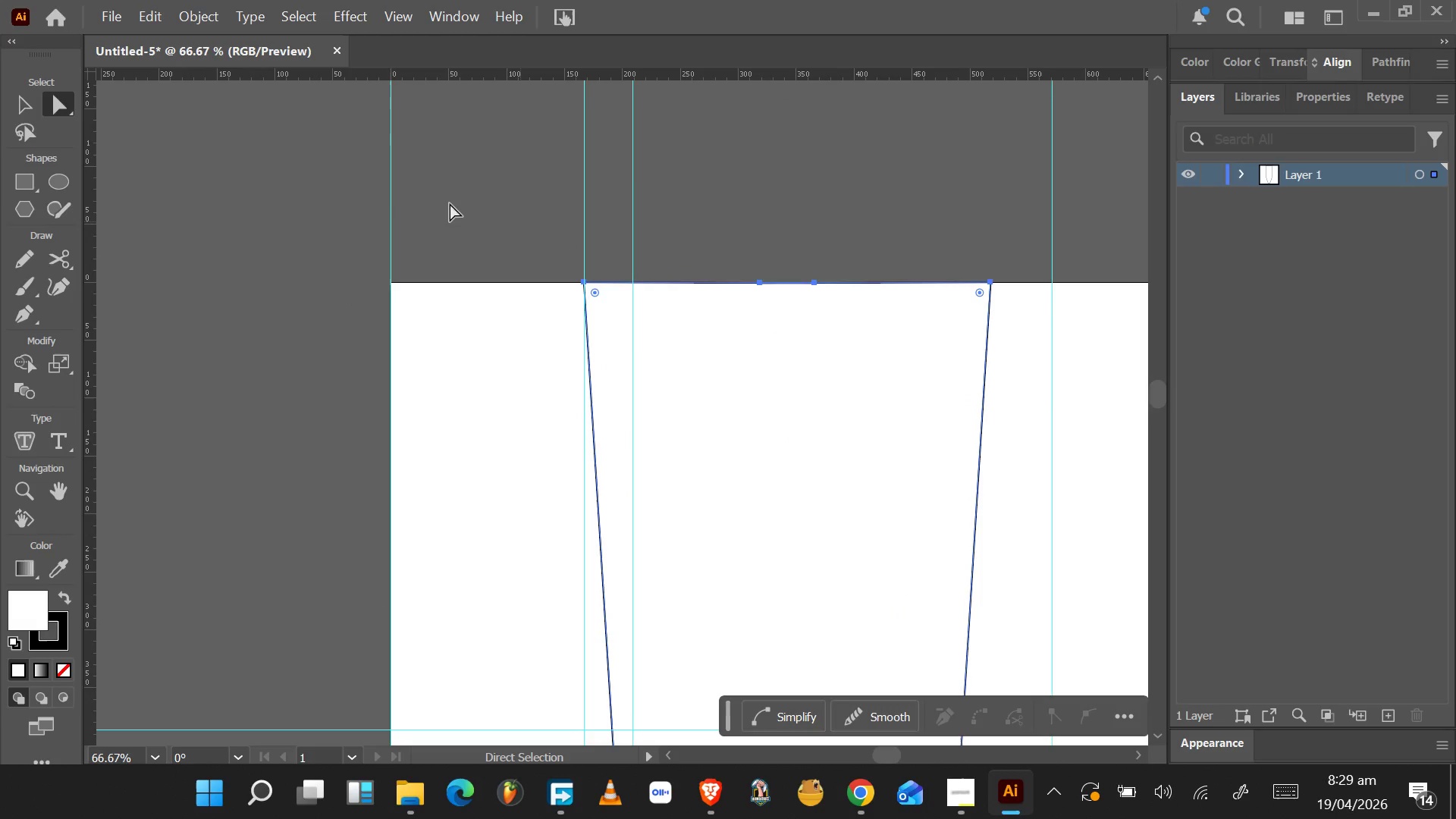 
left_click_drag(start_coordinate=[868, 296], to_coordinate=[717, 470])
 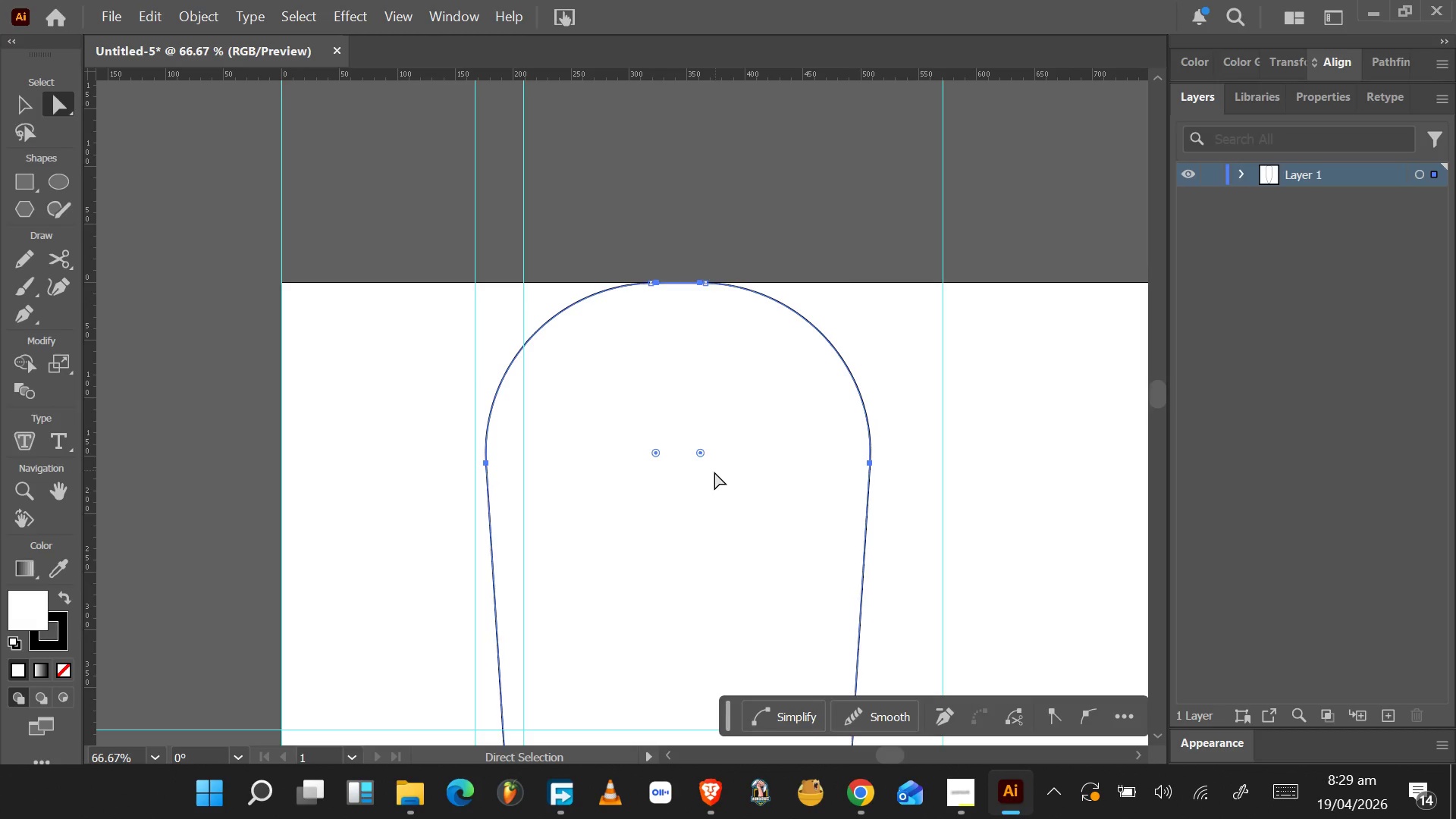 
scroll: coordinate [717, 496], scroll_direction: down, amount: 34.0
 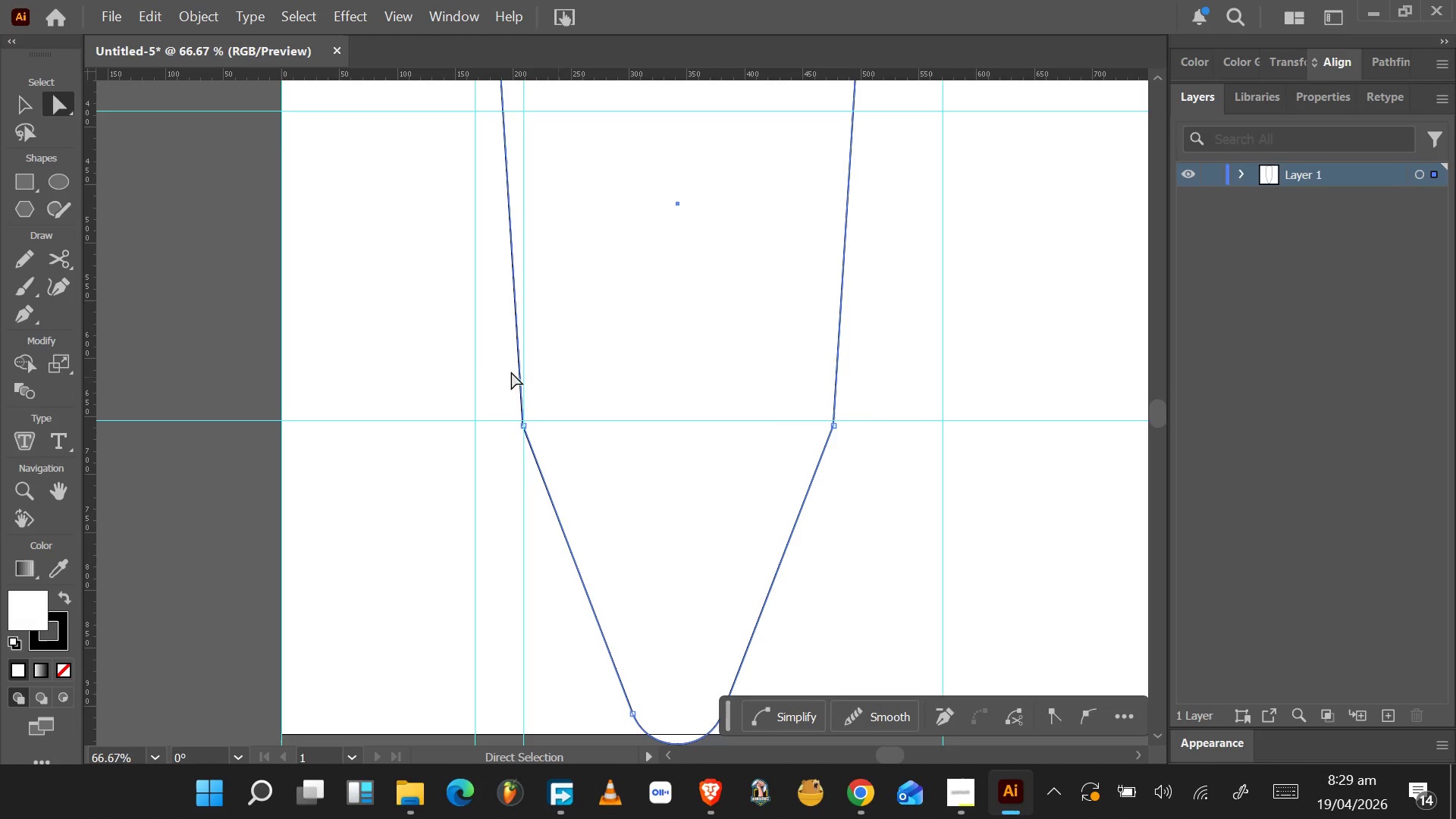 
left_click_drag(start_coordinate=[444, 356], to_coordinate=[690, 516])
 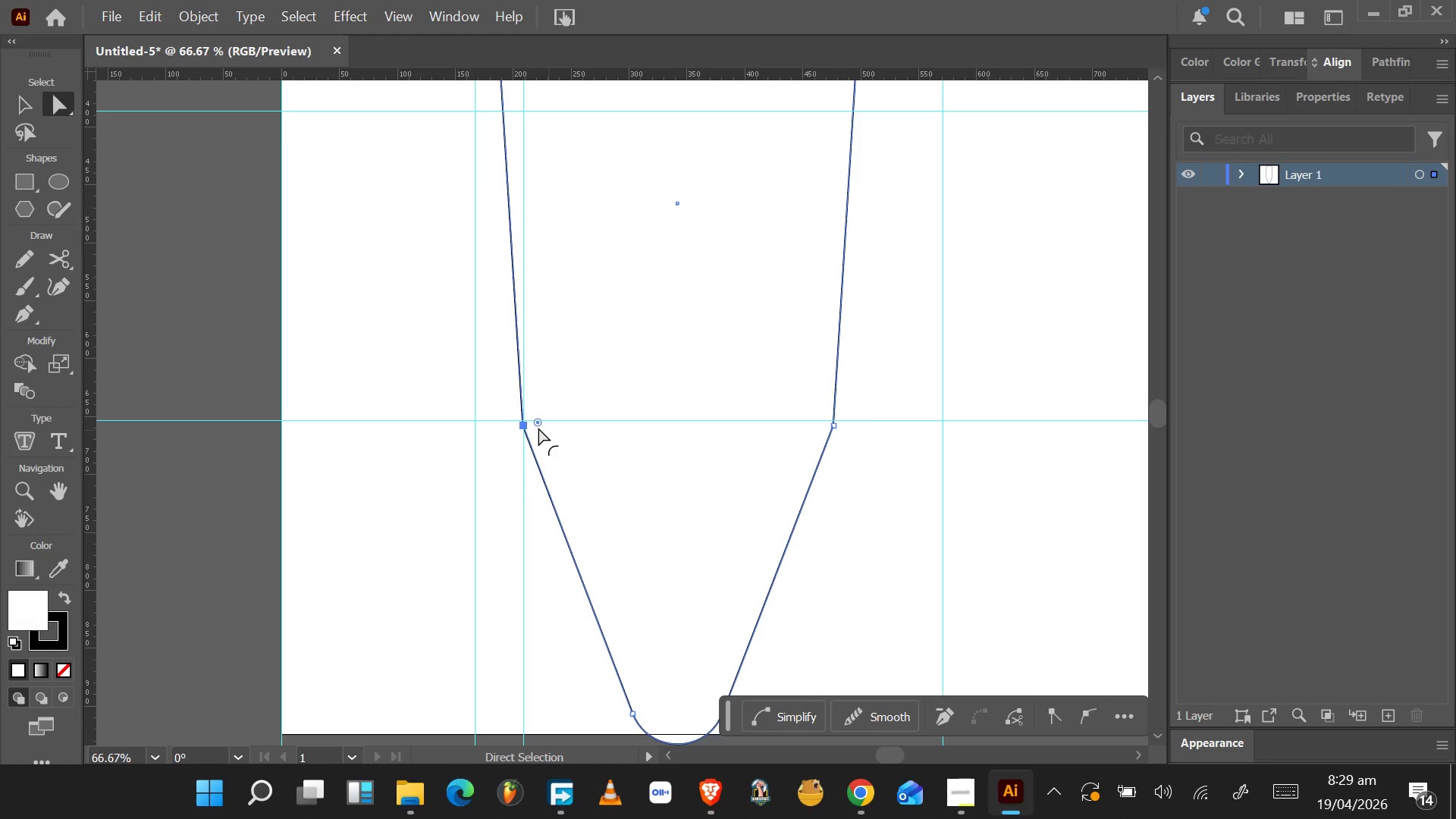 
left_click_drag(start_coordinate=[539, 423], to_coordinate=[1452, 400])
 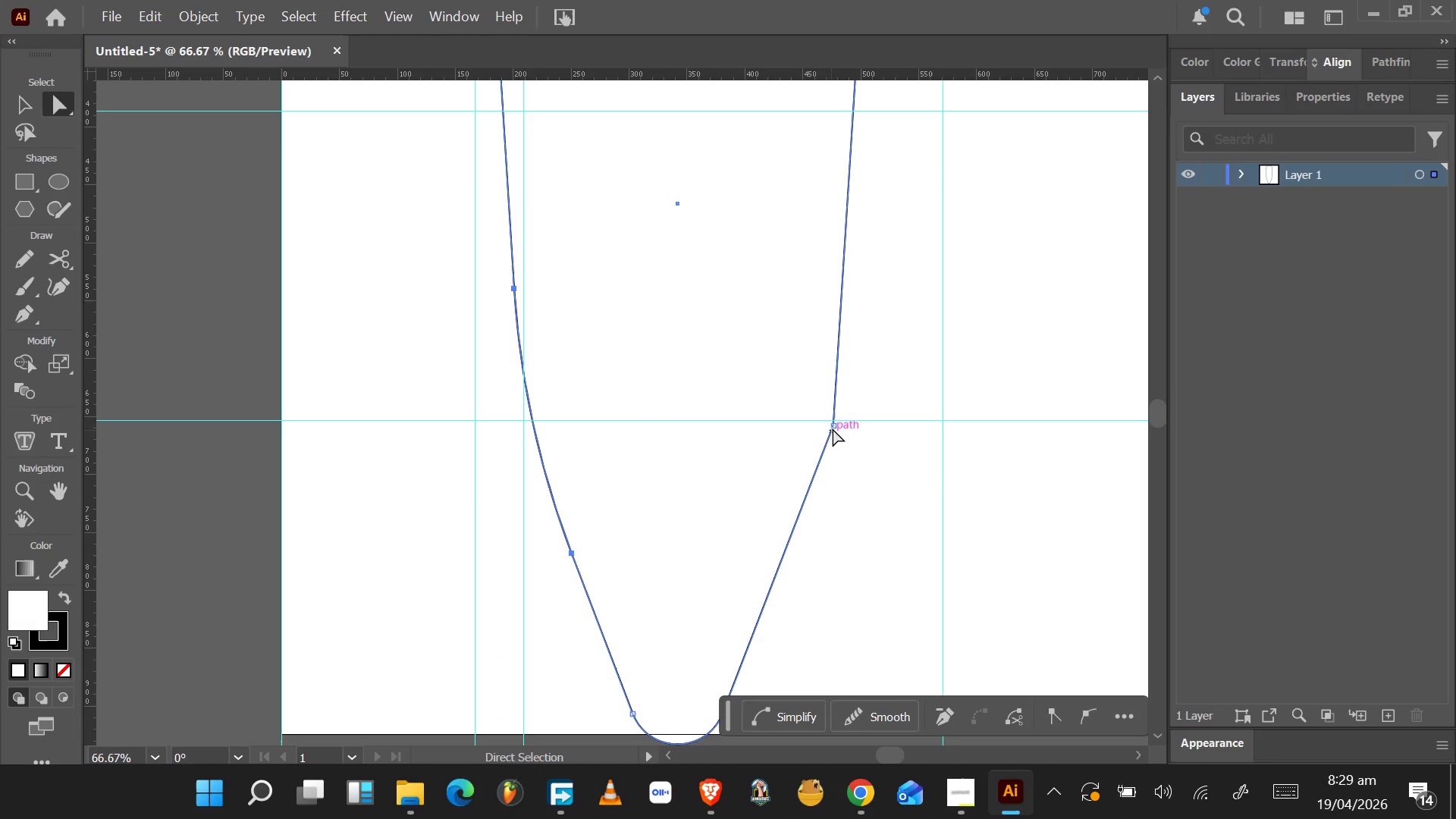 
left_click([835, 425])
 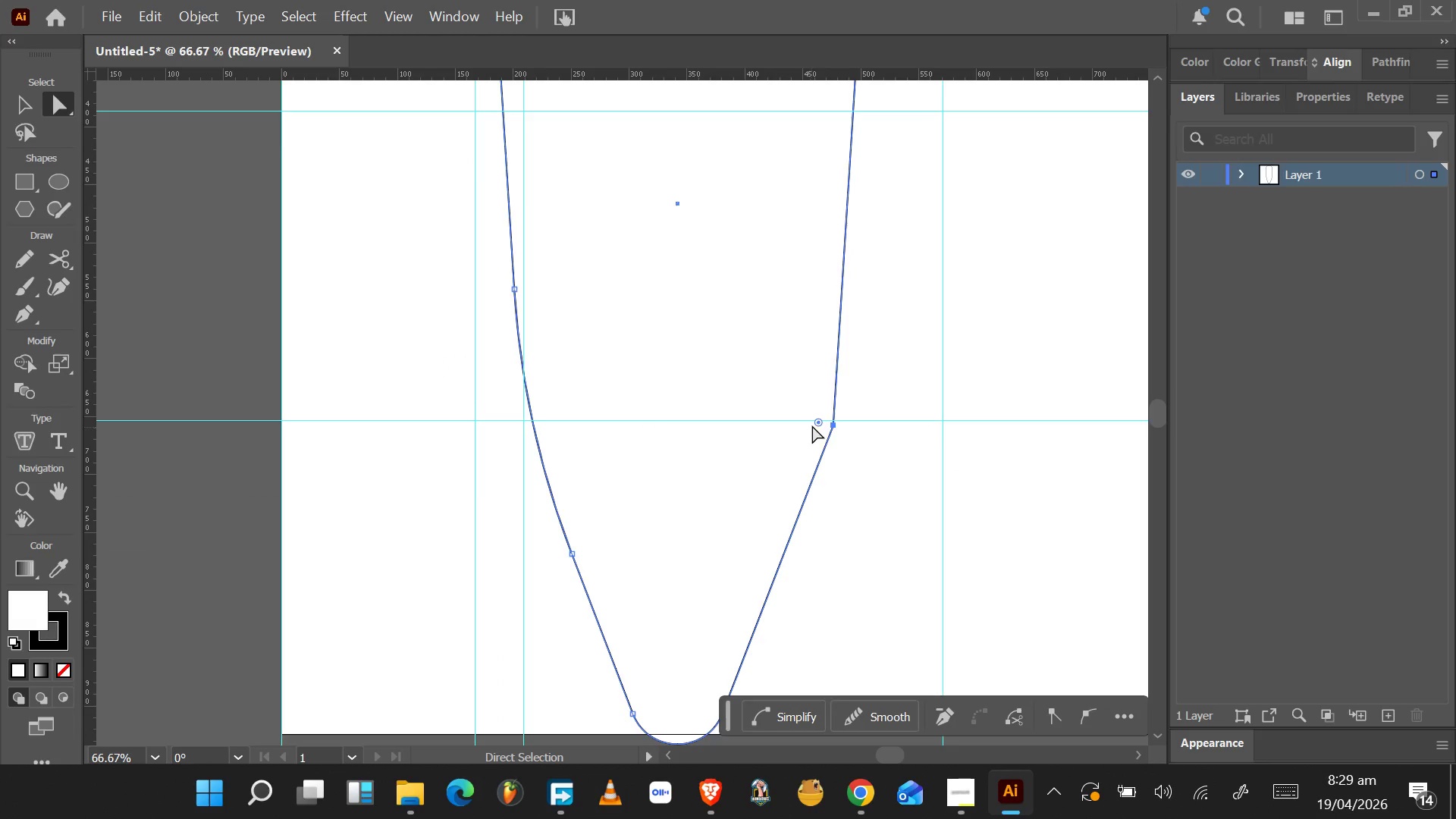 
left_click_drag(start_coordinate=[819, 419], to_coordinate=[0, 665])
 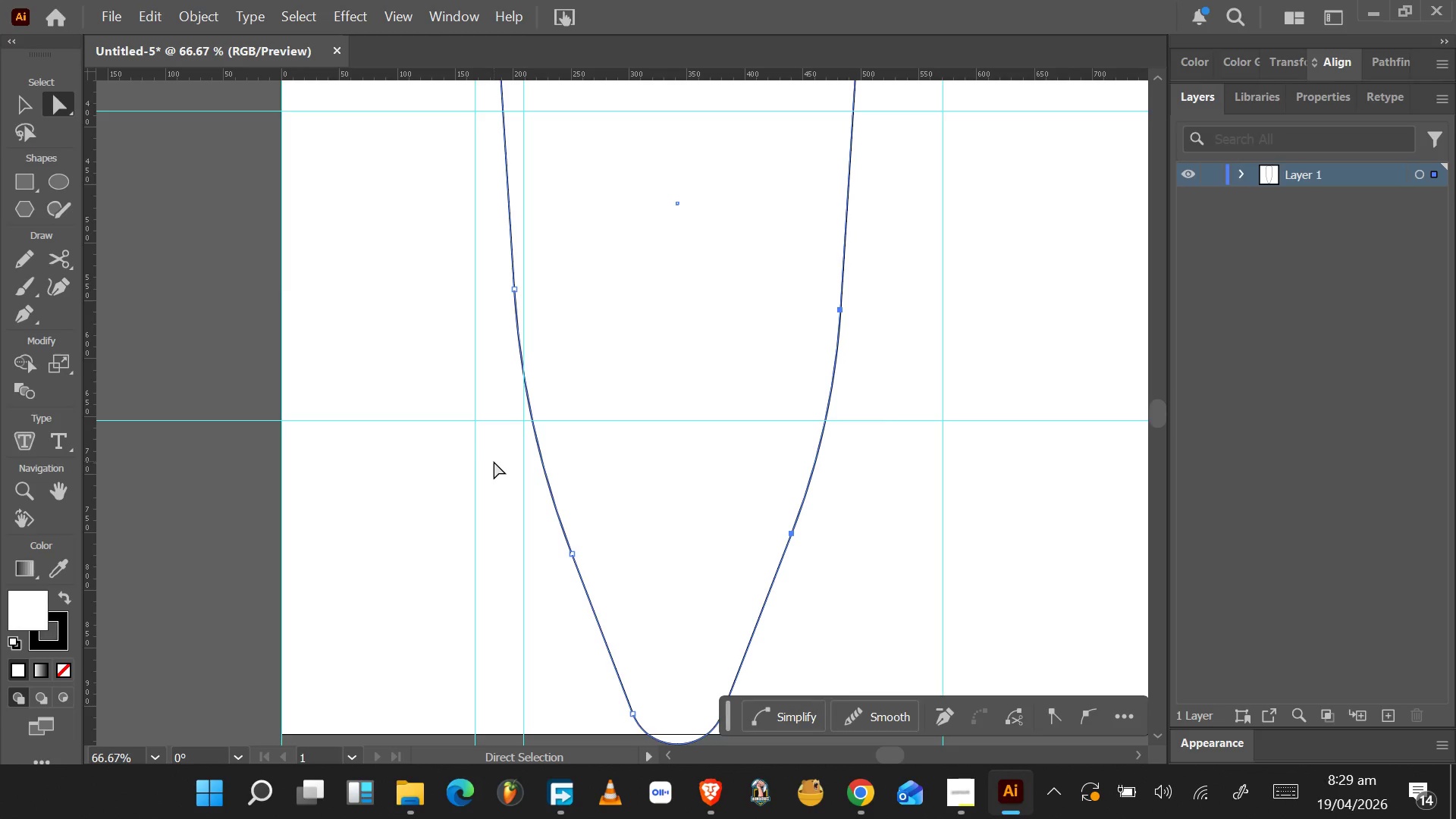 
hold_key(key=AltLeft, duration=0.69)
scroll: coordinate [494, 461], scroll_direction: down, amount: 3.0
 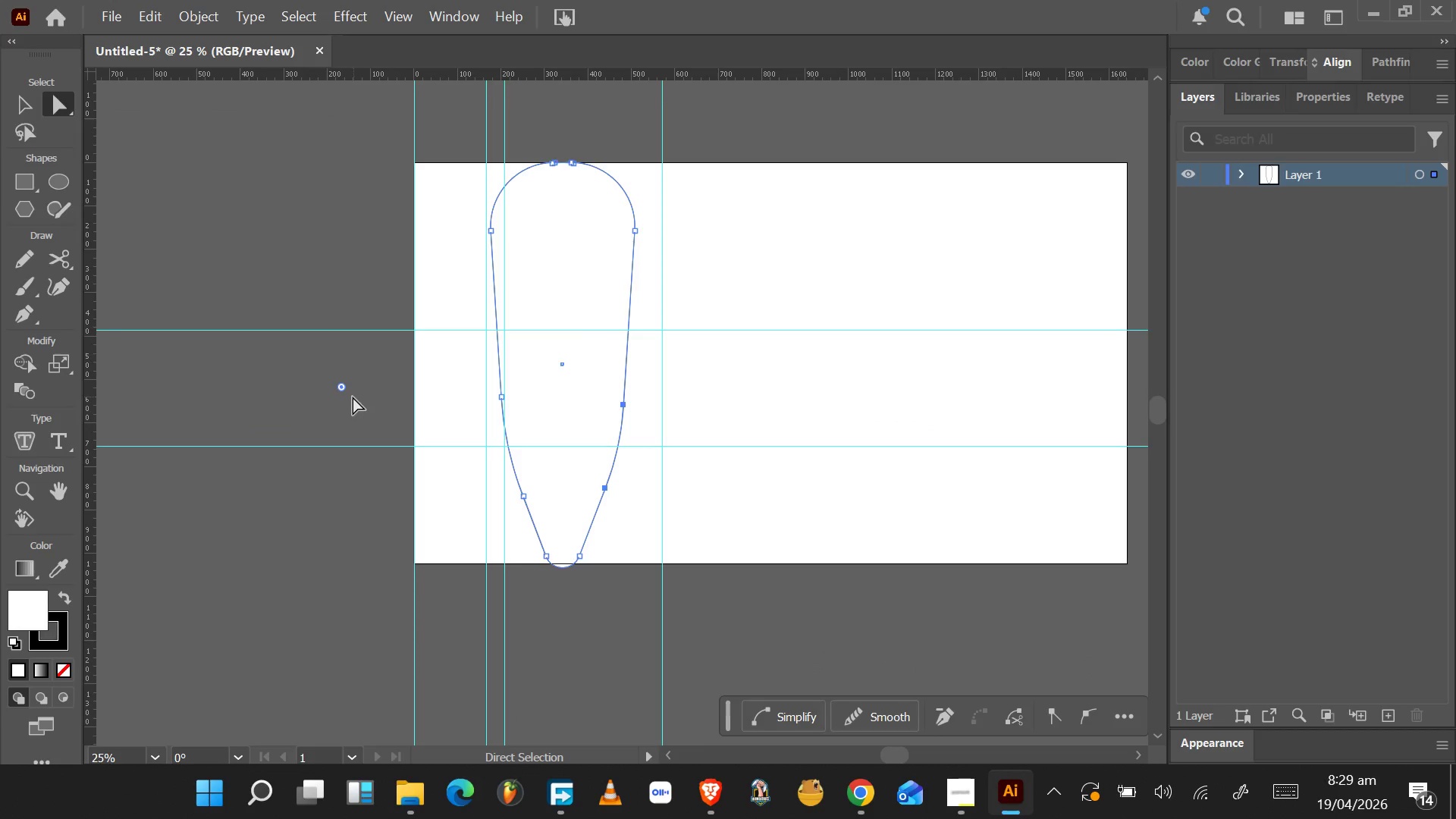 
left_click_drag(start_coordinate=[343, 391], to_coordinate=[2, 463])
 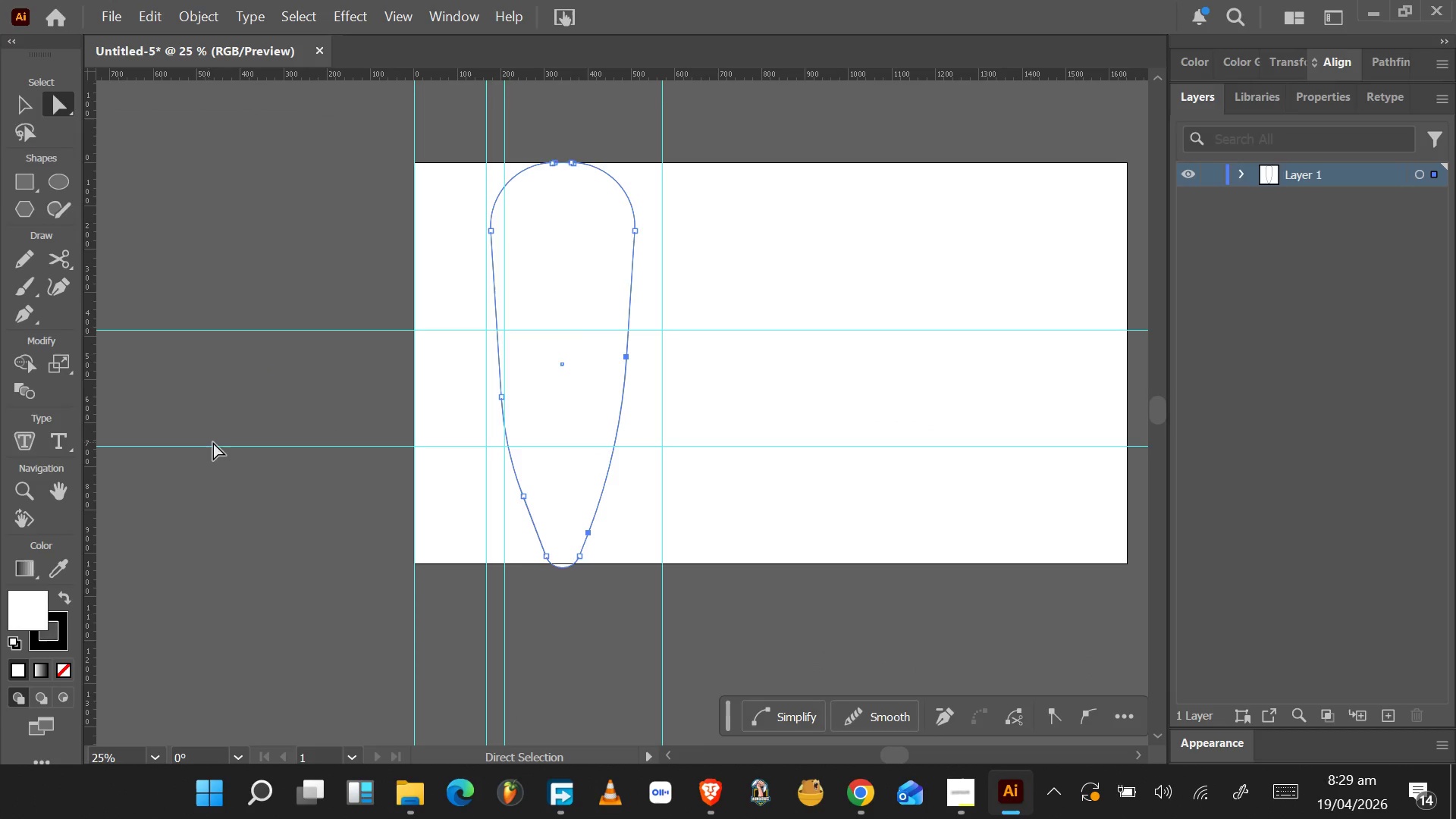 
hold_key(key=AltLeft, duration=0.48)
scroll: coordinate [224, 442], scroll_direction: down, amount: 4.0
 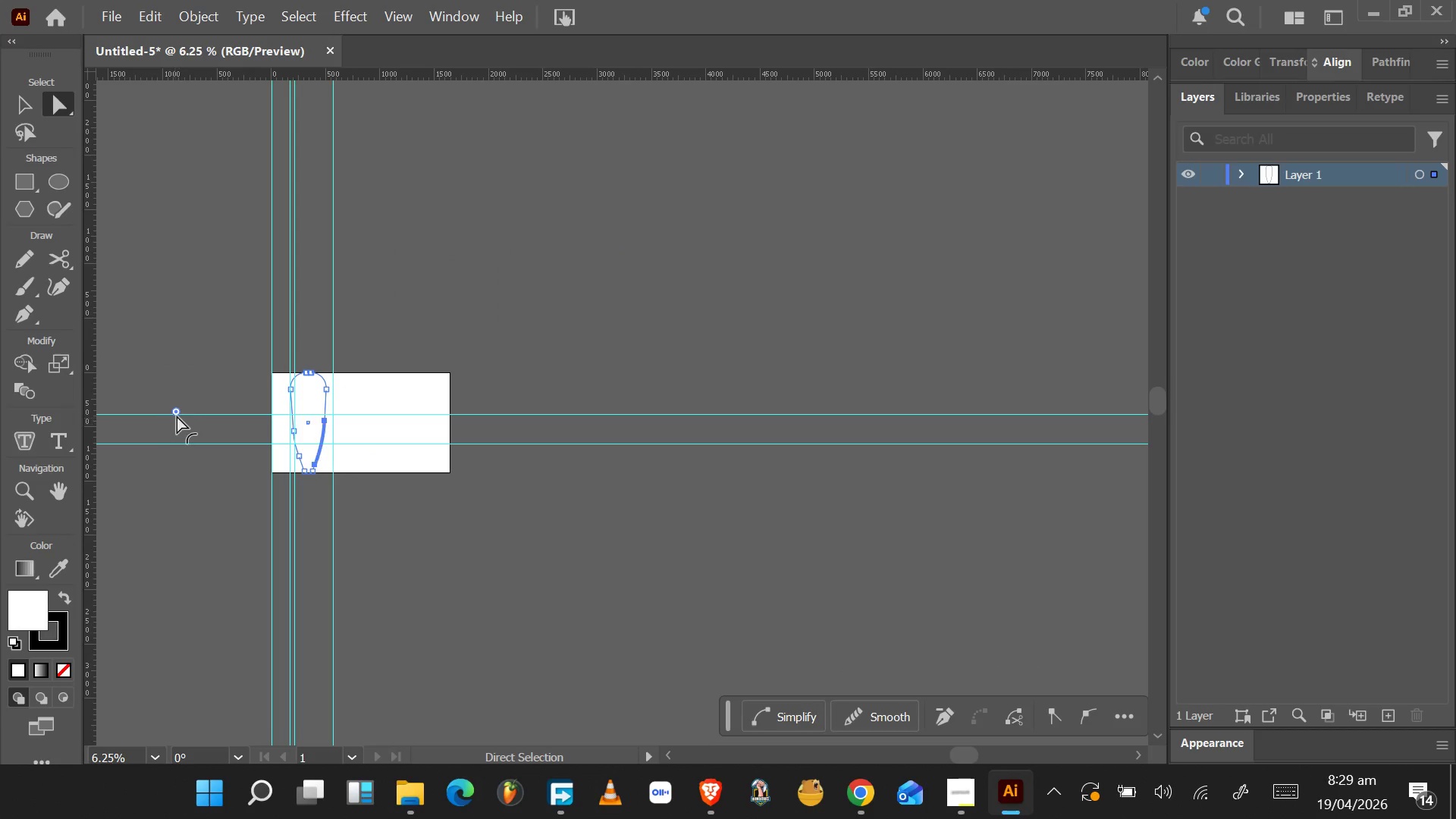 
left_click_drag(start_coordinate=[177, 415], to_coordinate=[114, 420])
 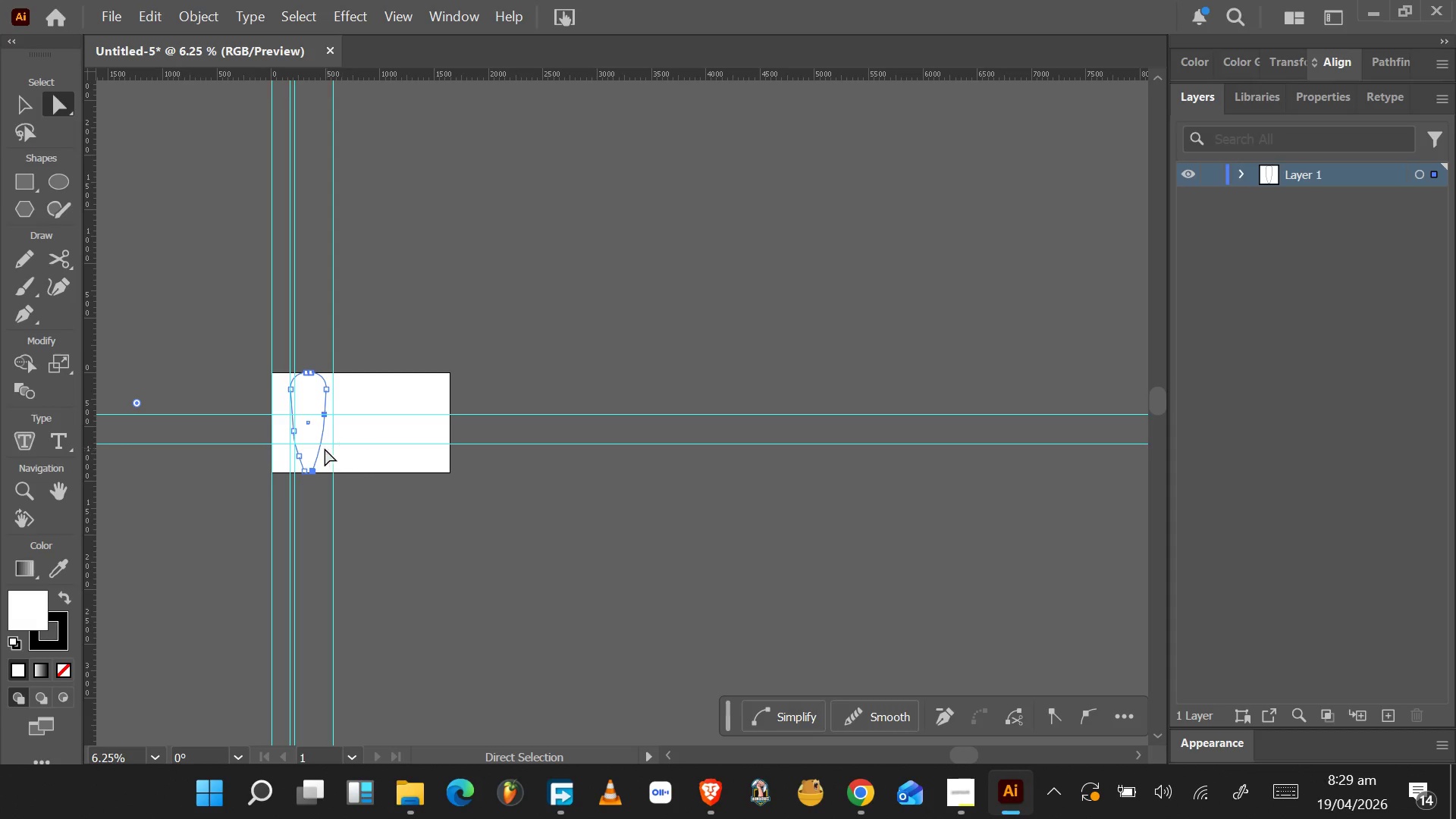 
key(Alt+AltLeft)
 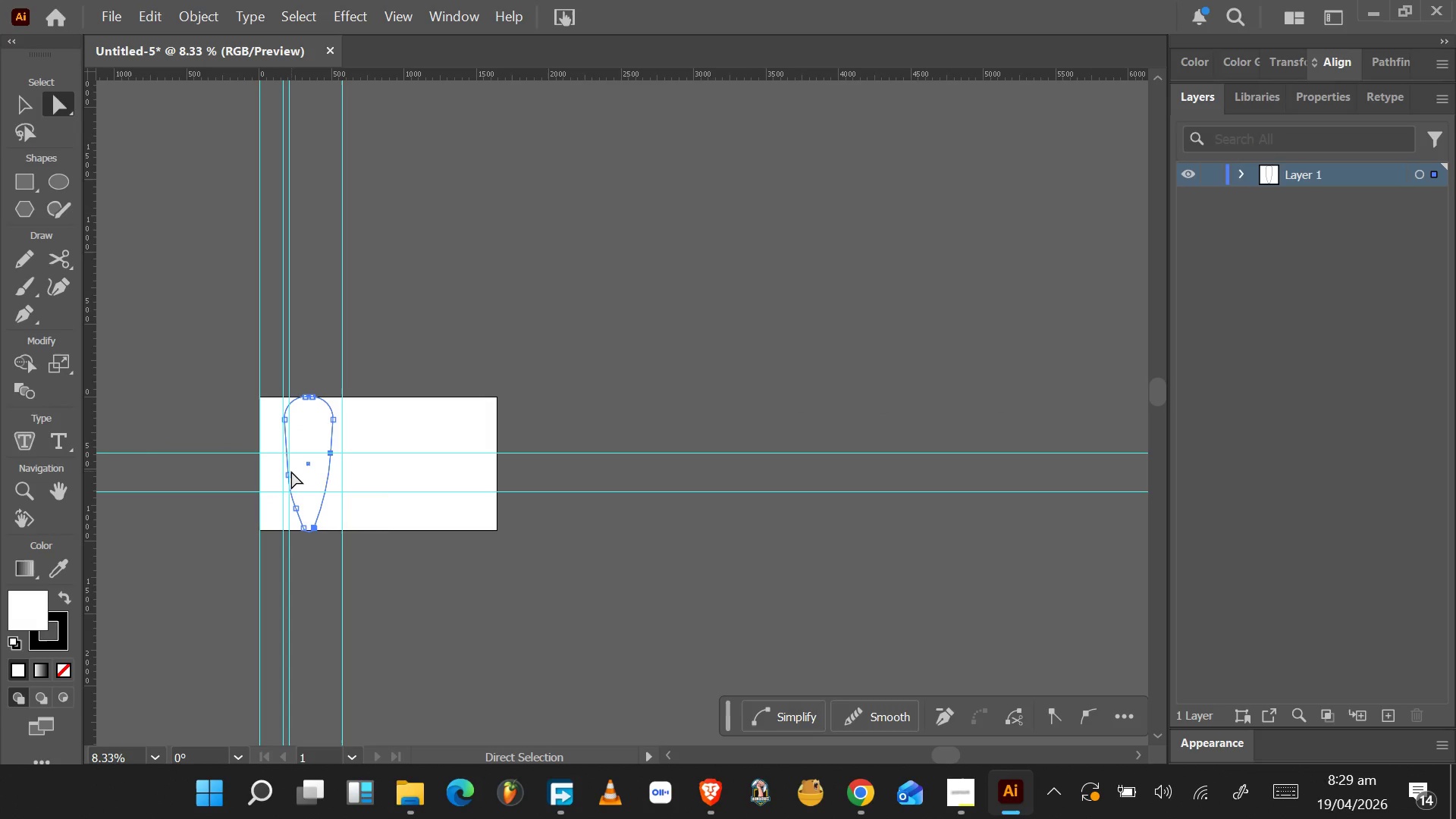 
scroll: coordinate [307, 446], scroll_direction: up, amount: 3.0
 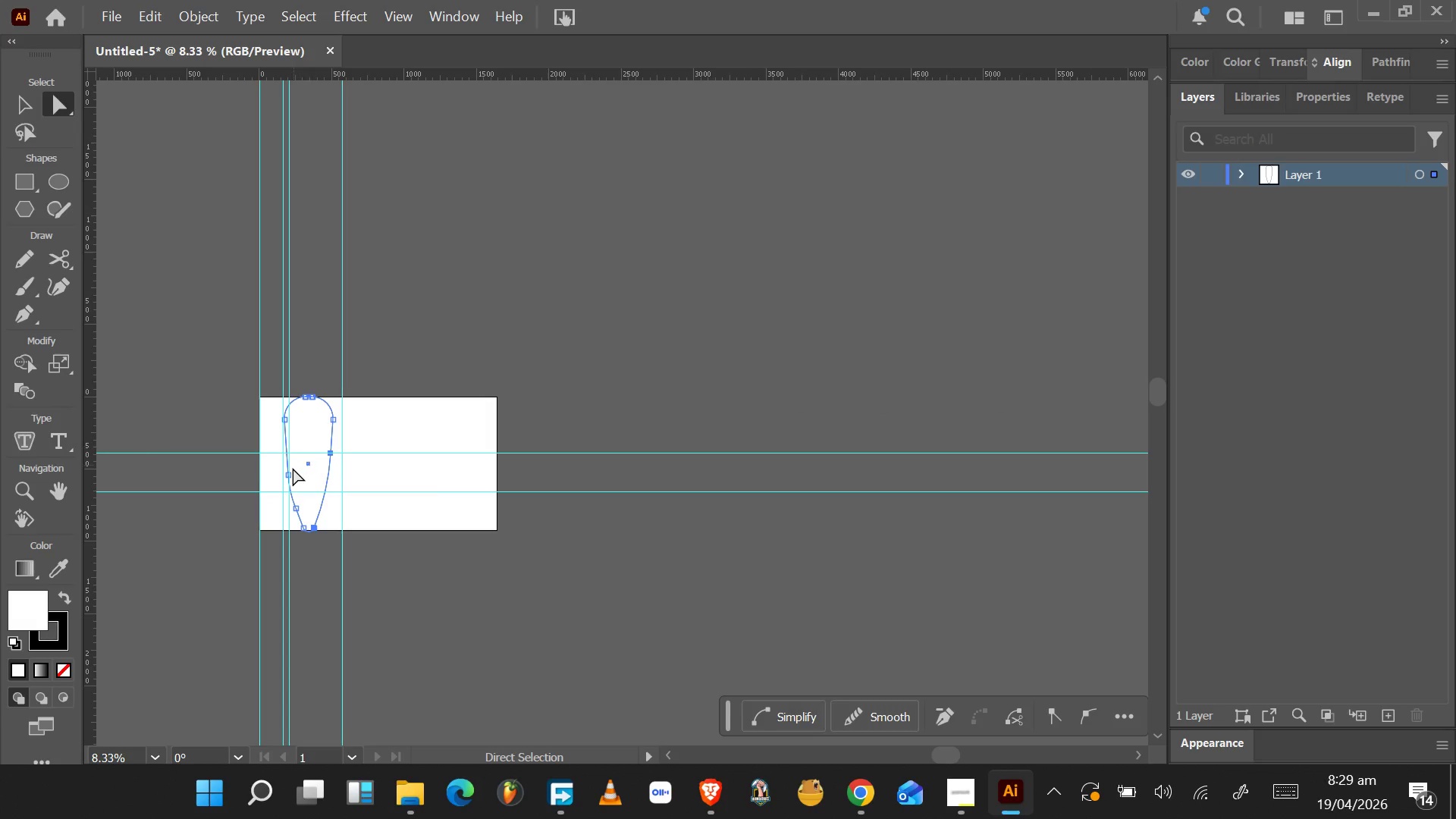 
left_click([287, 475])
 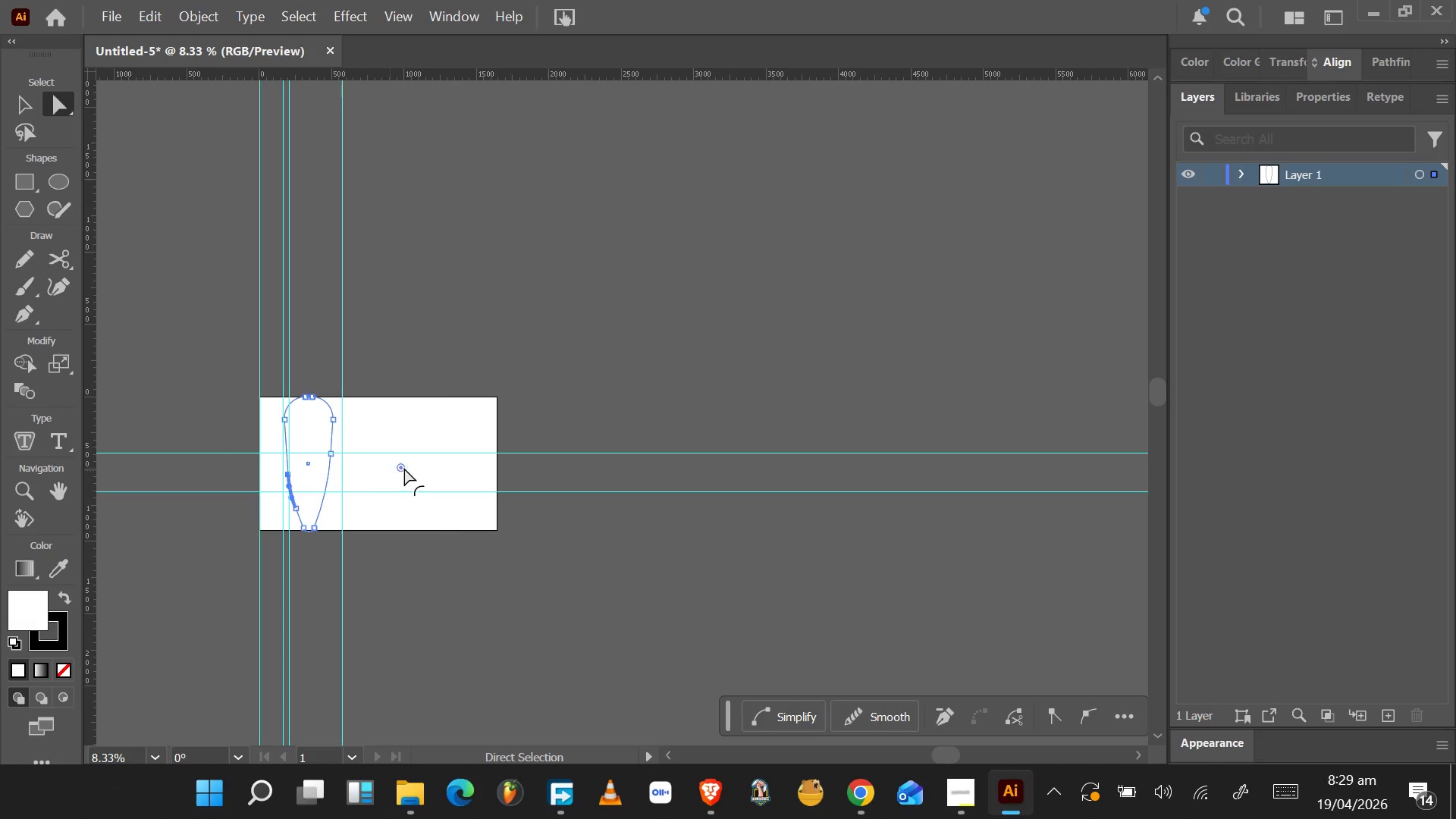 
left_click_drag(start_coordinate=[400, 466], to_coordinate=[676, 405])
 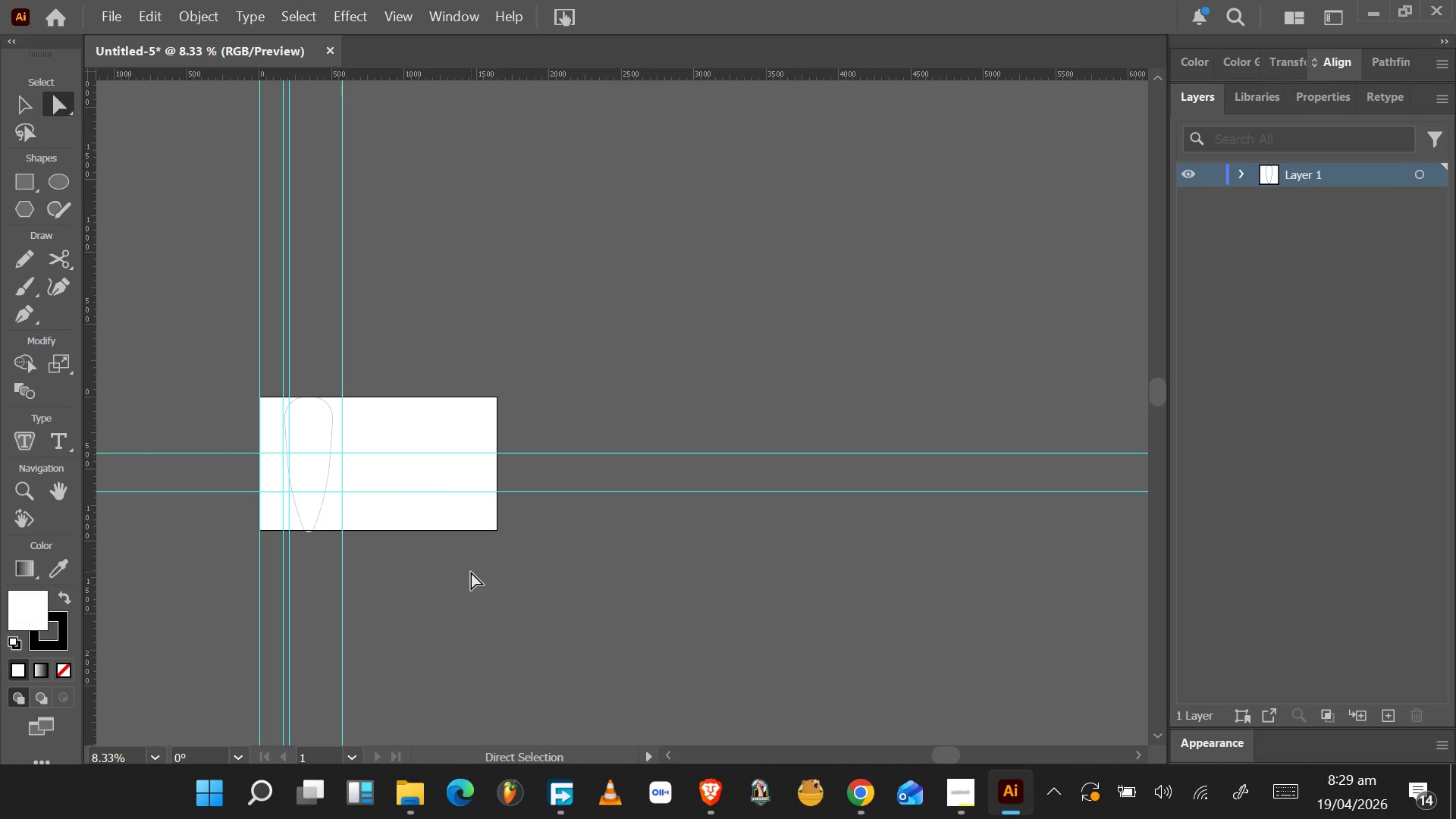 
wait(7.01)
 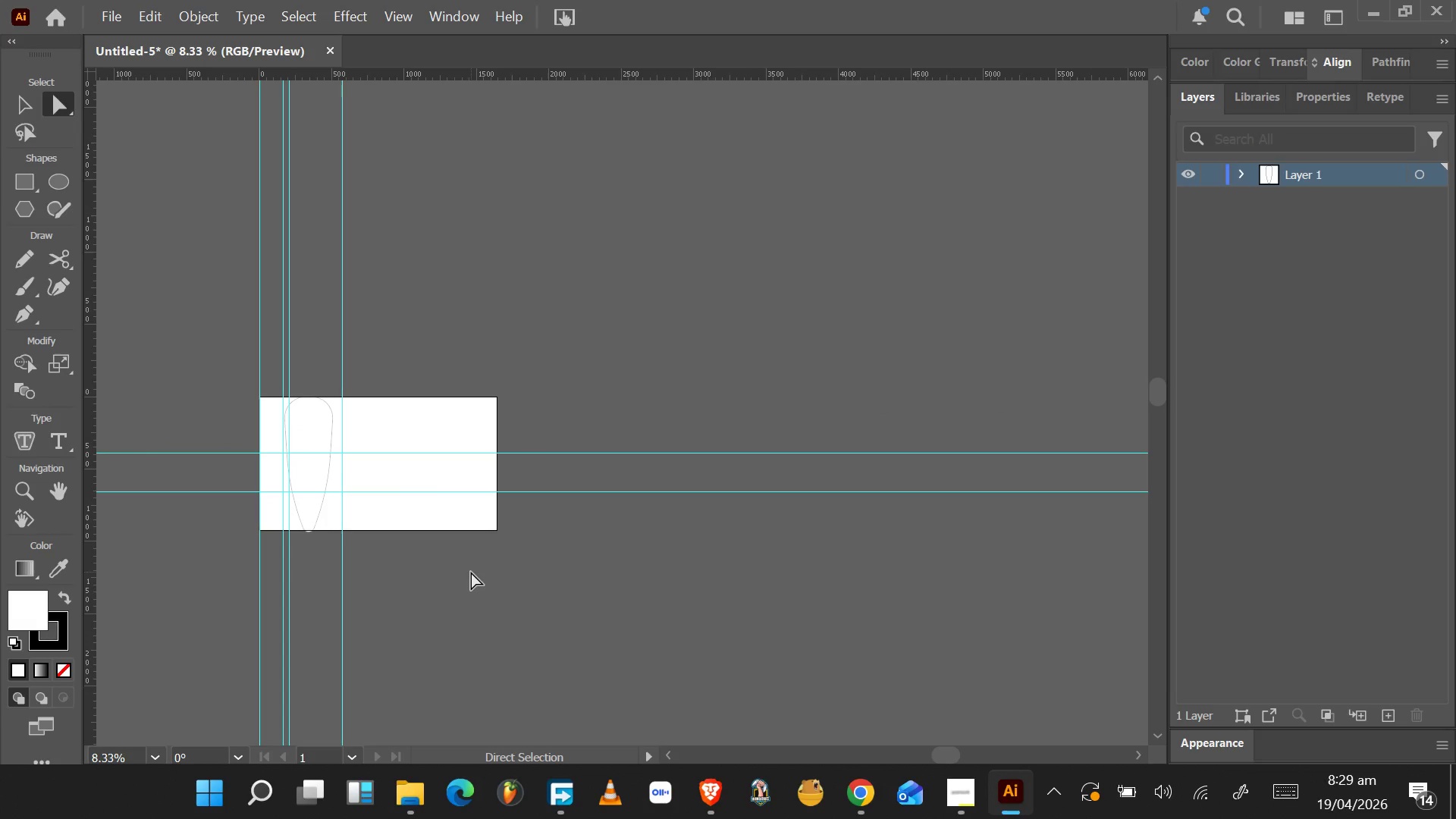 
key(Alt+Tab)
 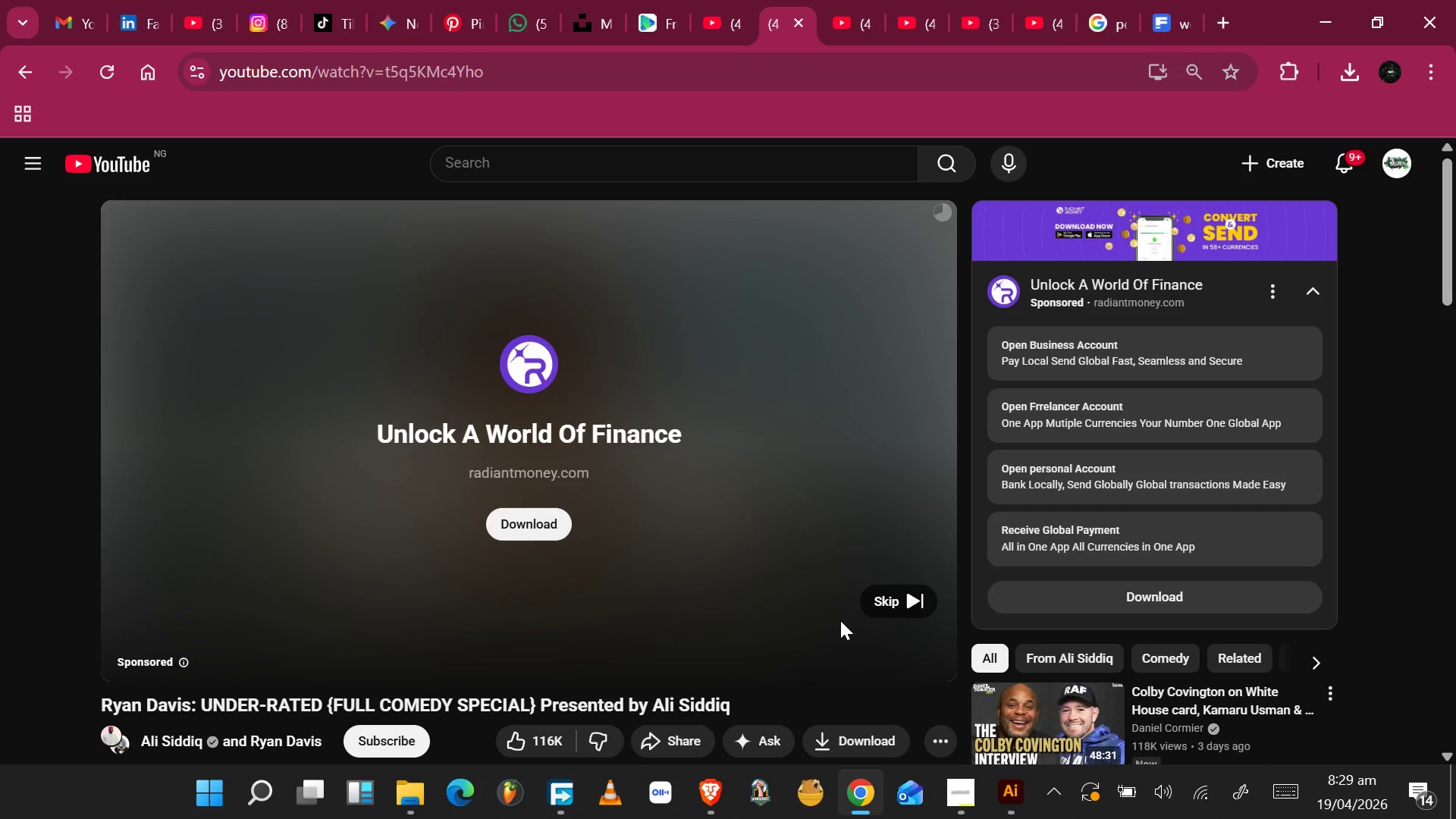 
left_click([877, 611])
 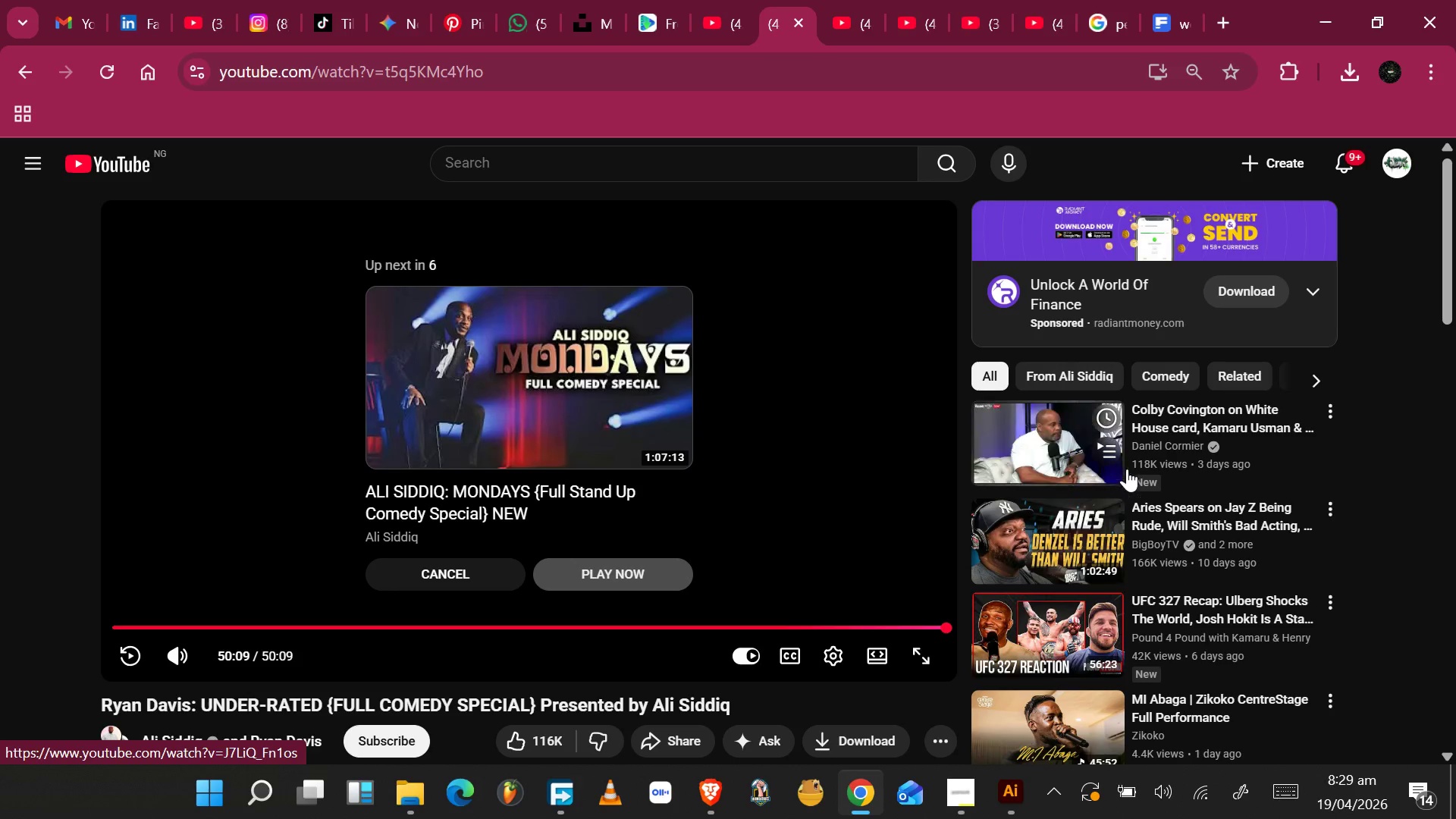 
left_click([1158, 433])
 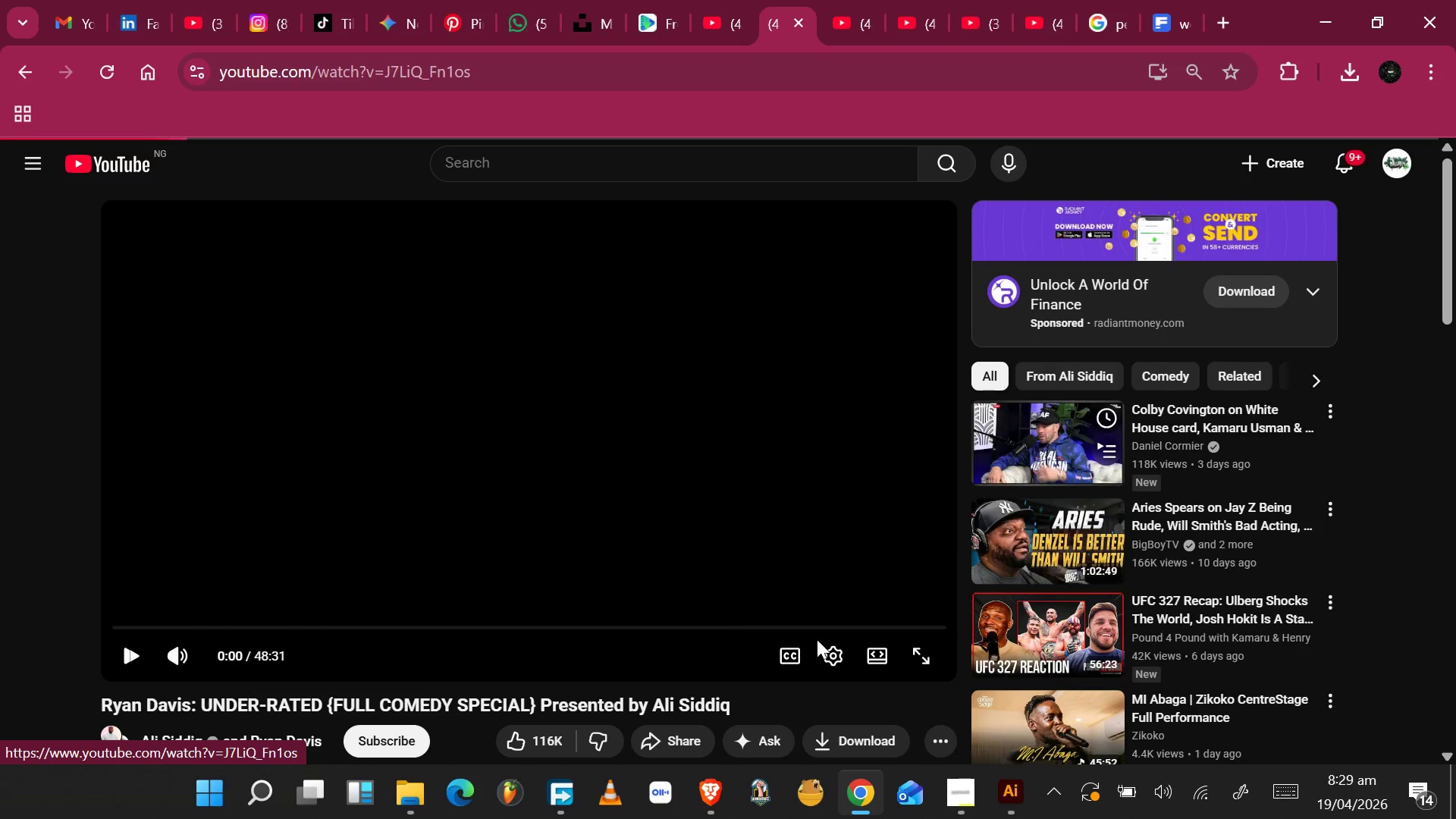 
key(Alt+Tab)
 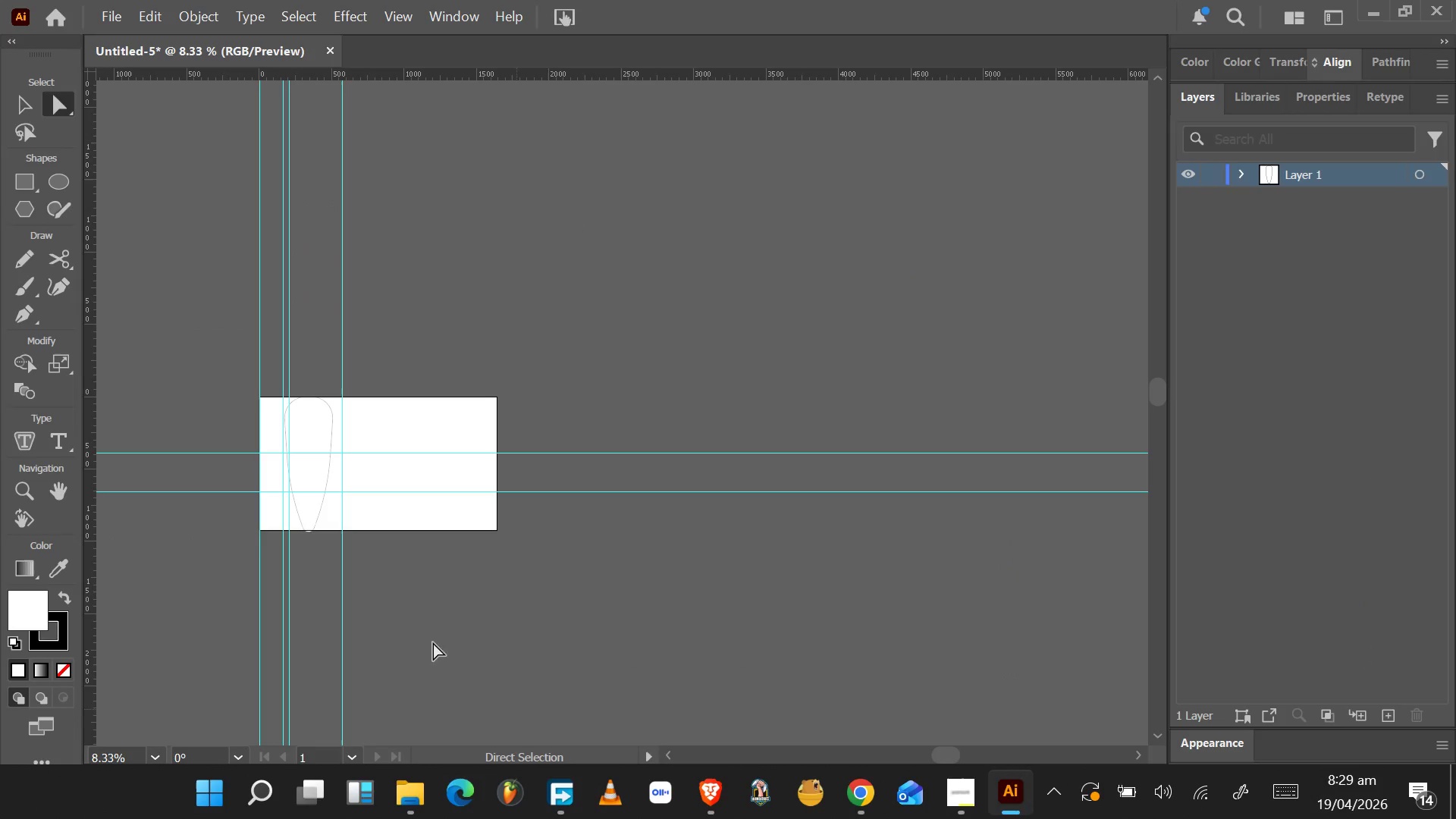 
hold_key(key=AltLeft, duration=1.45)
scroll: coordinate [321, 472], scroll_direction: up, amount: 5.0
 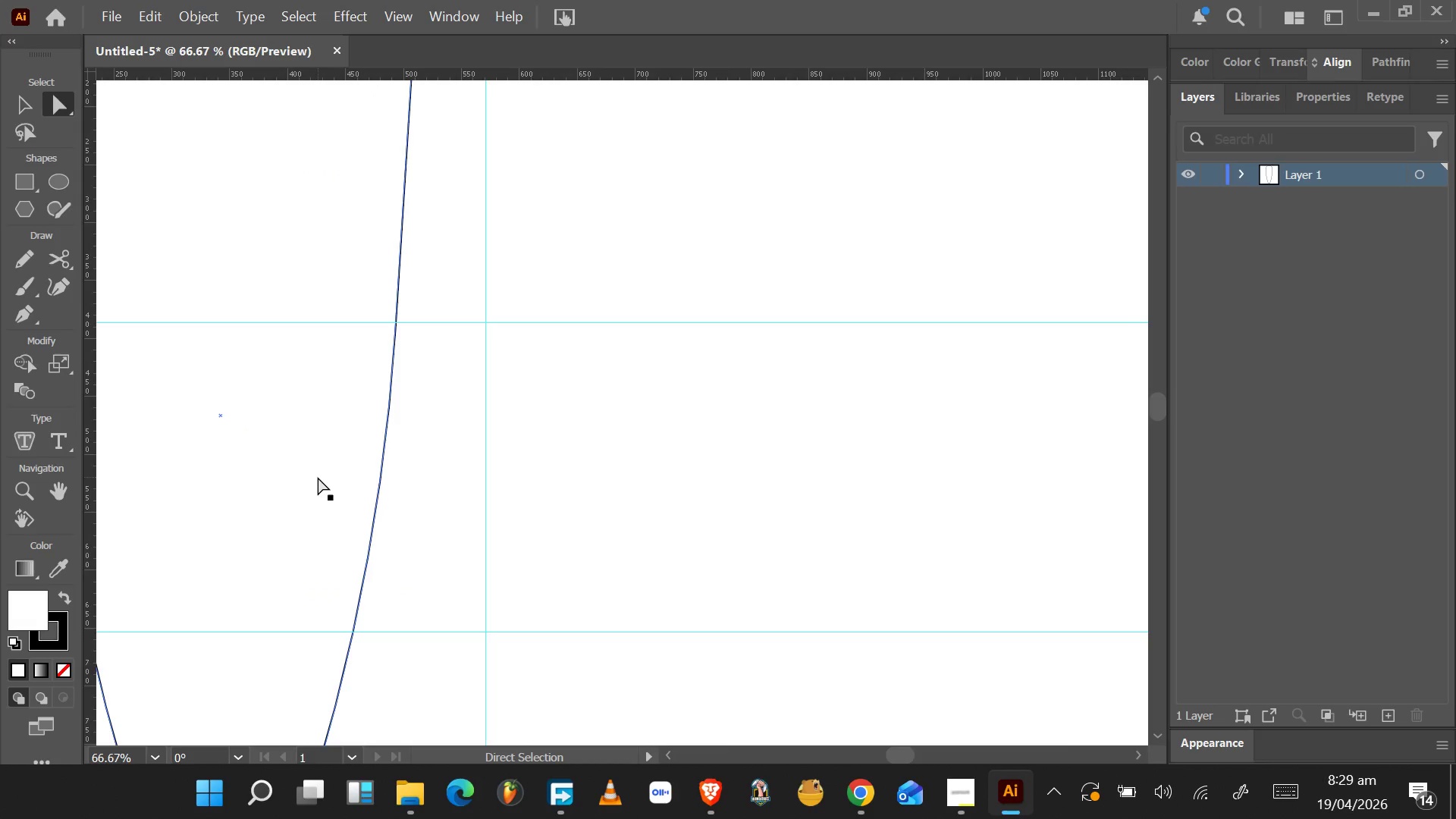 
key(Meta+MetaLeft)
 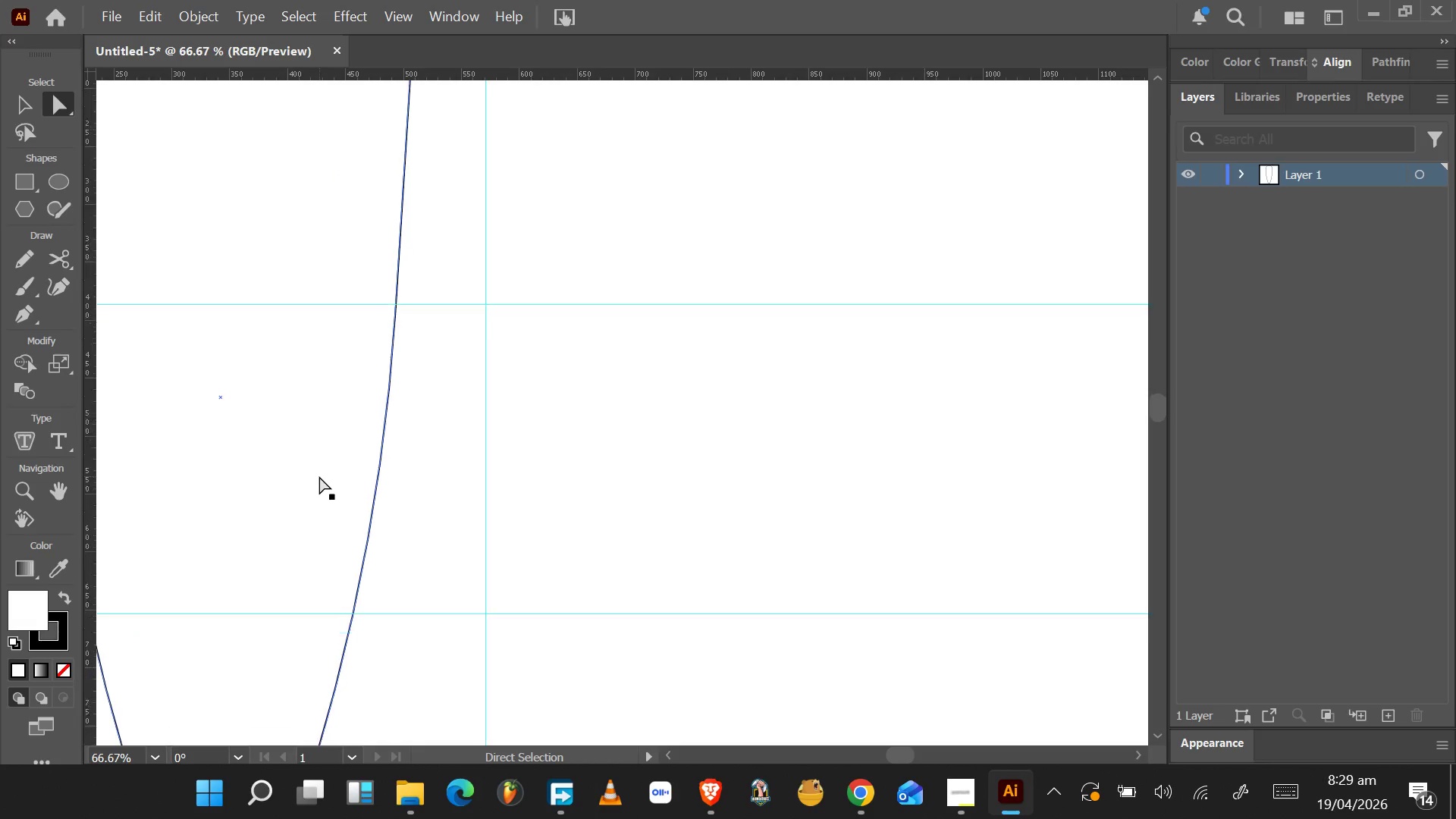 
hold_key(key=AltLeft, duration=0.41)
 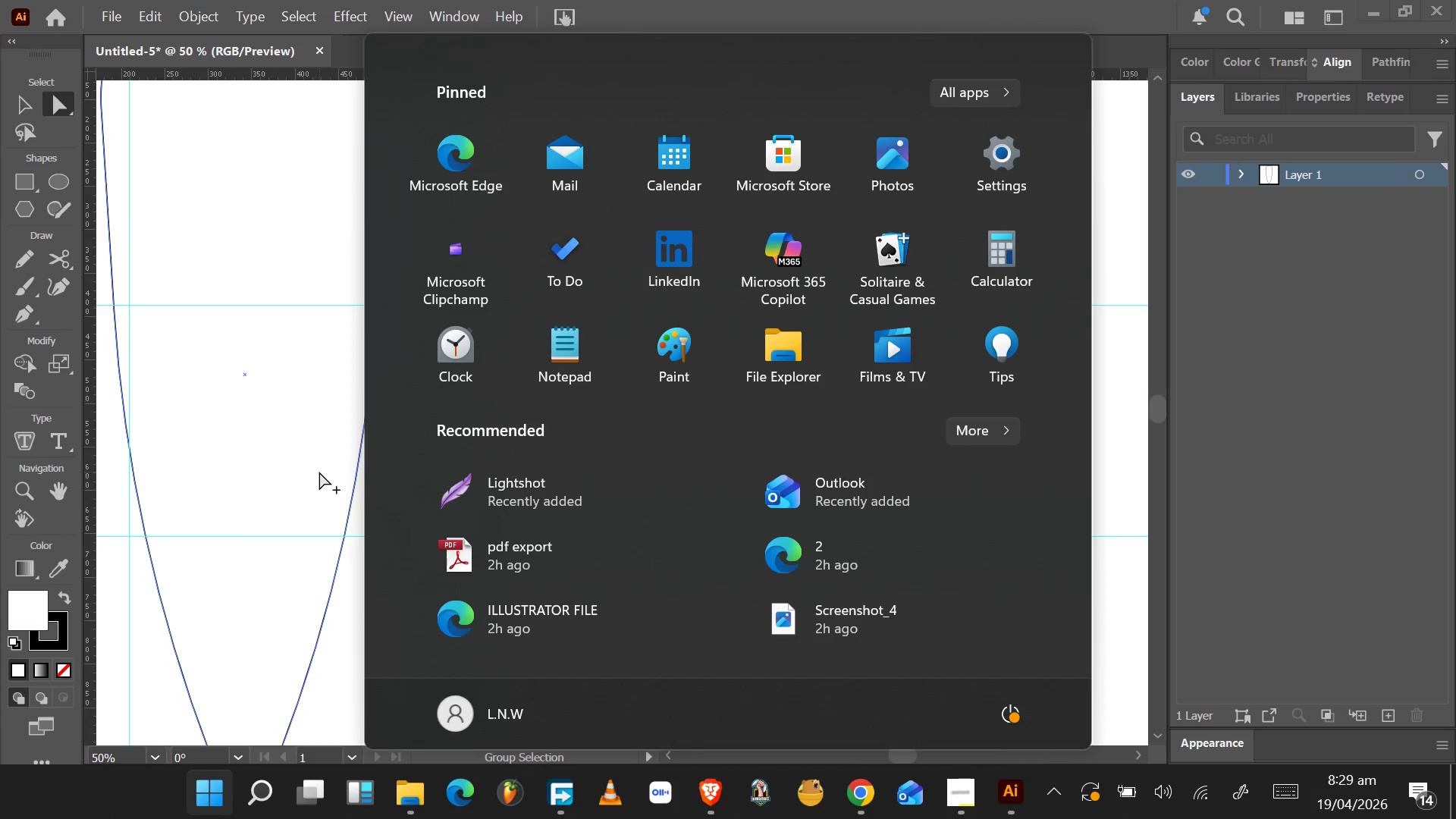 
scroll: coordinate [319, 472], scroll_direction: down, amount: 8.0
 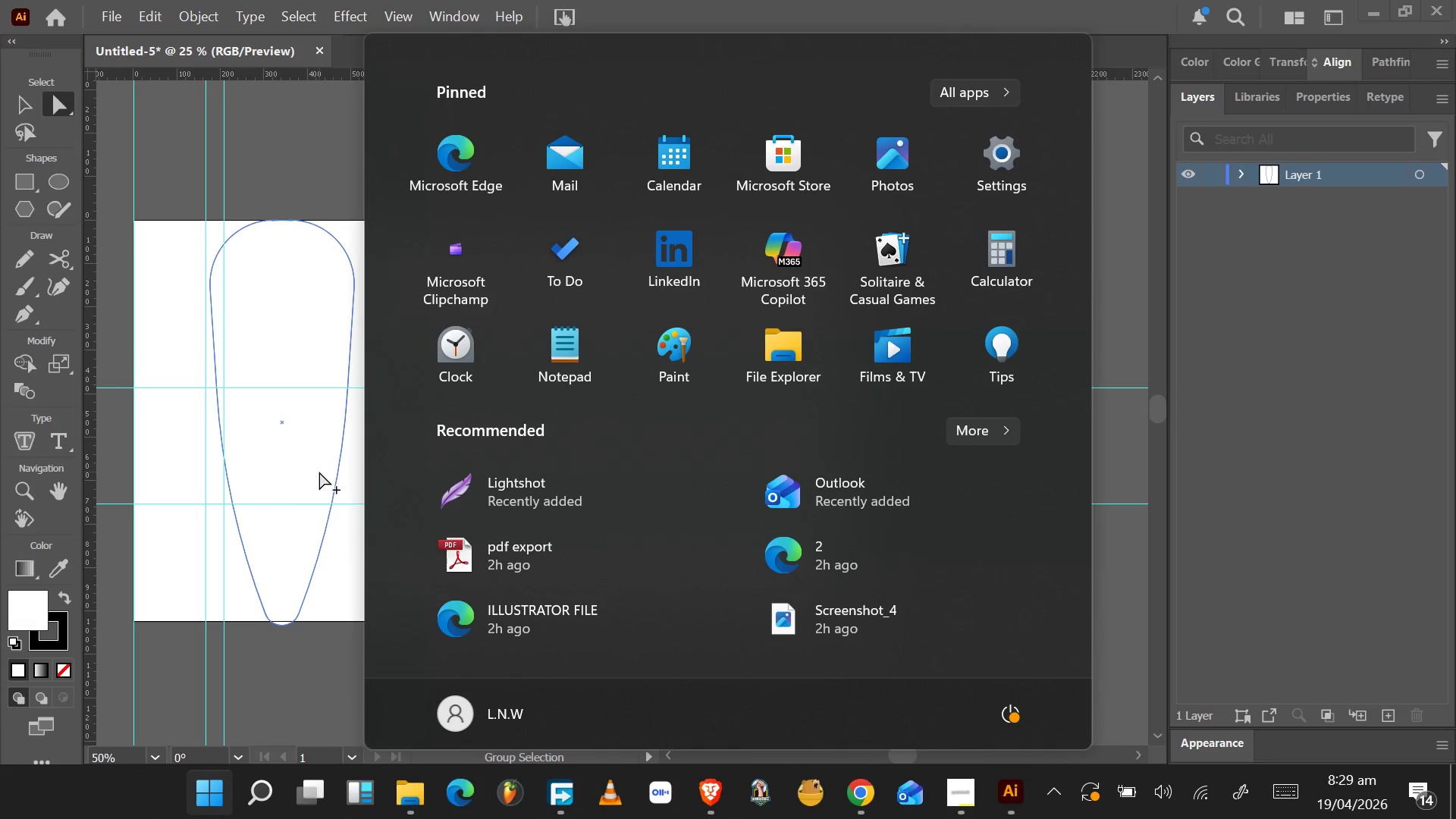 
key(Meta+MetaLeft)
 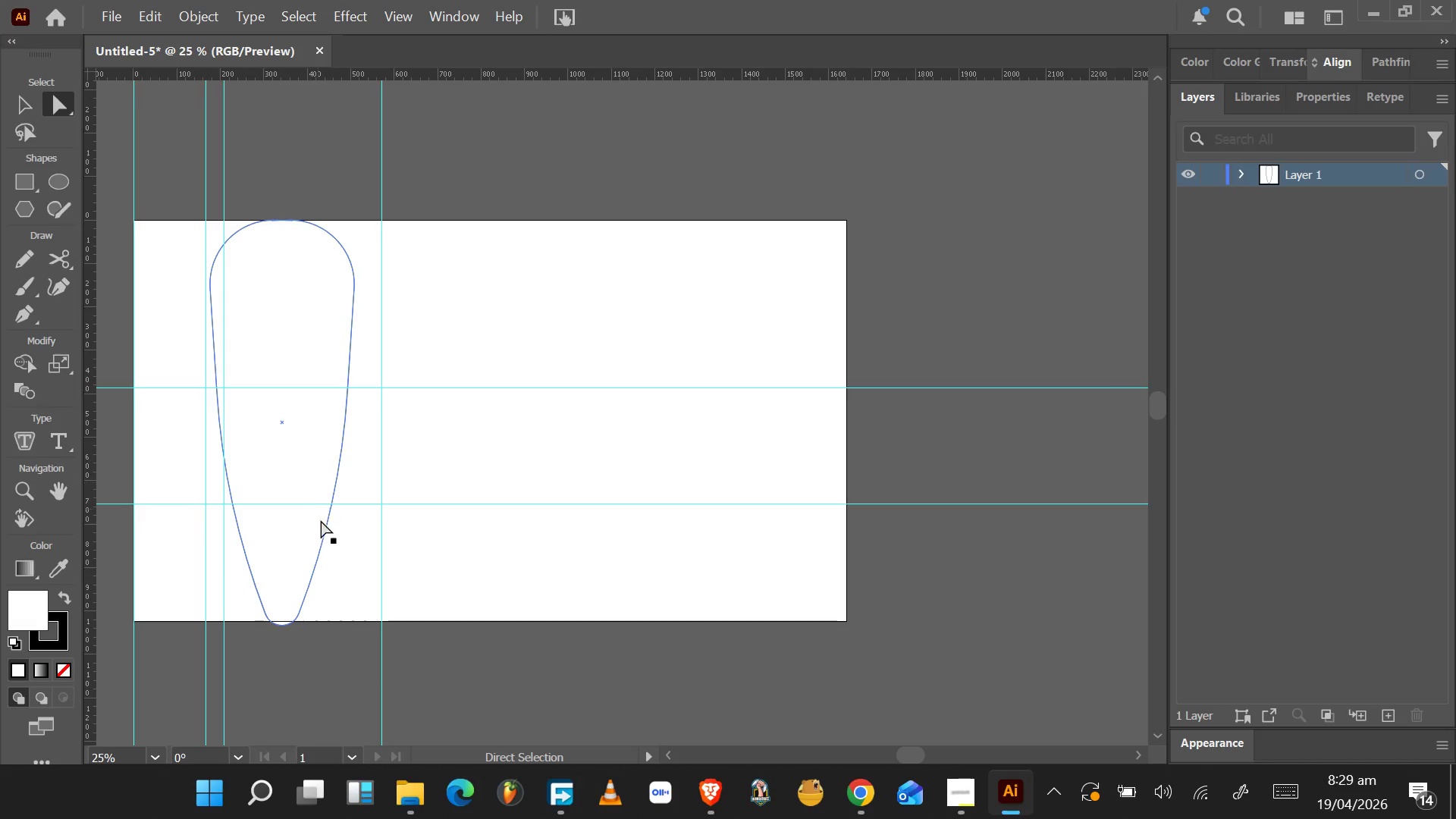 
left_click([322, 525])
 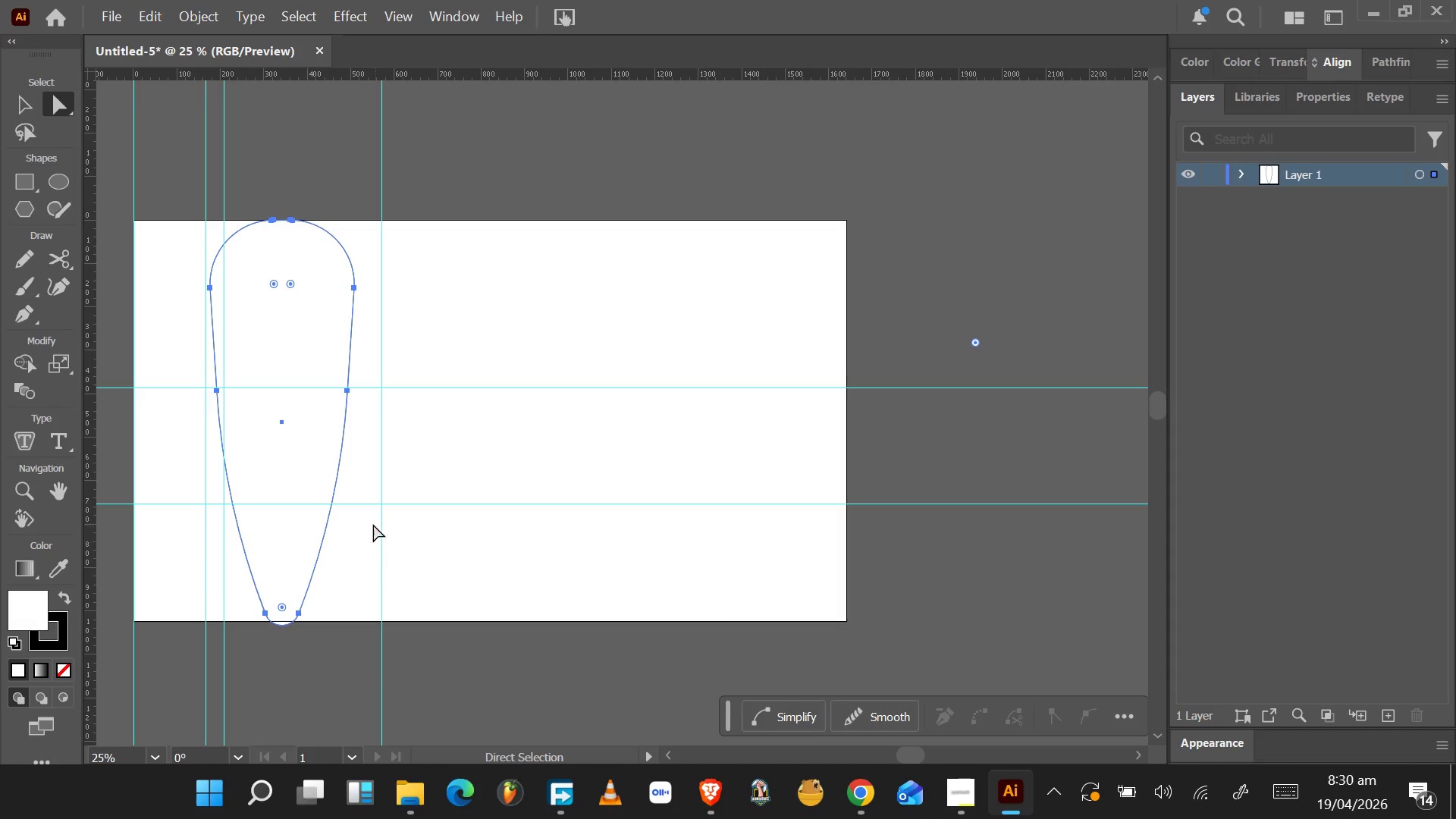 
wait(22.94)
 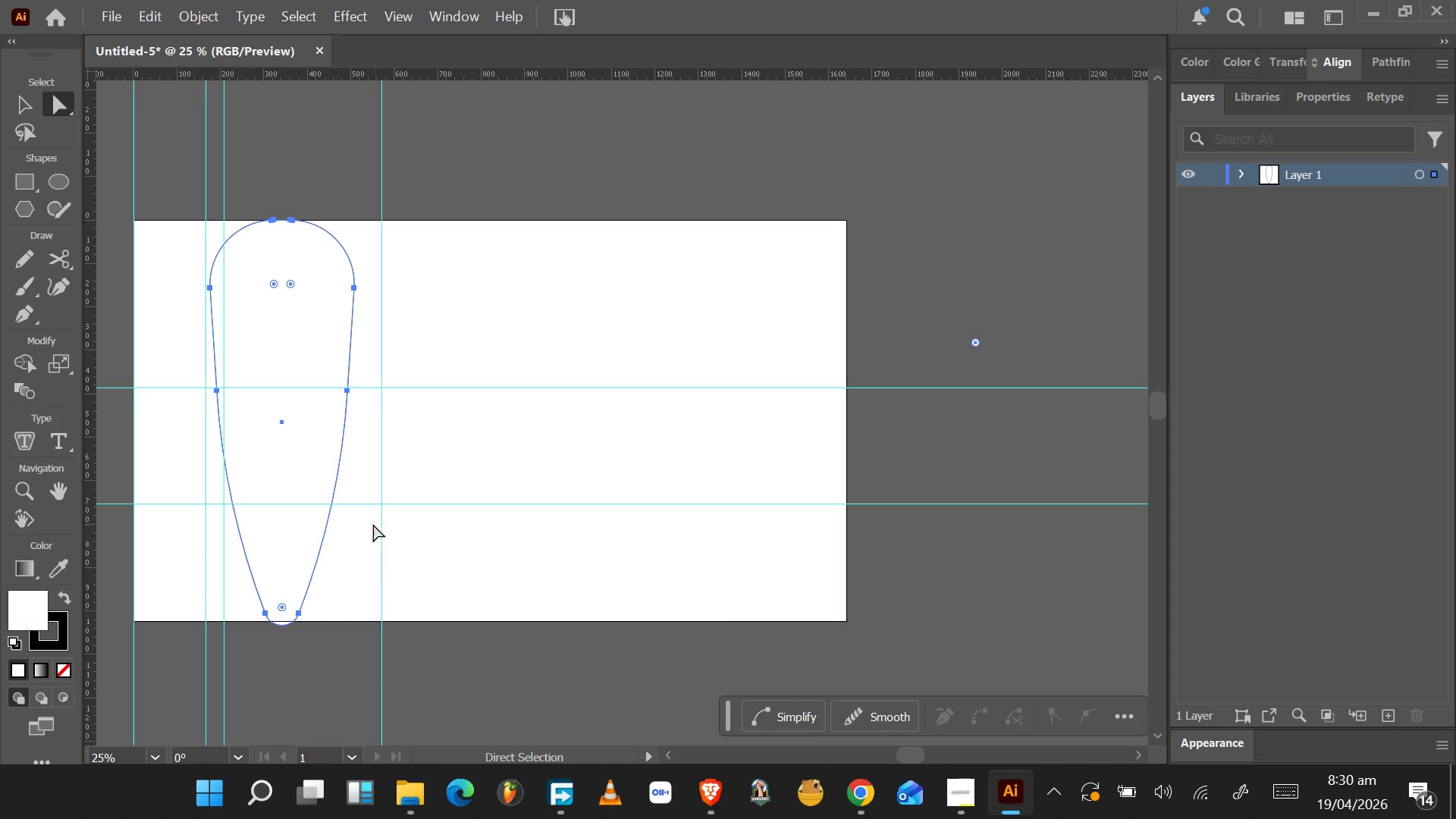 
left_click([410, 390])
 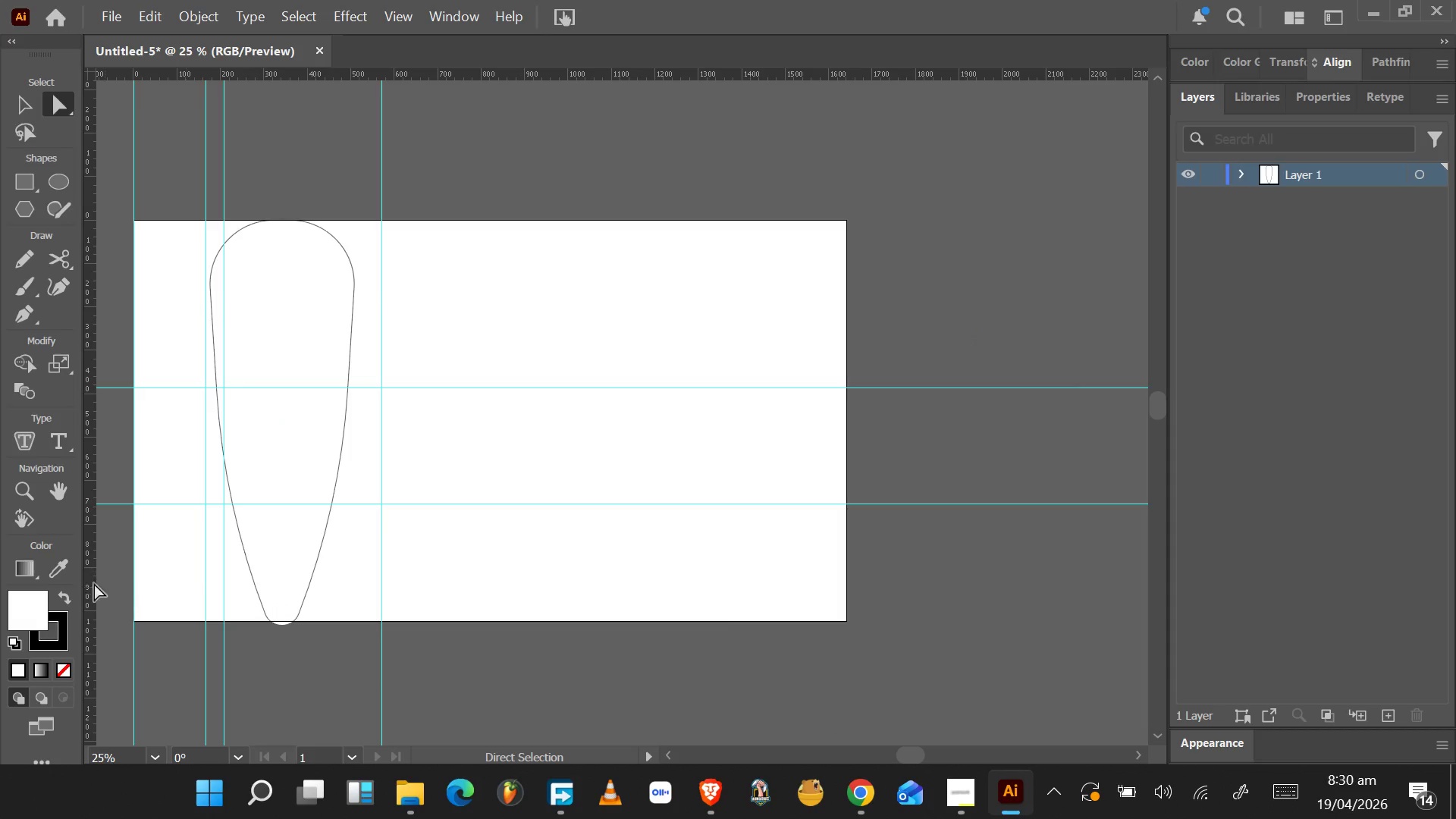 
double_click([32, 615])
 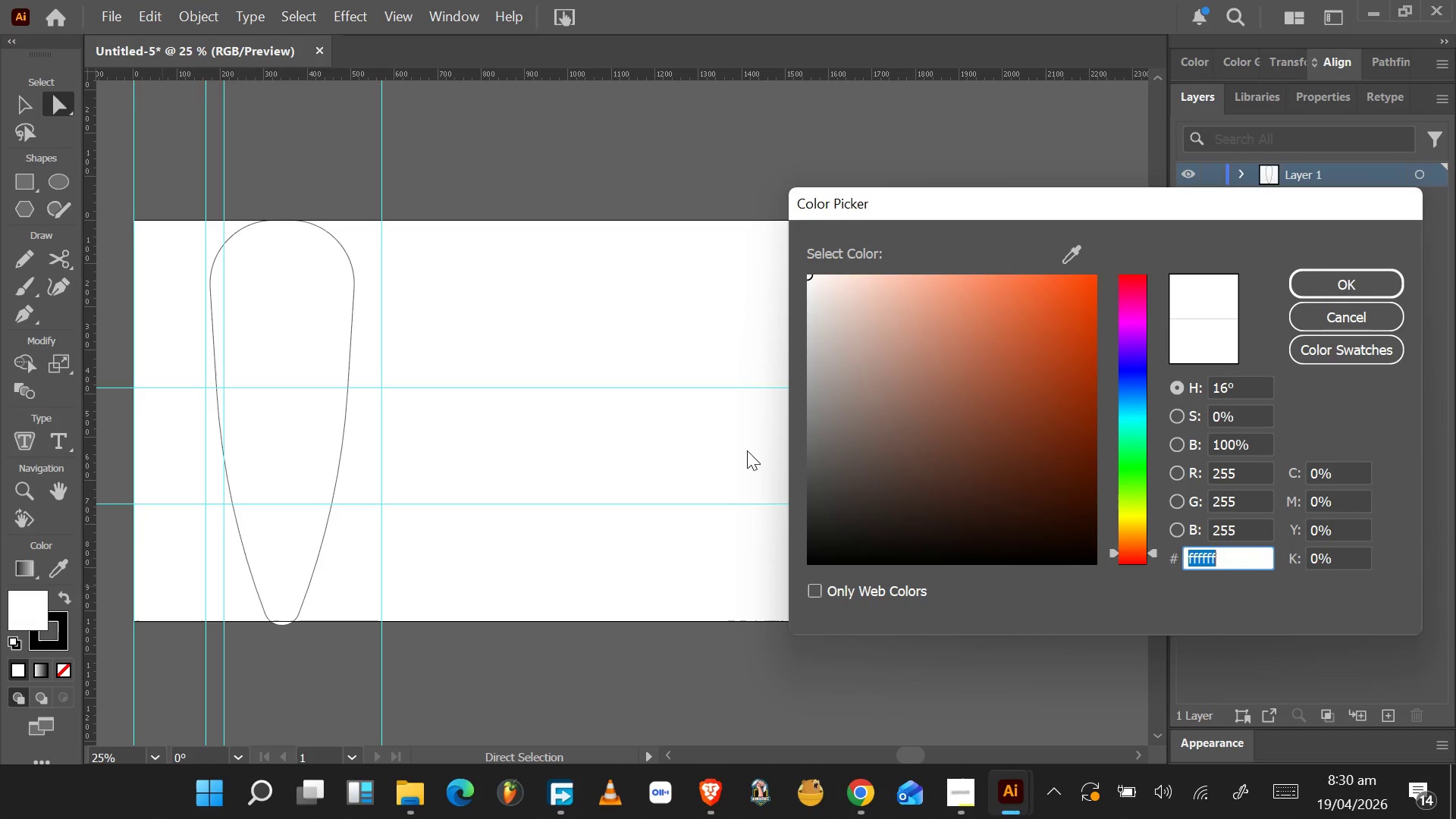 
left_click_drag(start_coordinate=[870, 400], to_coordinate=[913, 279])
 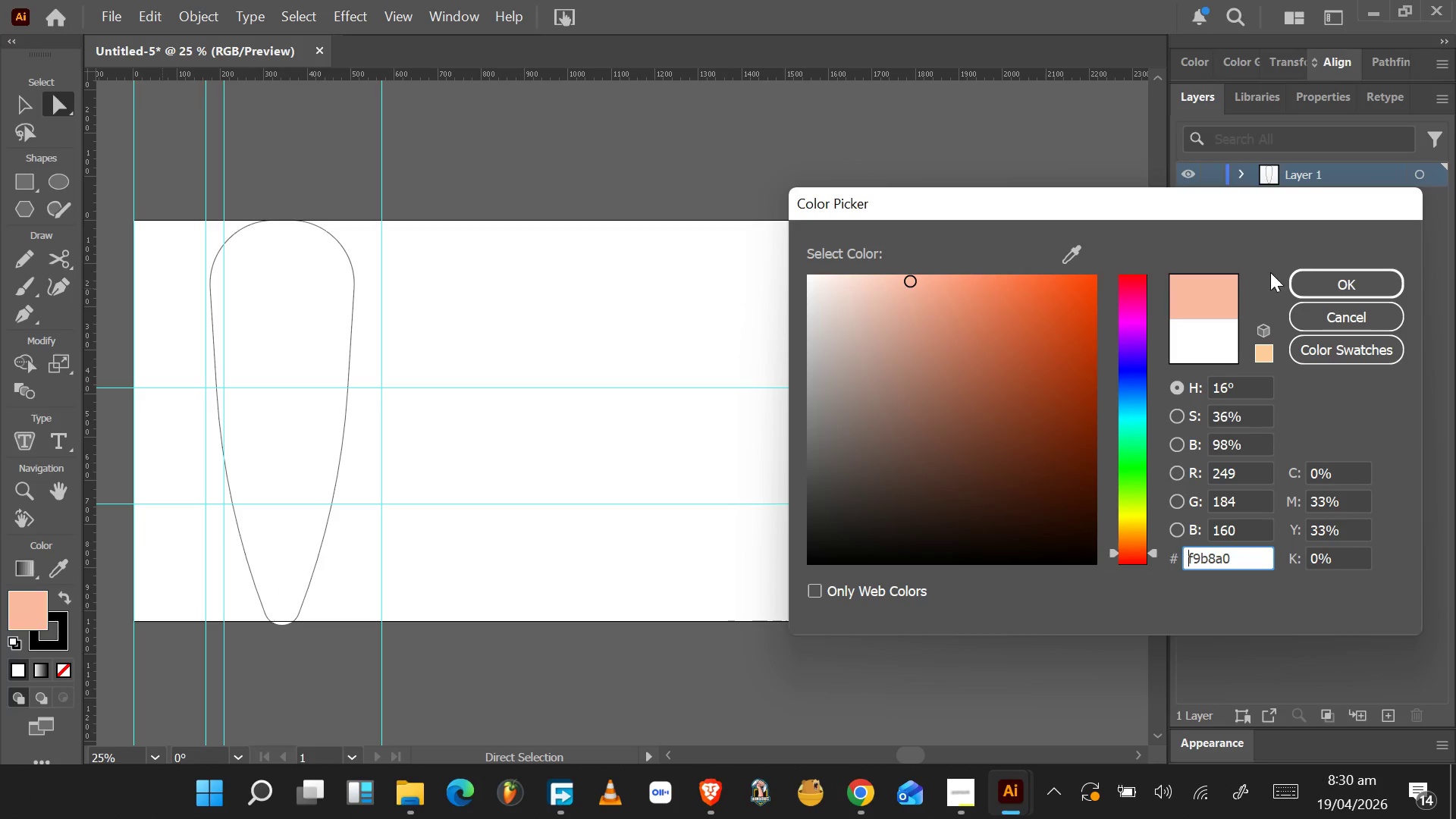 
left_click([1309, 276])
 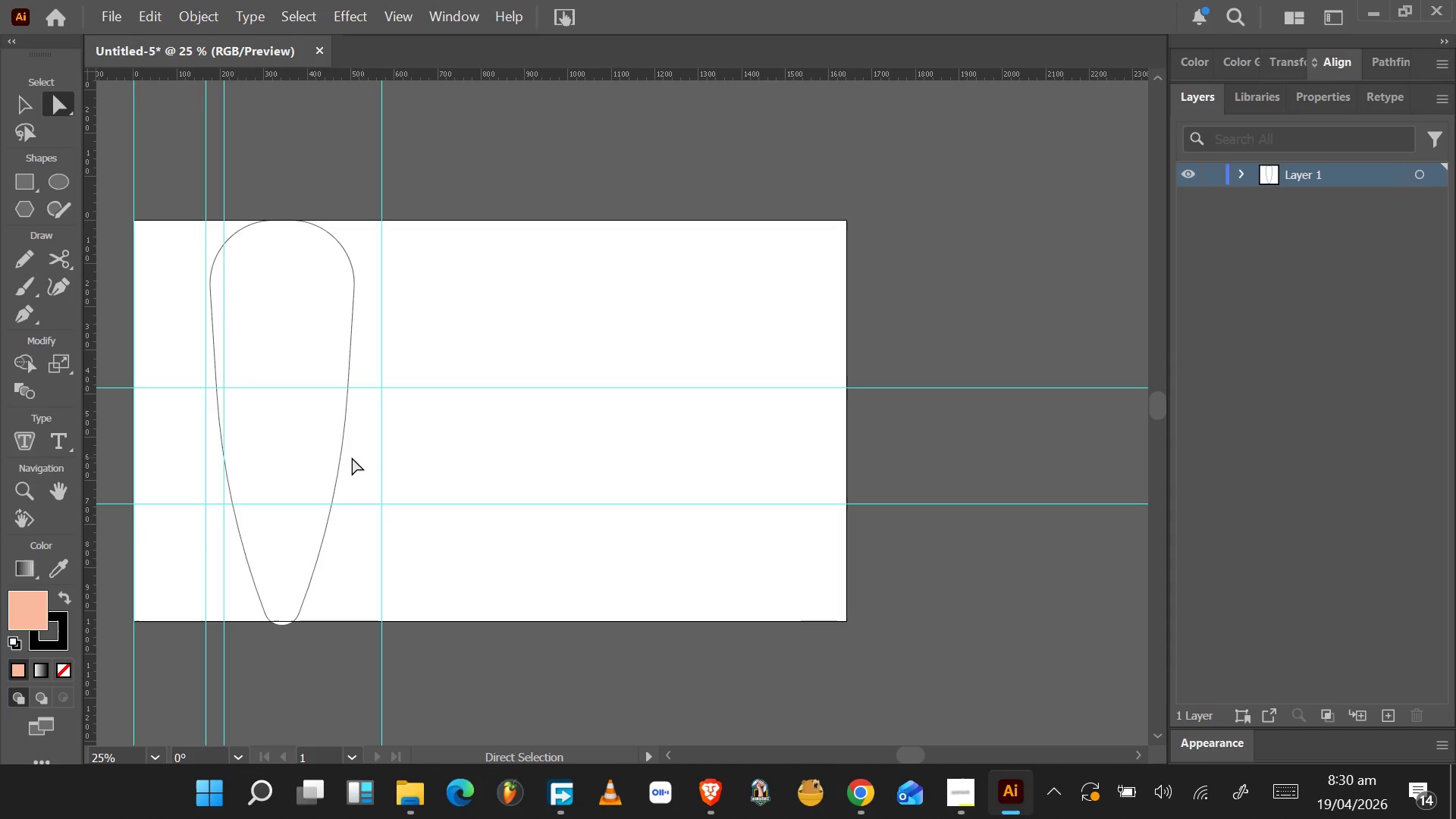 
left_click([331, 454])
 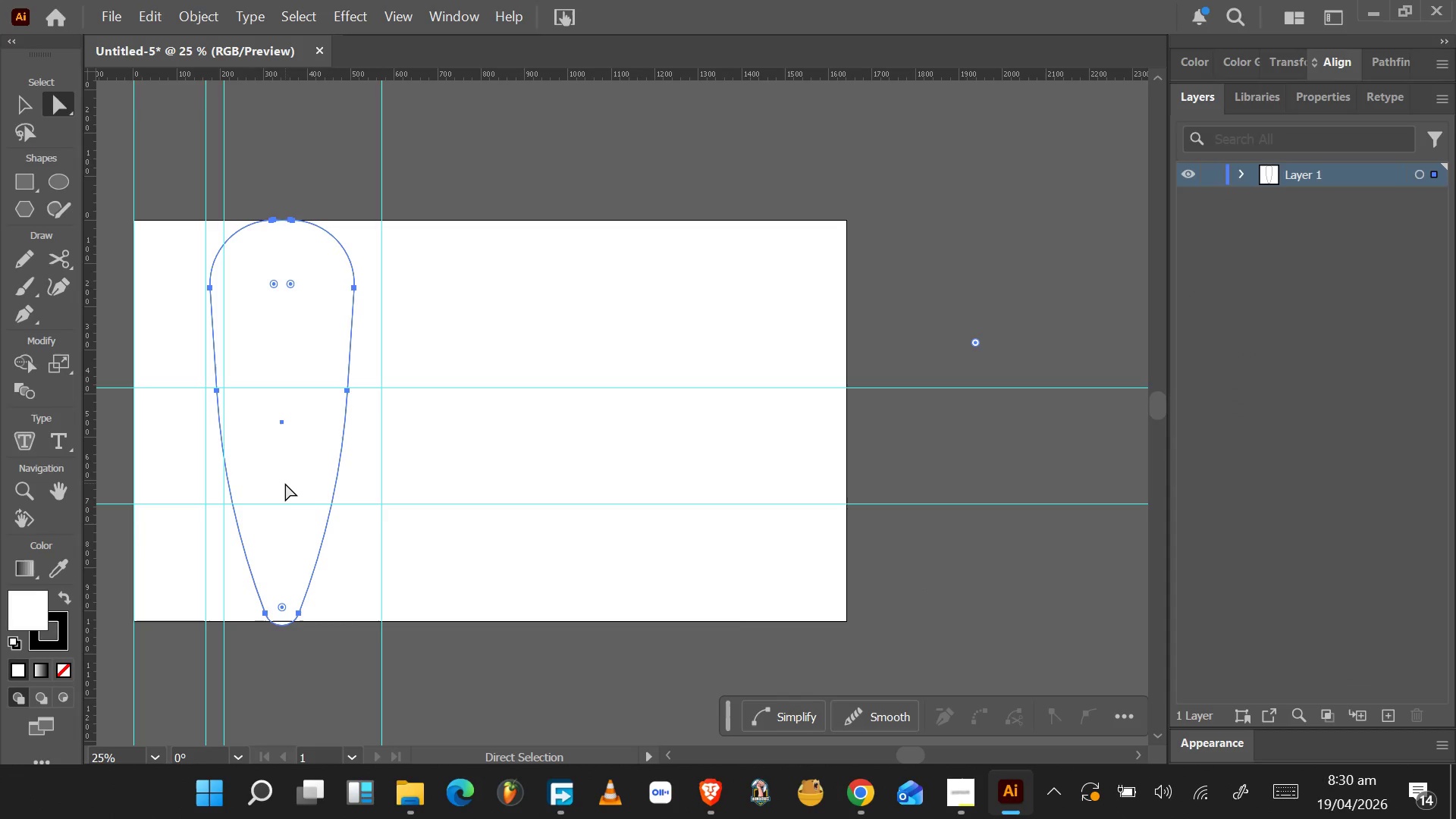 
key(Meta+MetaLeft)
 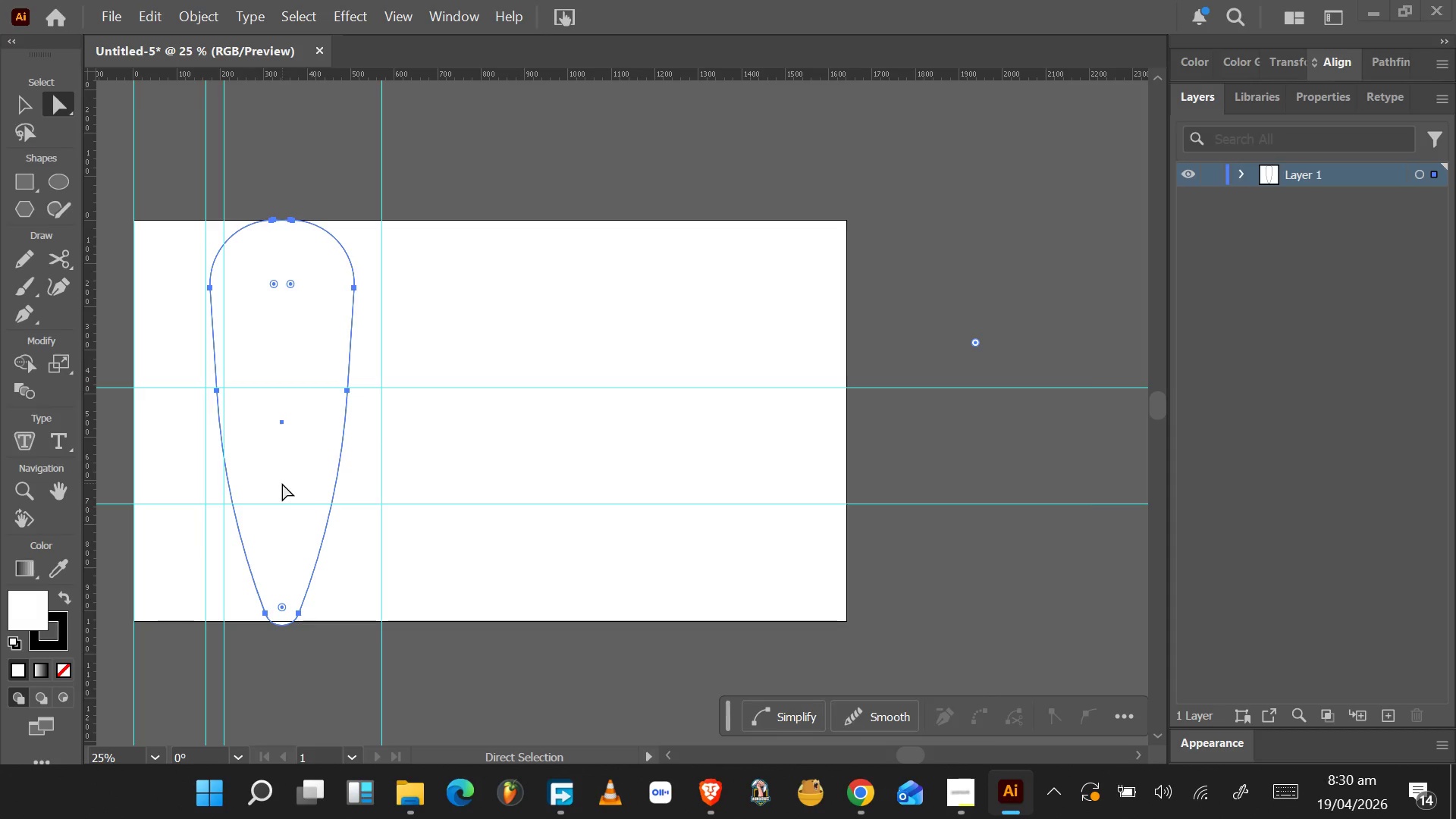 
hold_key(key=AltLeft, duration=1.11)
 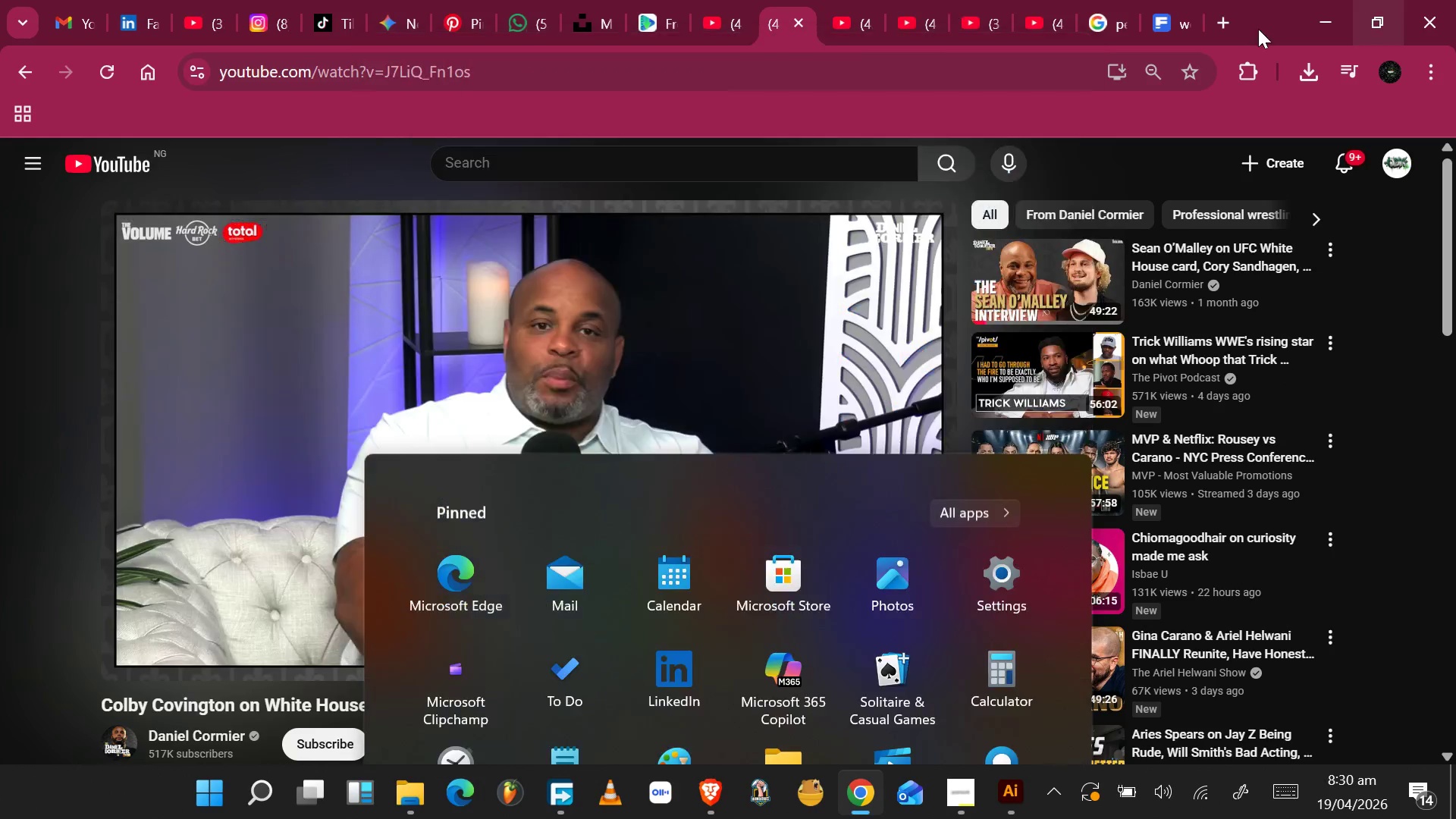 
hold_key(key=Tab, duration=0.83)
 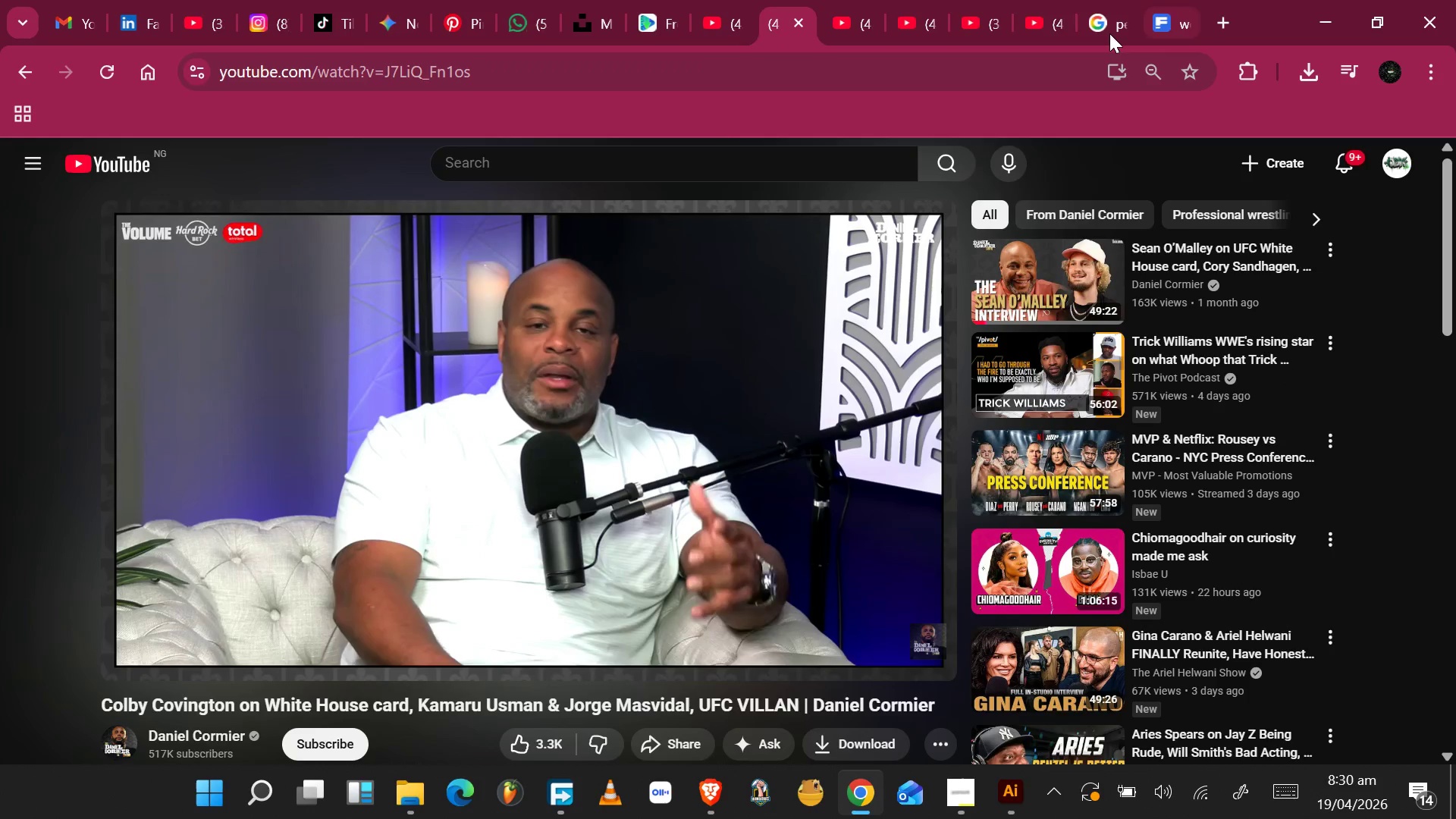 
left_click([1102, 30])
 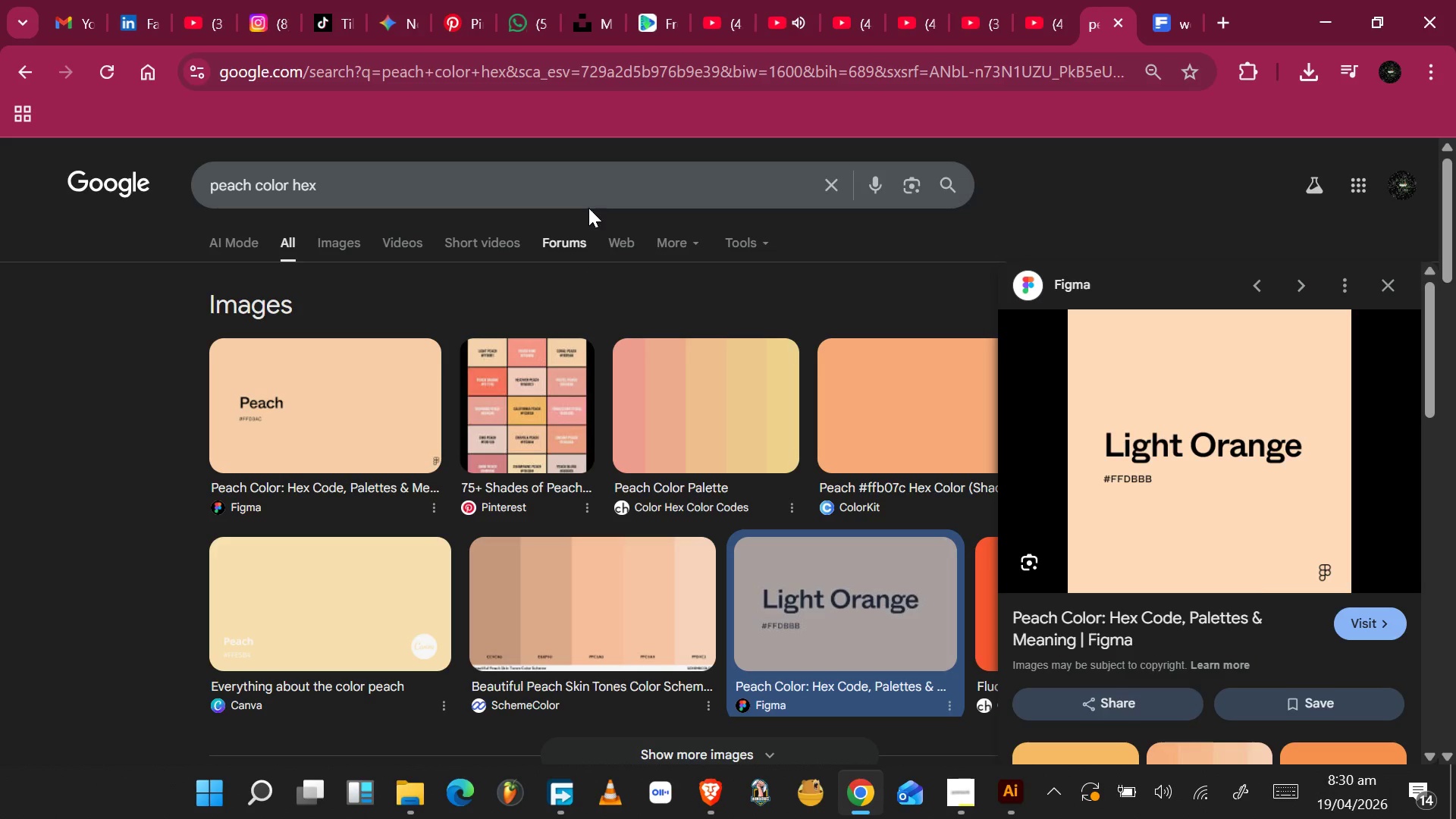 
left_click([591, 196])
 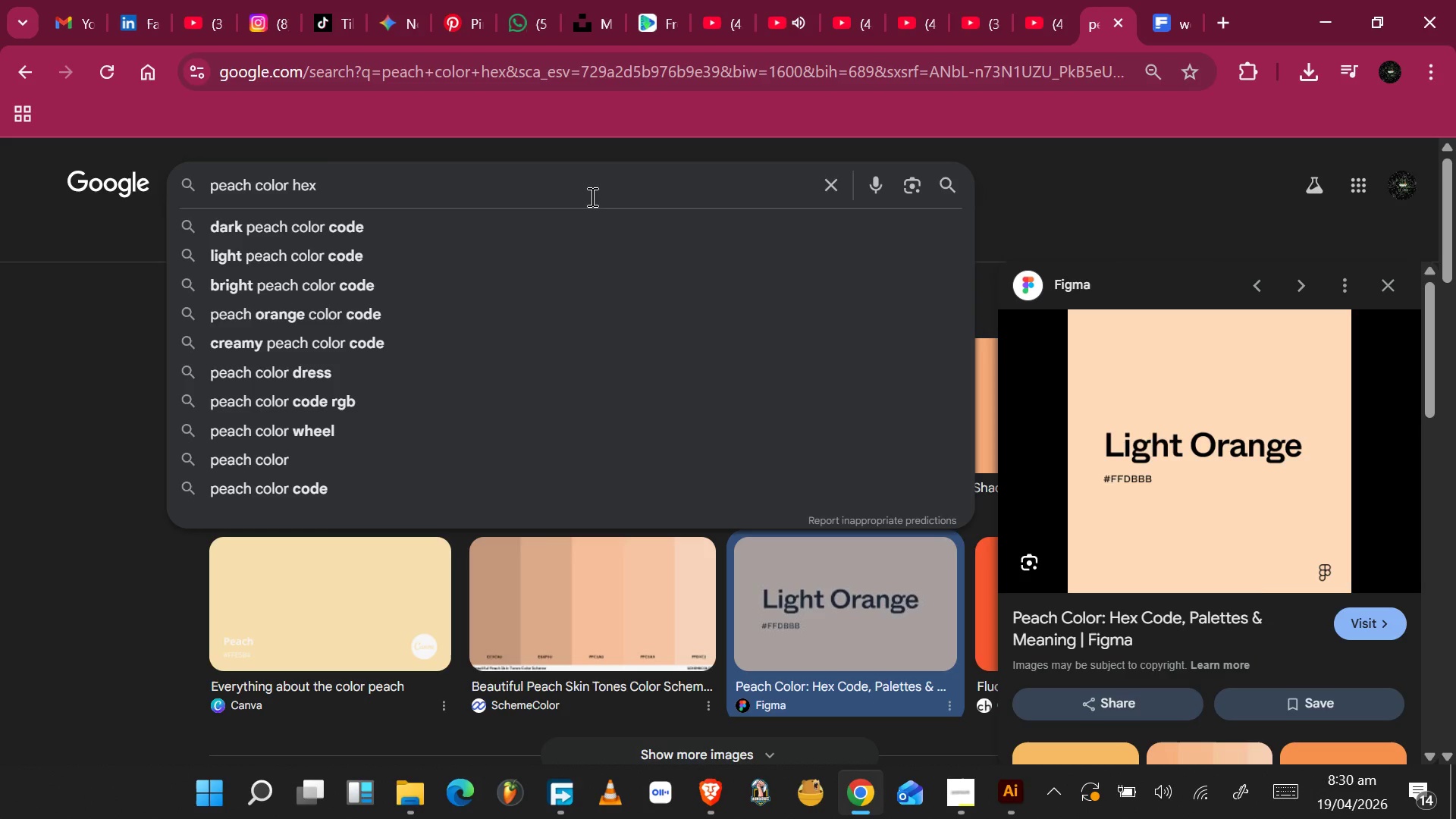 
key(Control+A)
 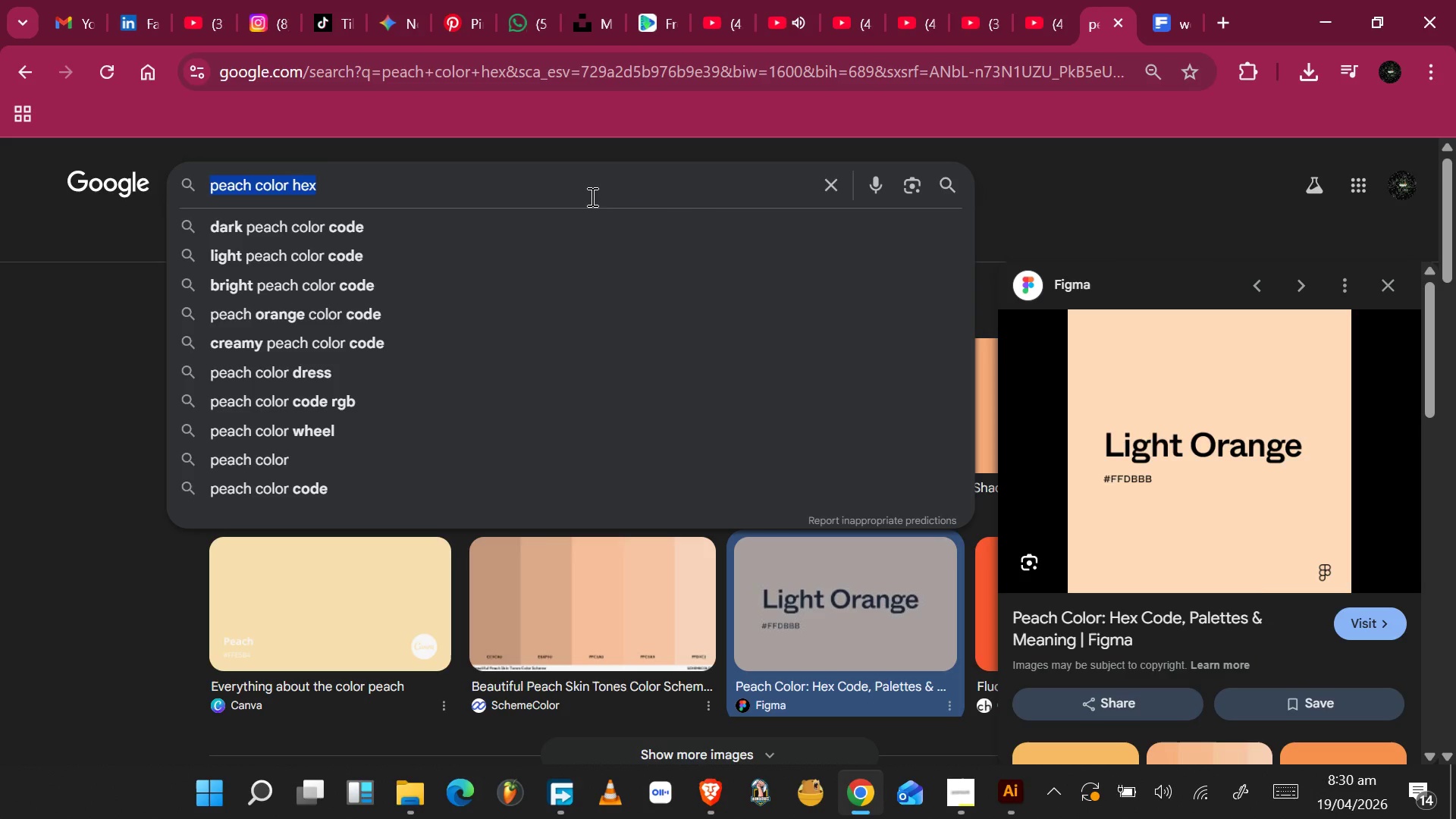 
type(carrot )
 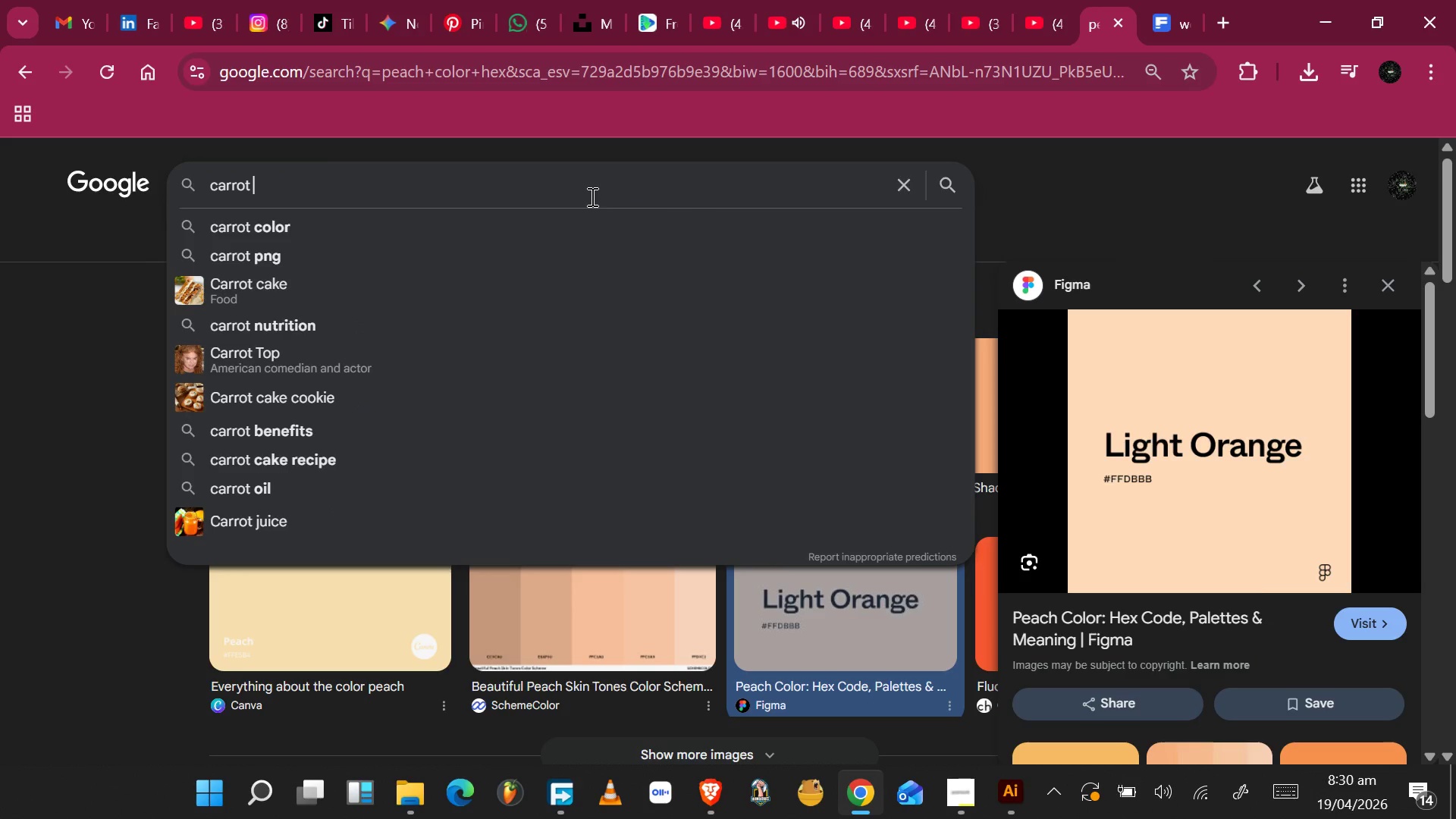 
key(ArrowDown)
 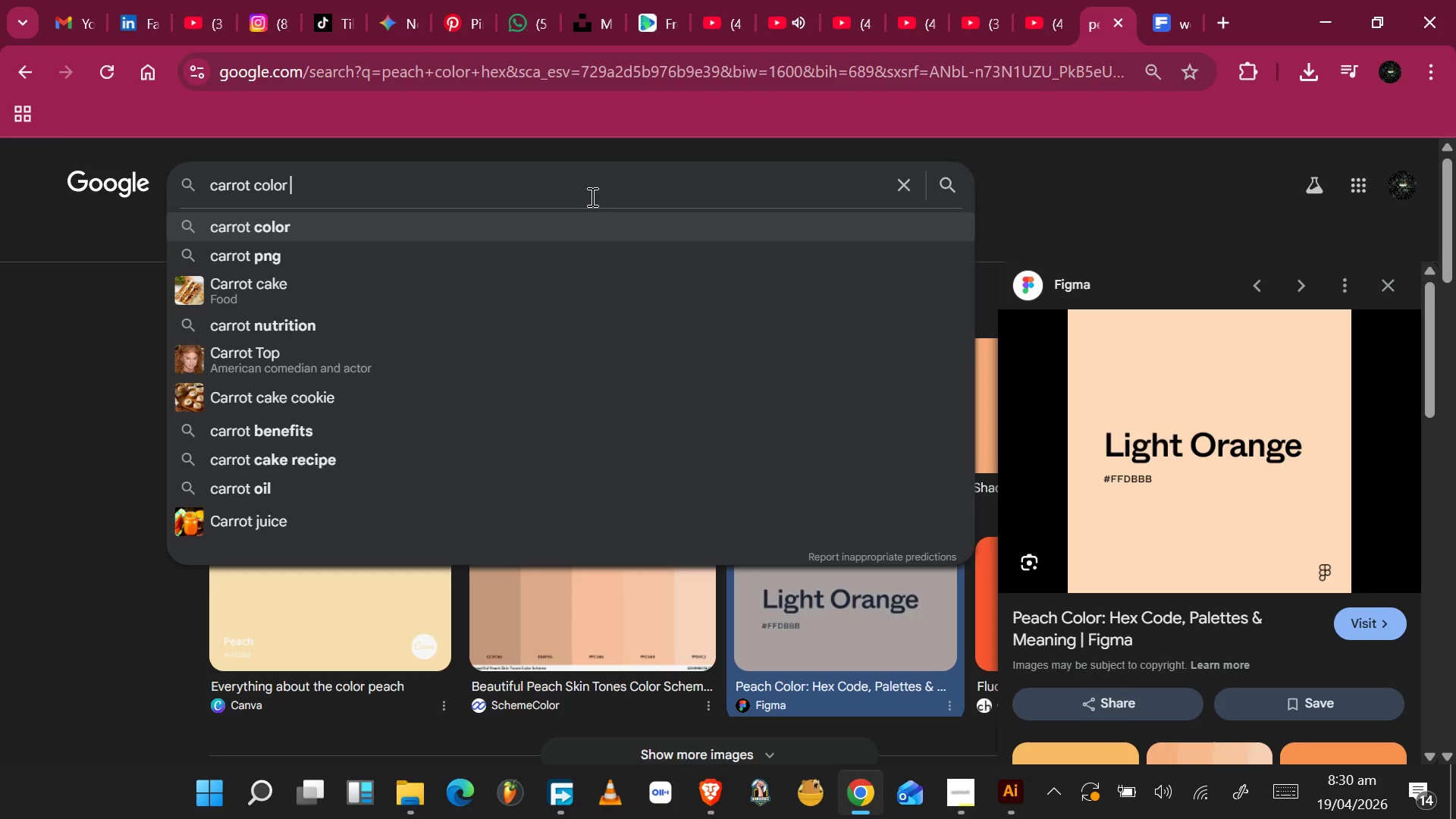 
type( hex)
 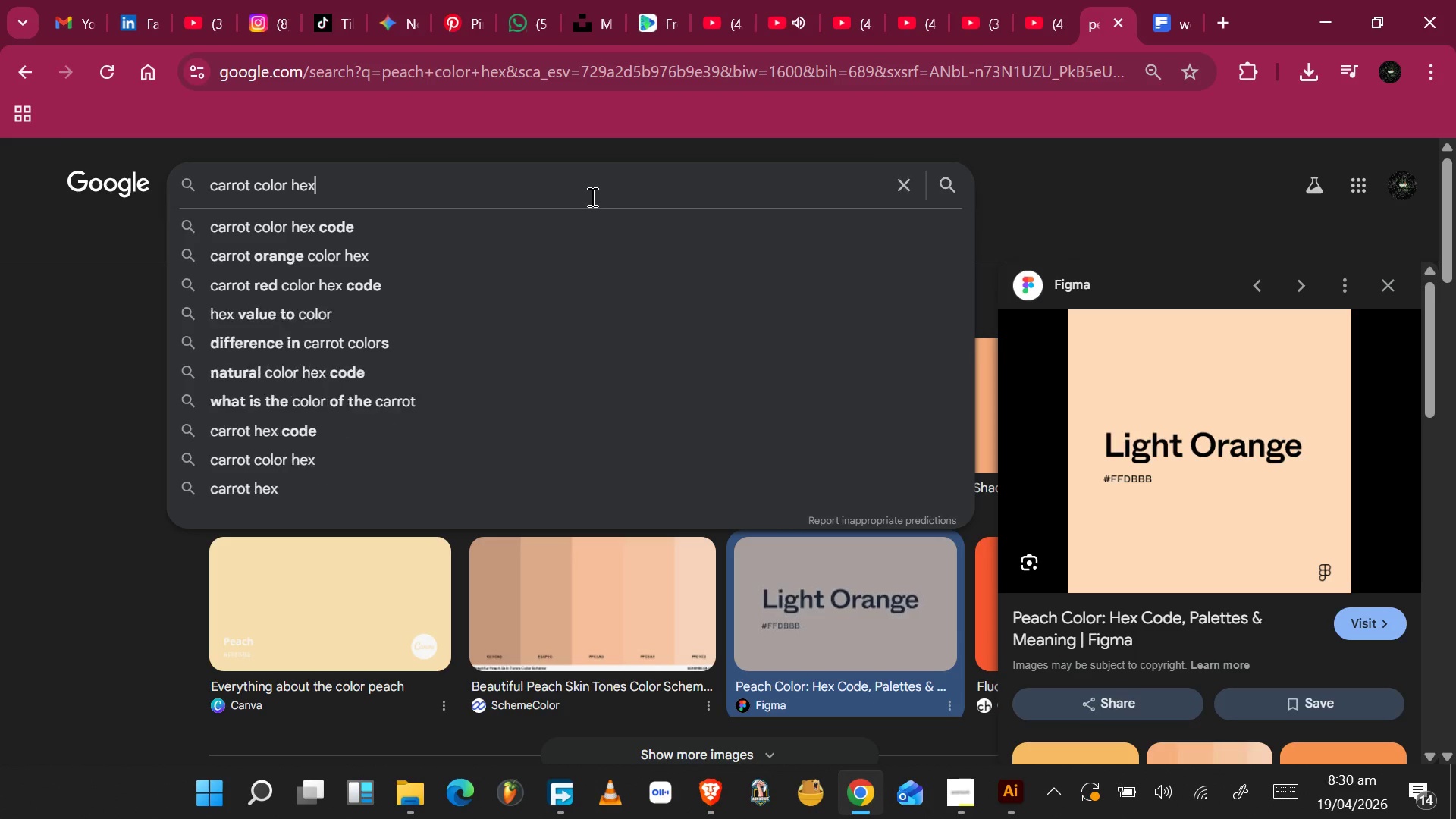 
key(Enter)
 